 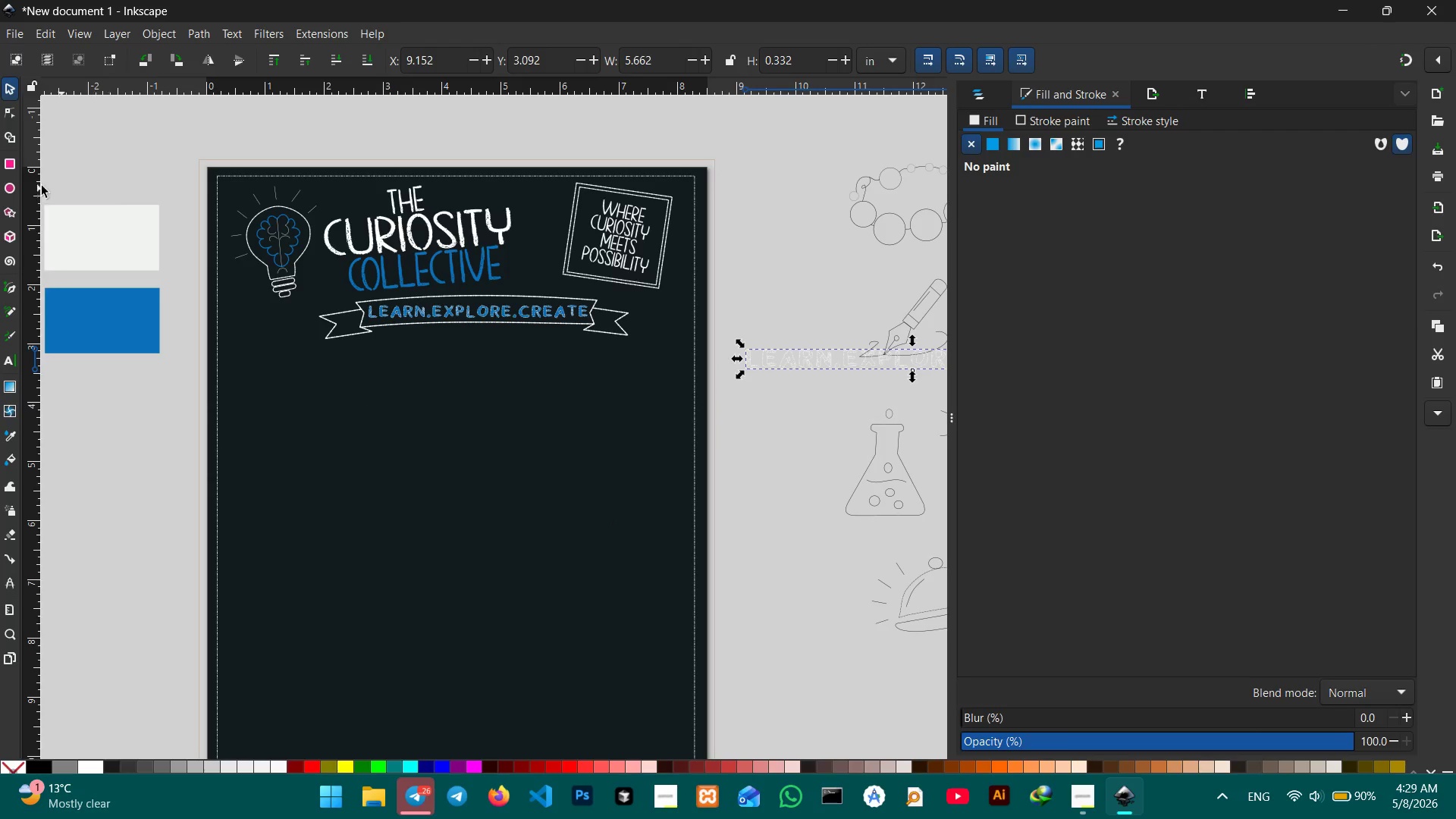 
left_click([3, 169])
 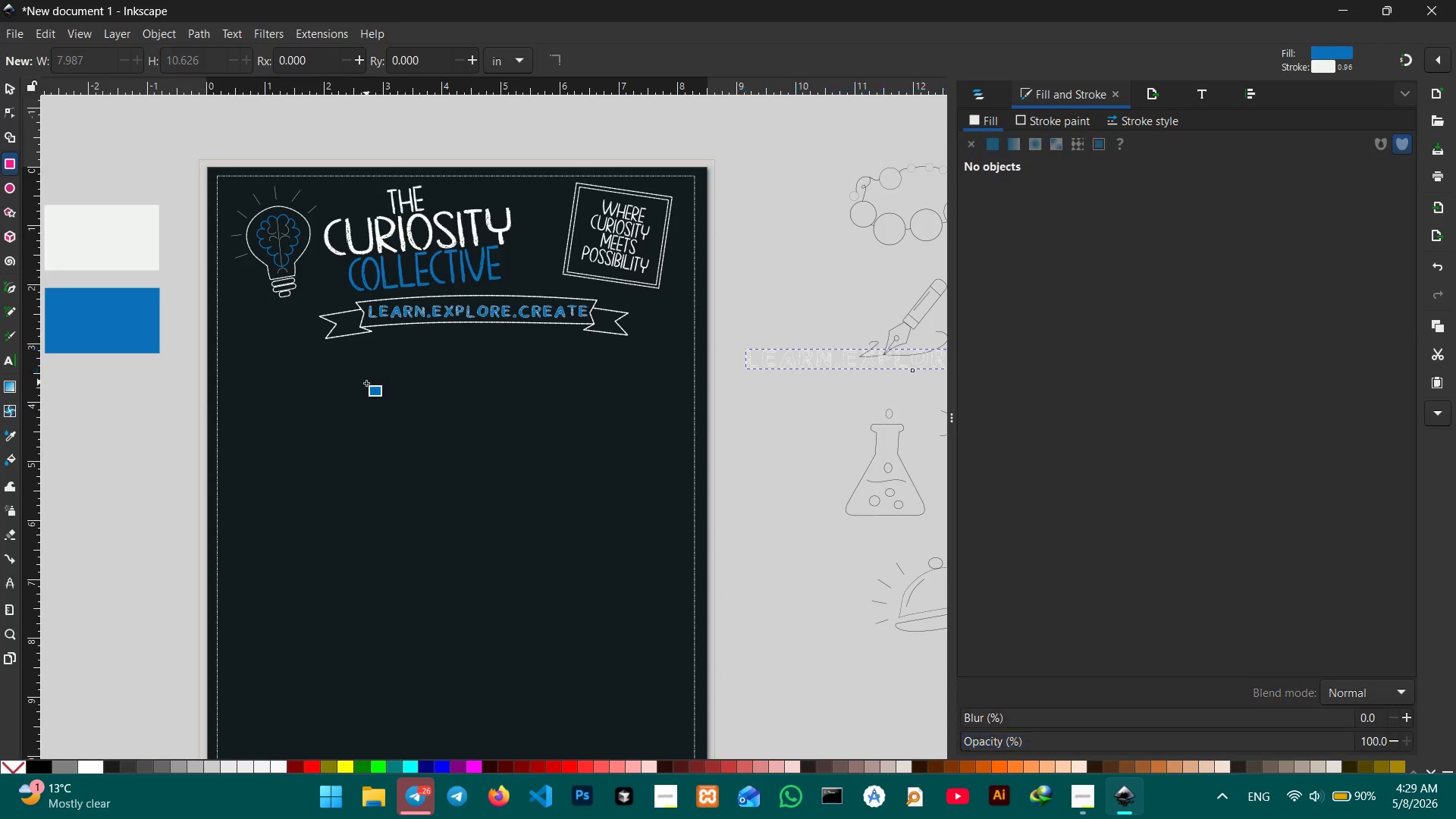 
hold_key(key=ControlLeft, duration=1.16)
scroll: coordinate [366, 383], scroll_direction: none, amount: 0.0
 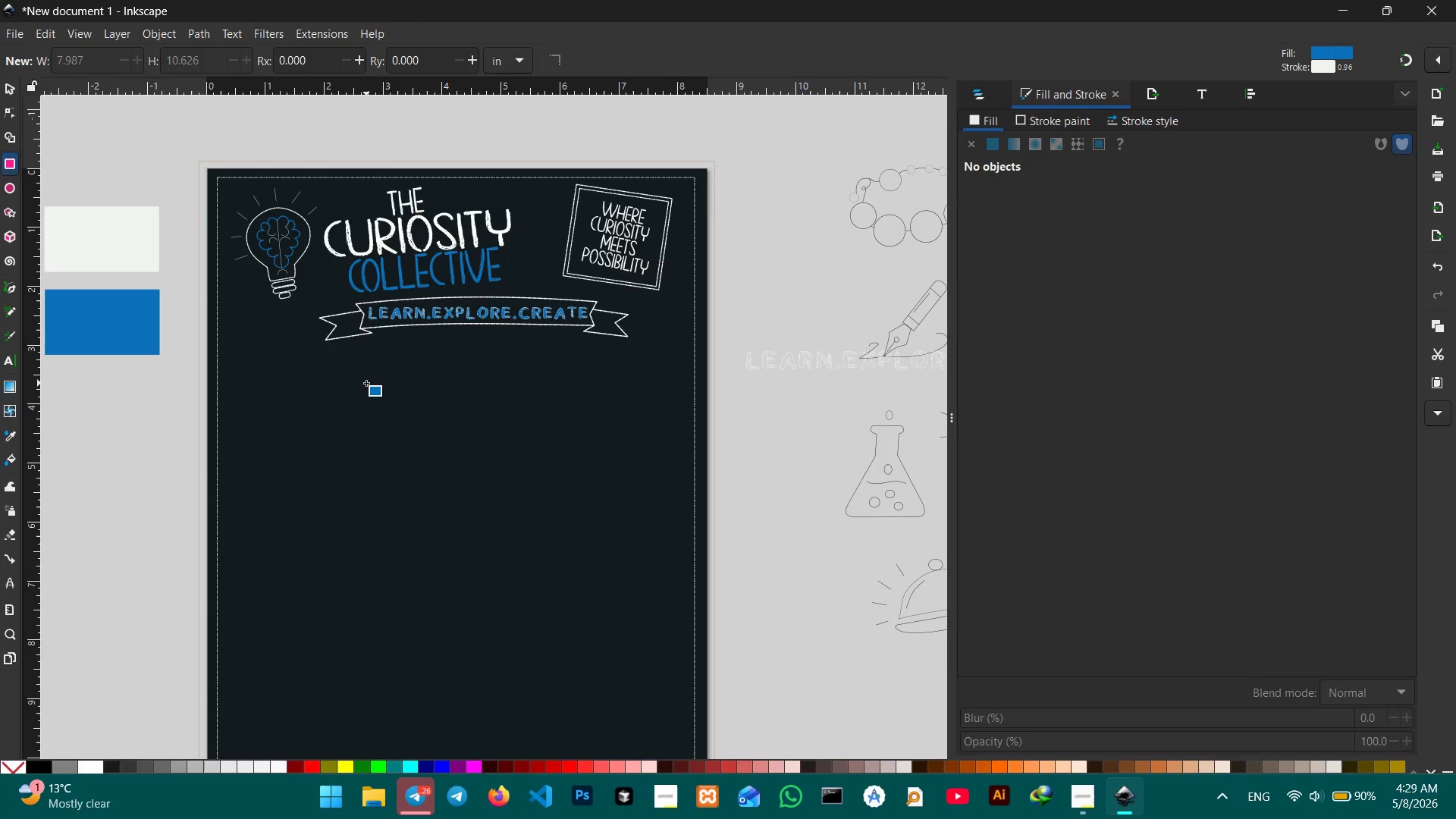 
left_click_drag(start_coordinate=[212, 373], to_coordinate=[491, 488])
 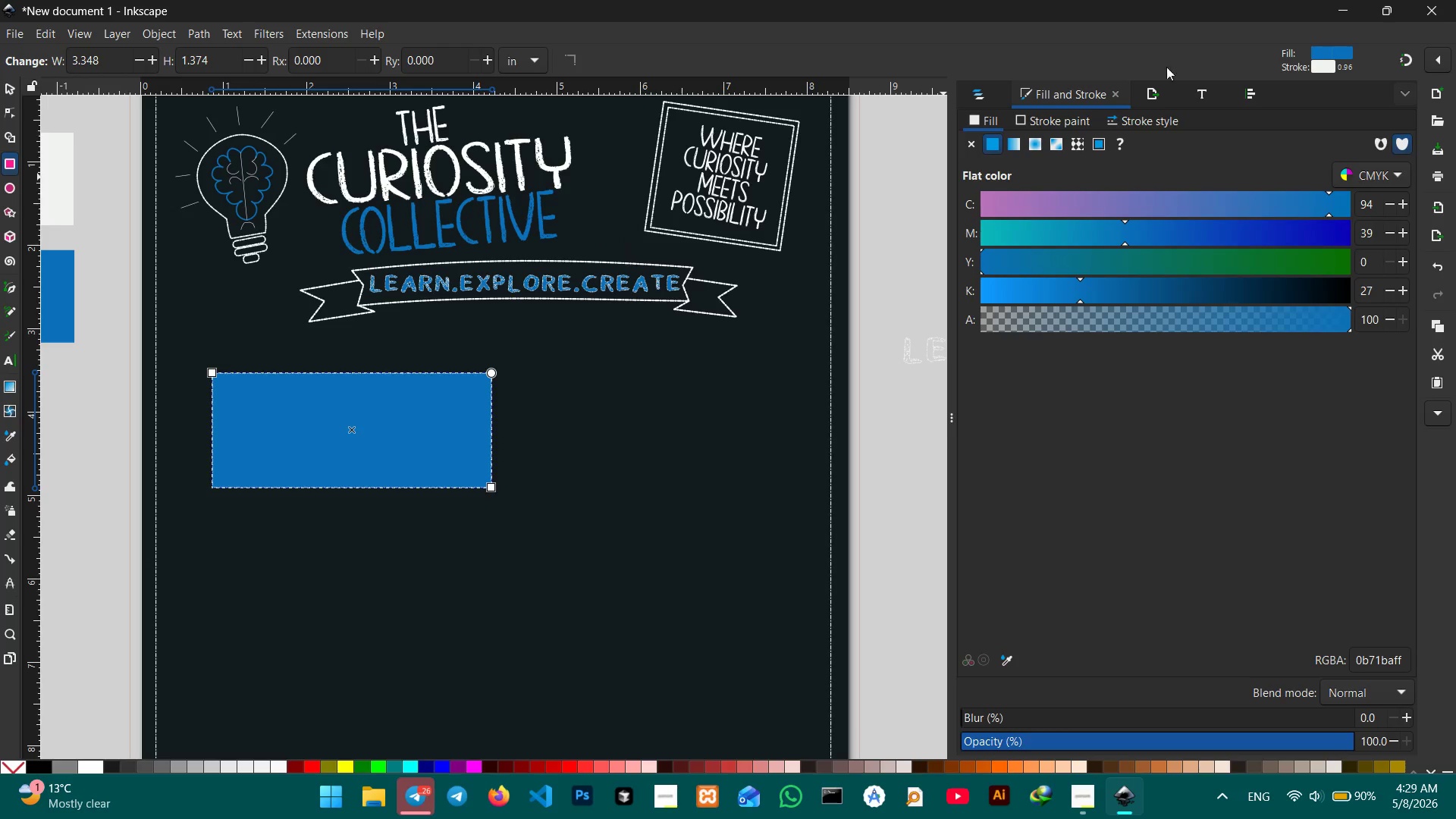 
left_click([1081, 119])
 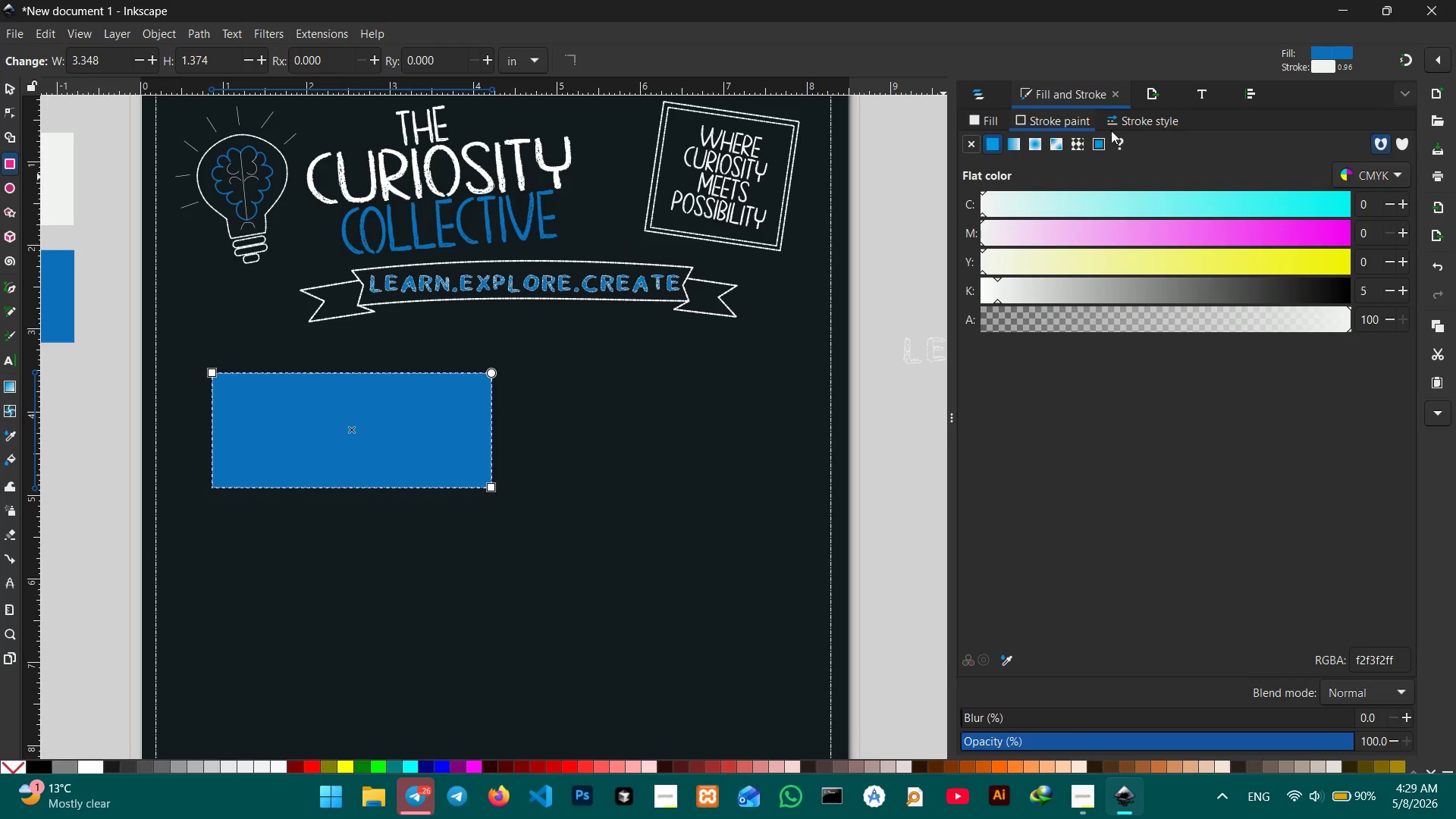 
left_click([1145, 118])
 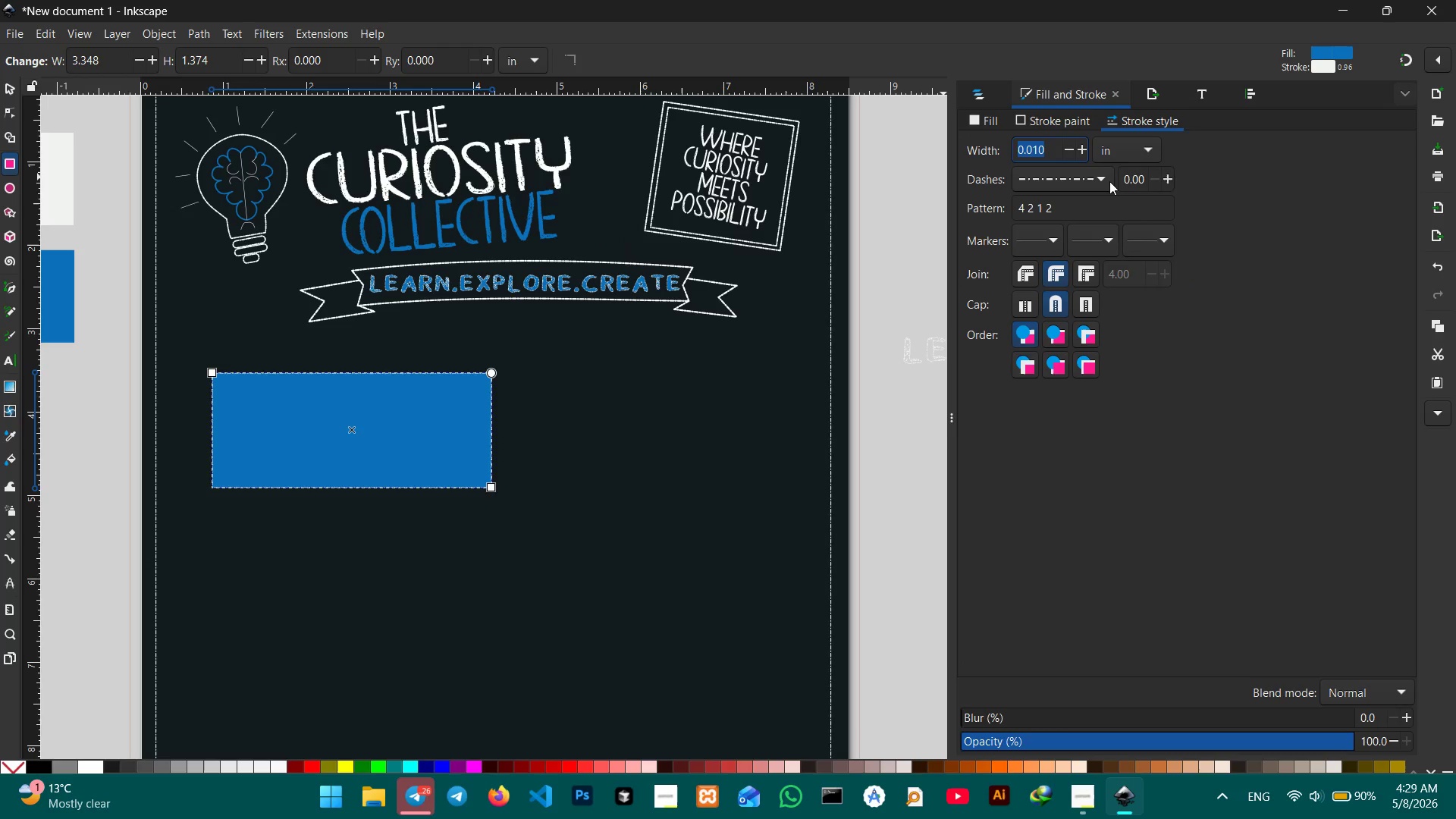 
left_click([1109, 182])
 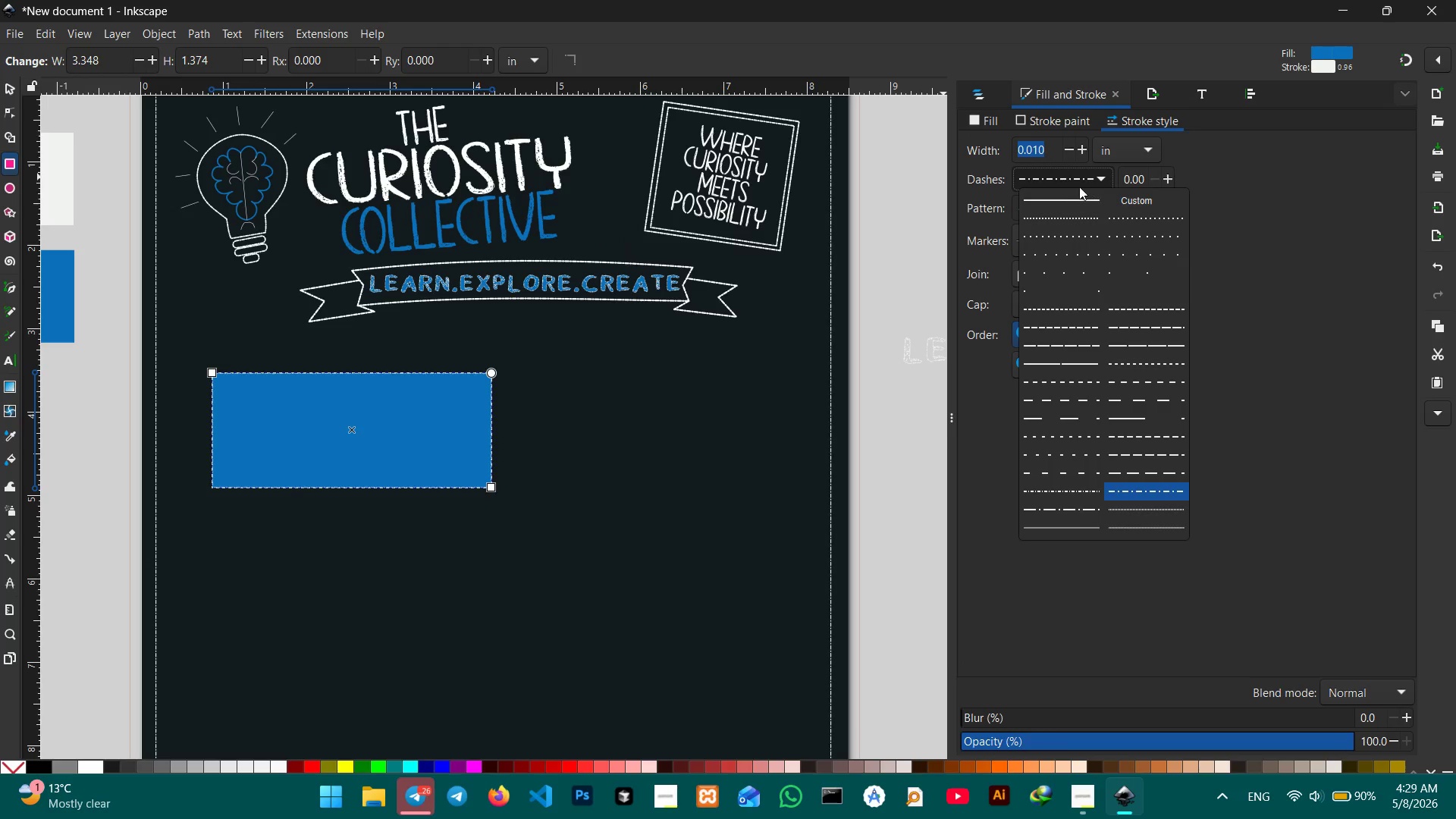 
double_click([1075, 190])
 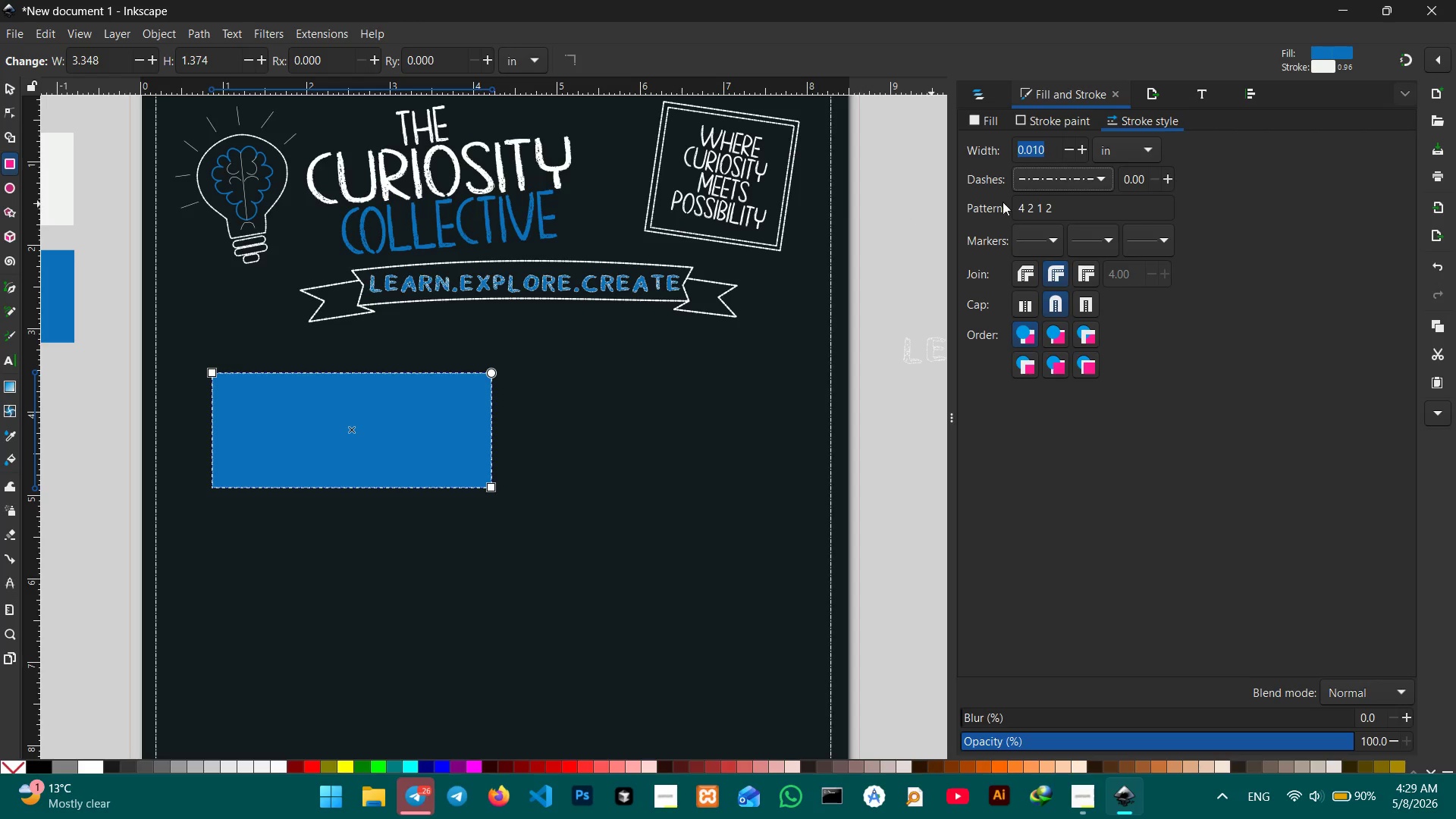 
left_click([1106, 180])
 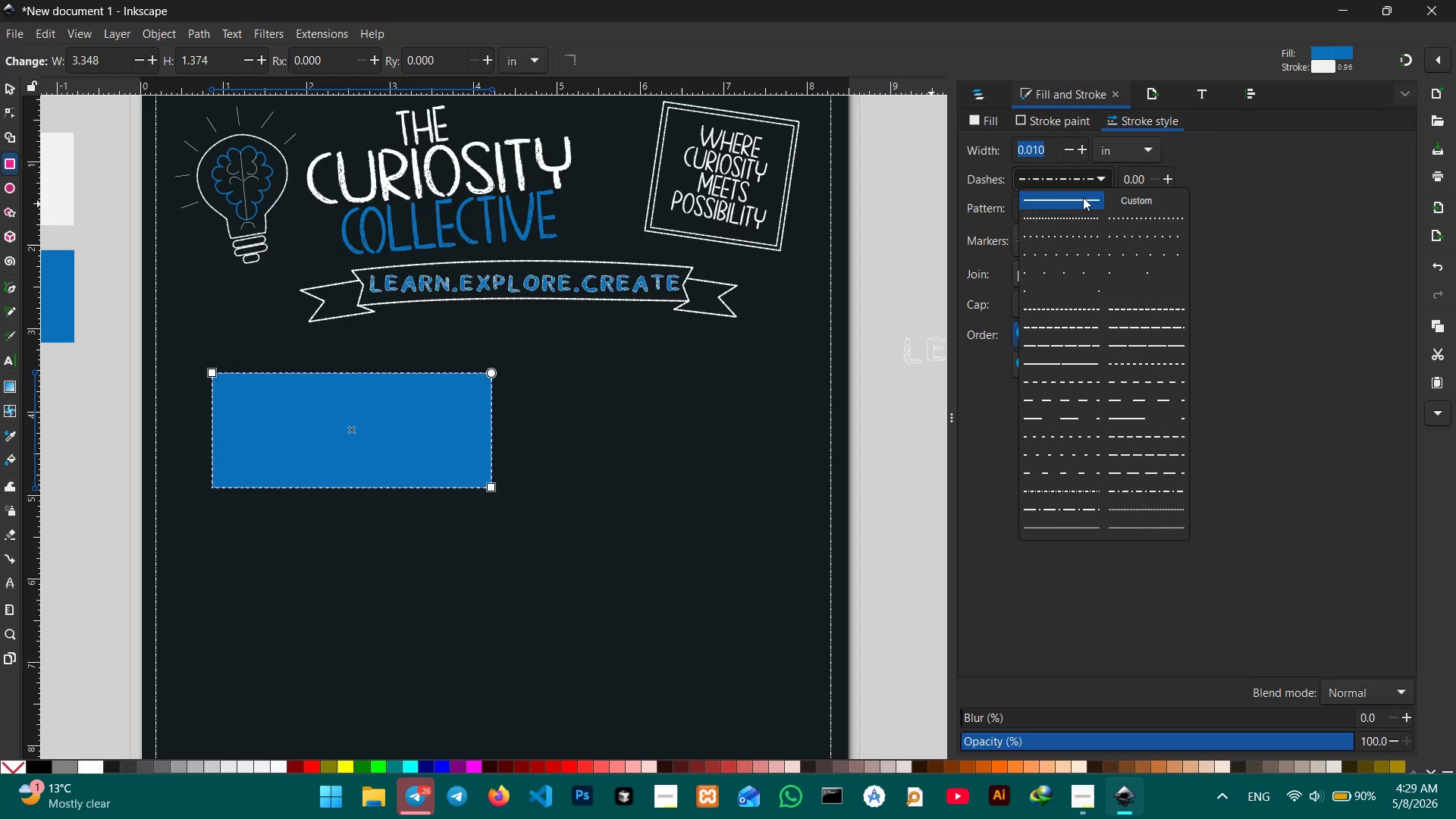 
double_click([1083, 197])
 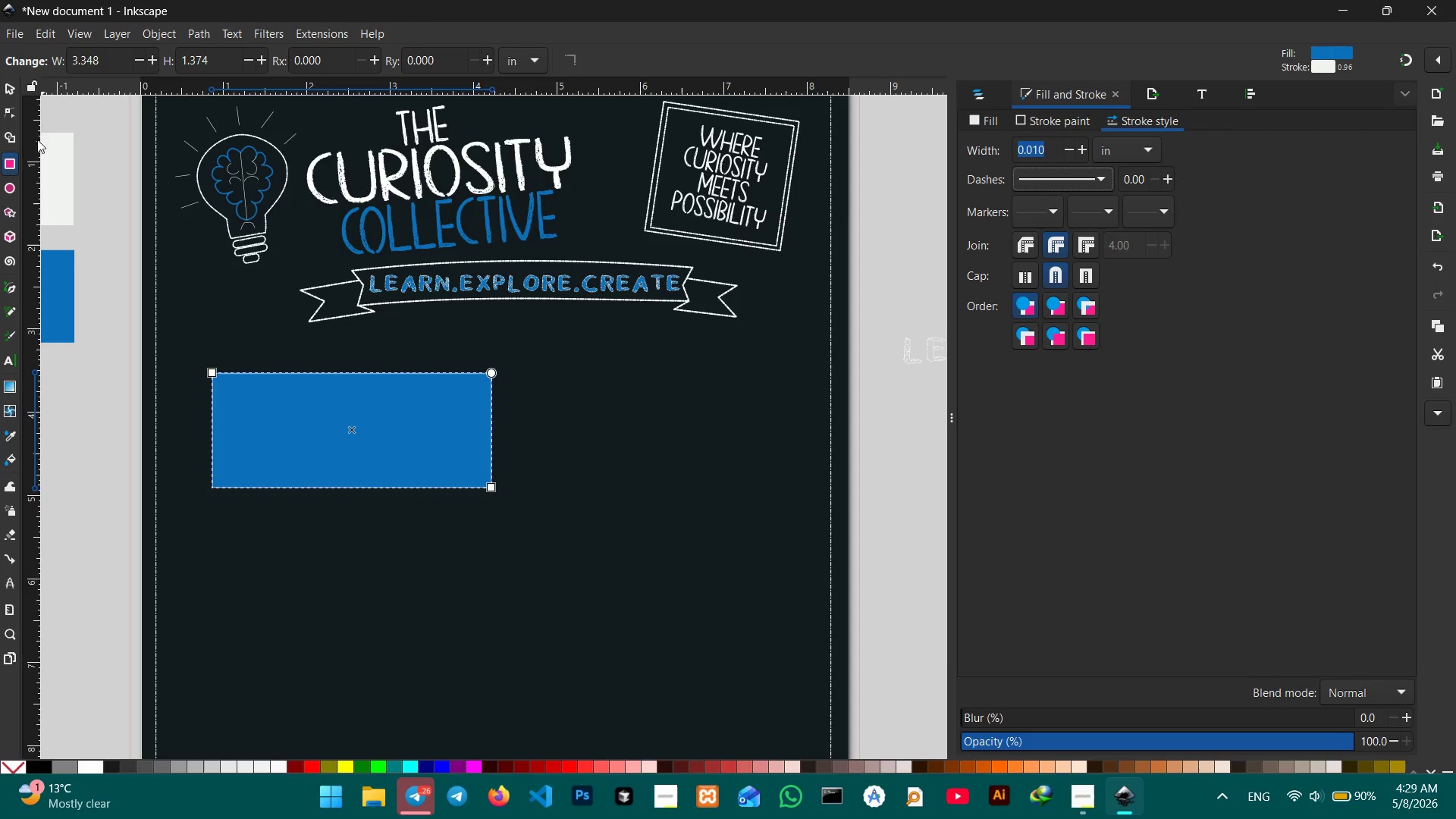 
left_click([16, 87])
 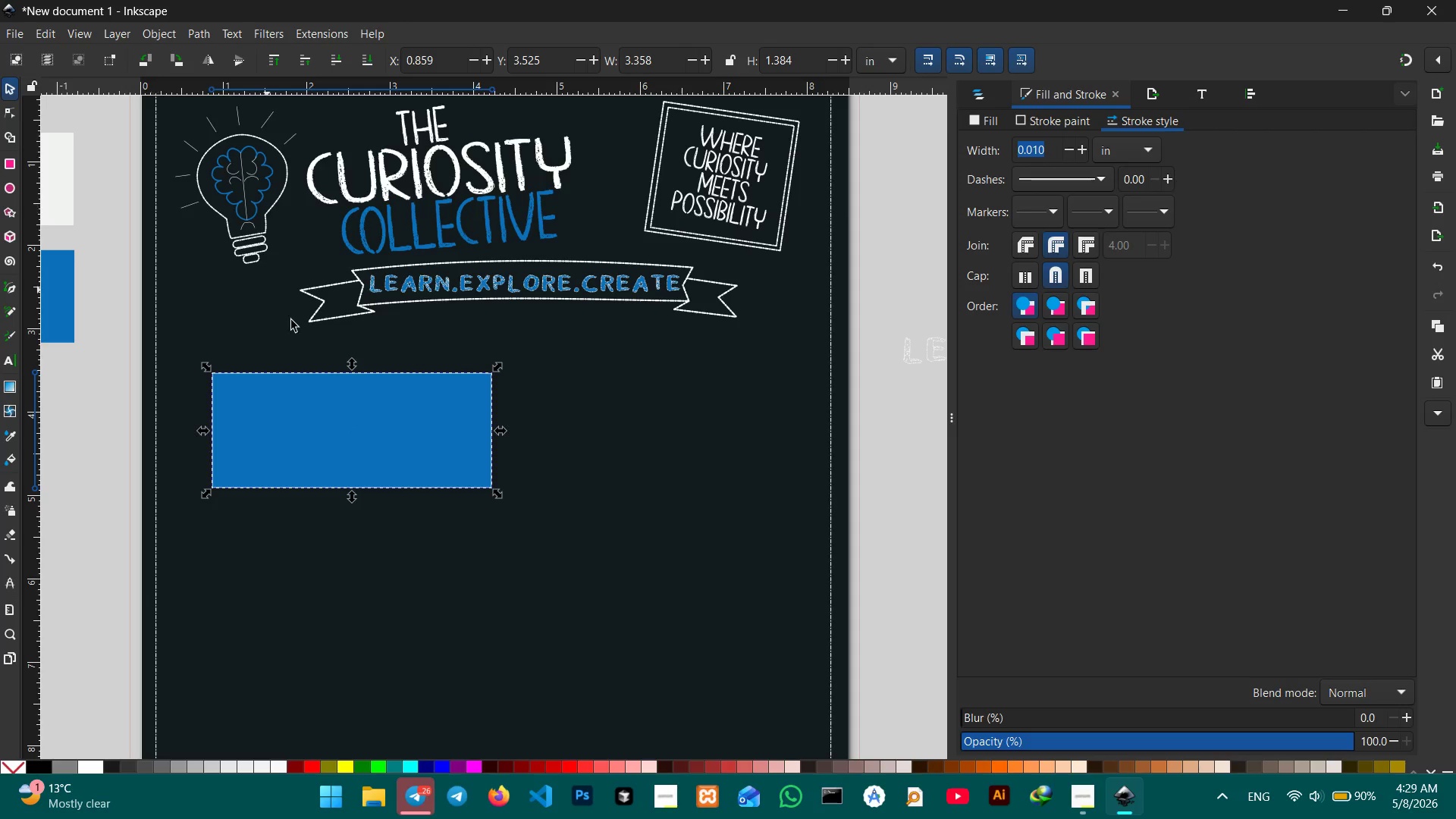 
double_click([288, 344])
 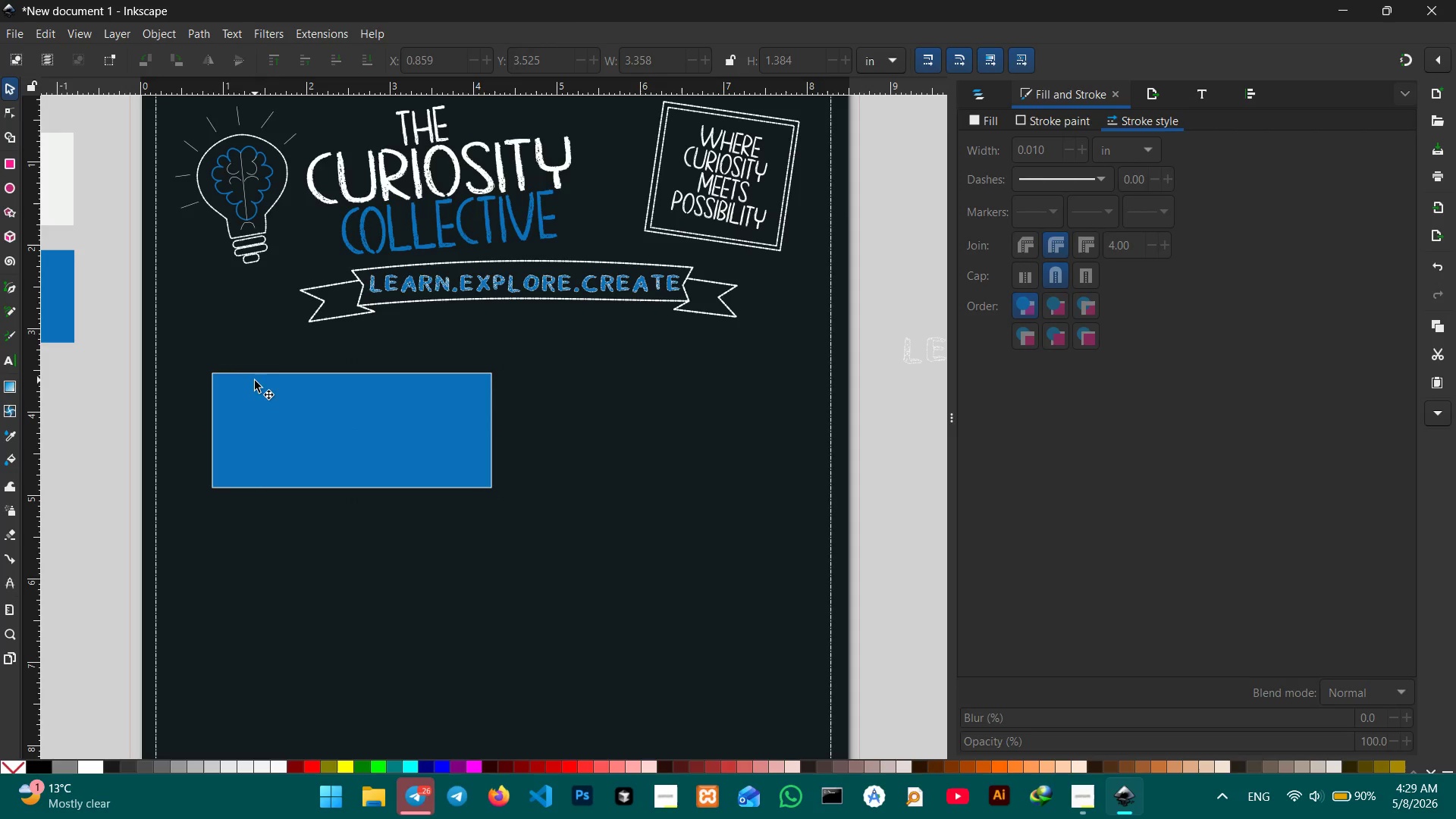 
left_click([255, 381])
 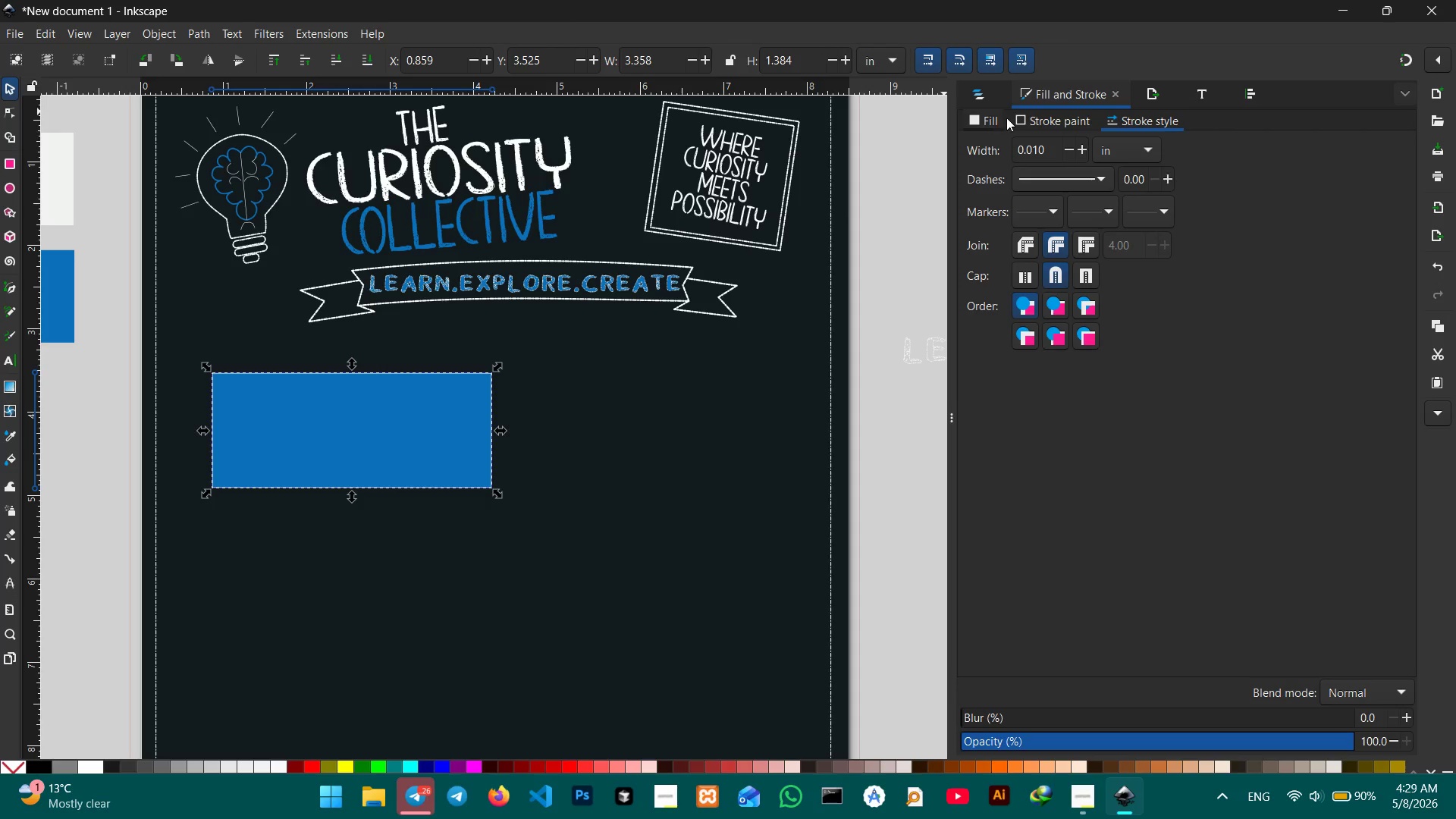 
left_click([985, 118])
 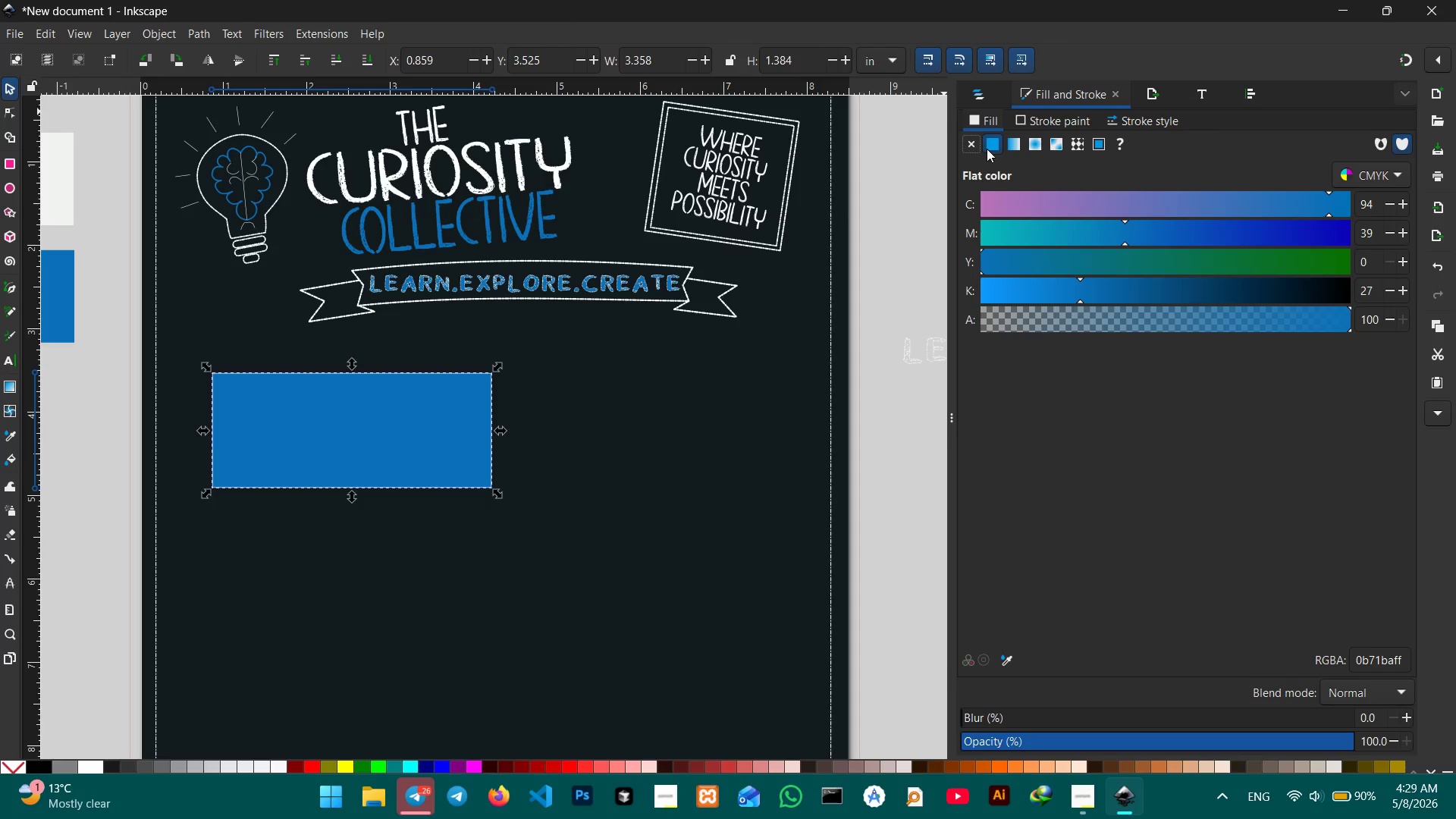 
left_click([975, 143])
 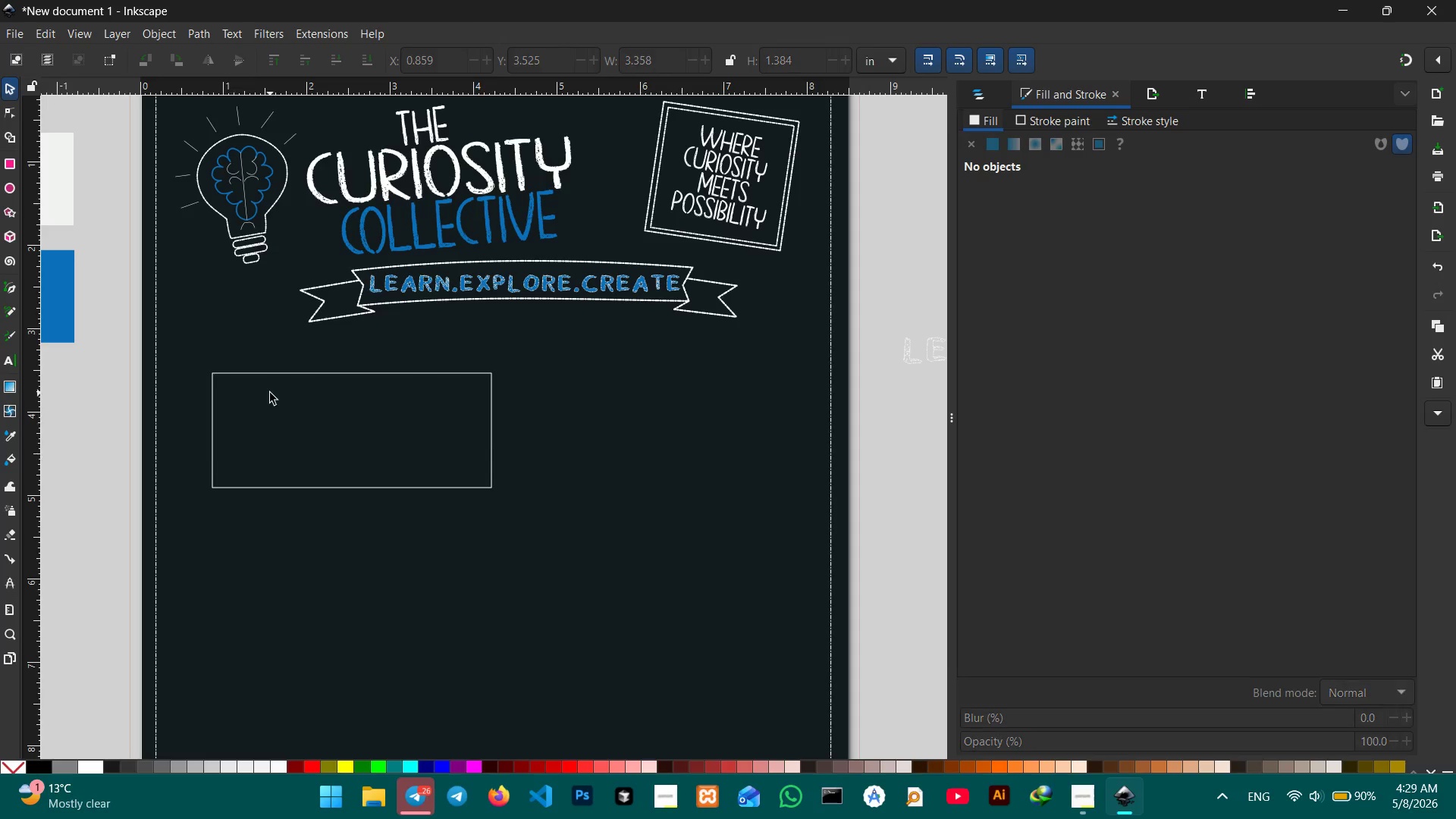 
left_click([273, 375])
 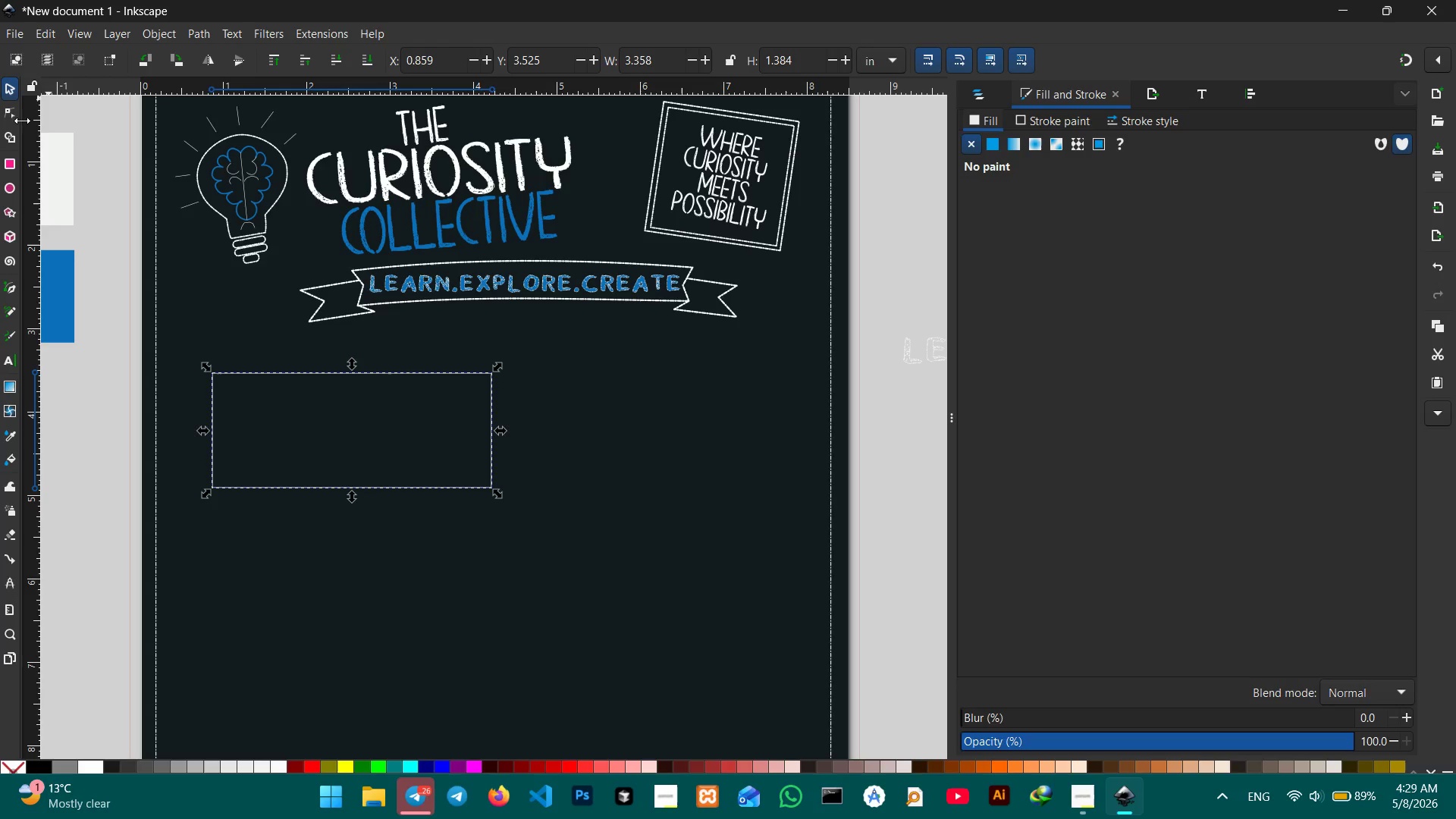 
left_click([14, 115])
 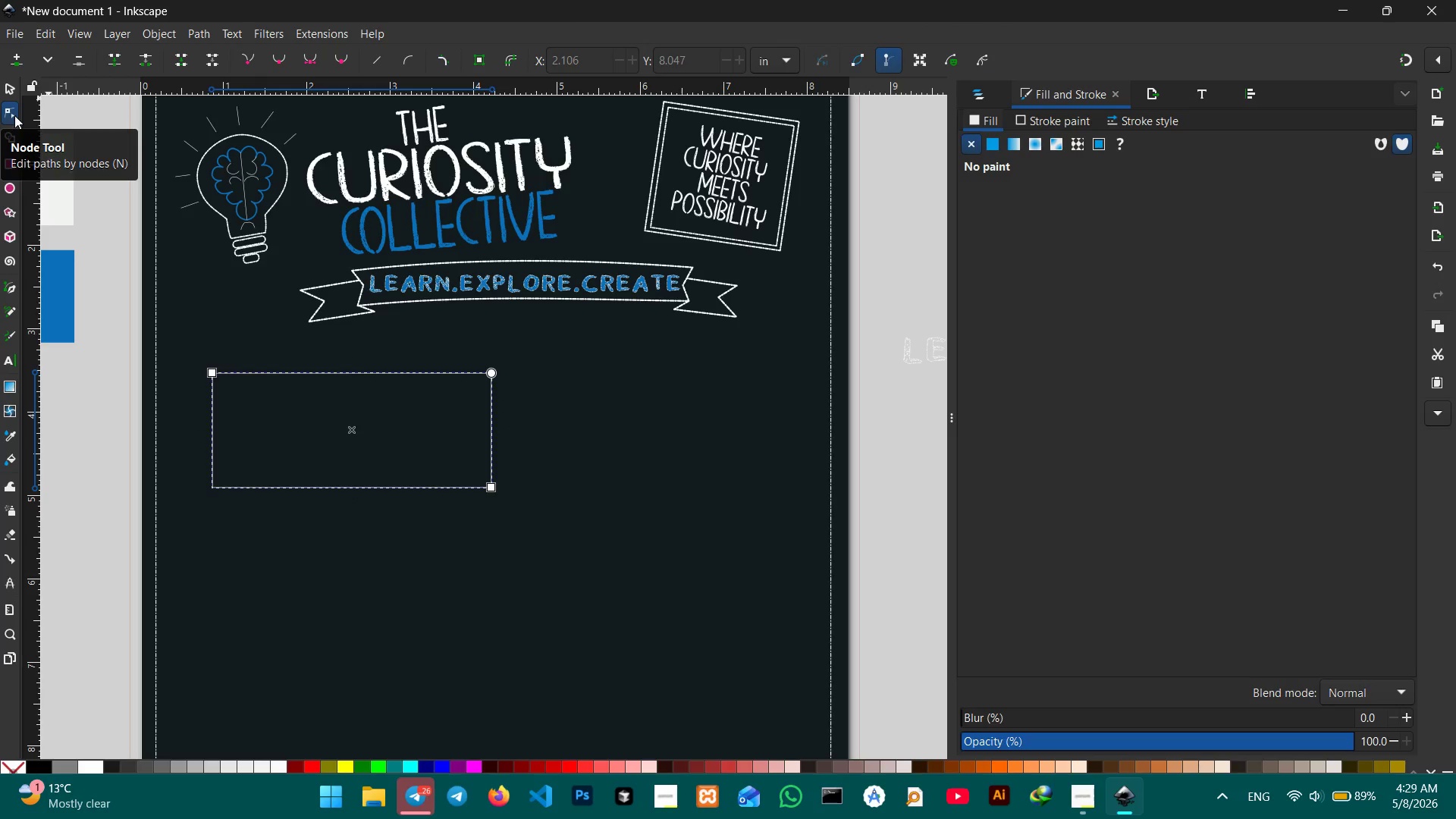 
wait(7.28)
 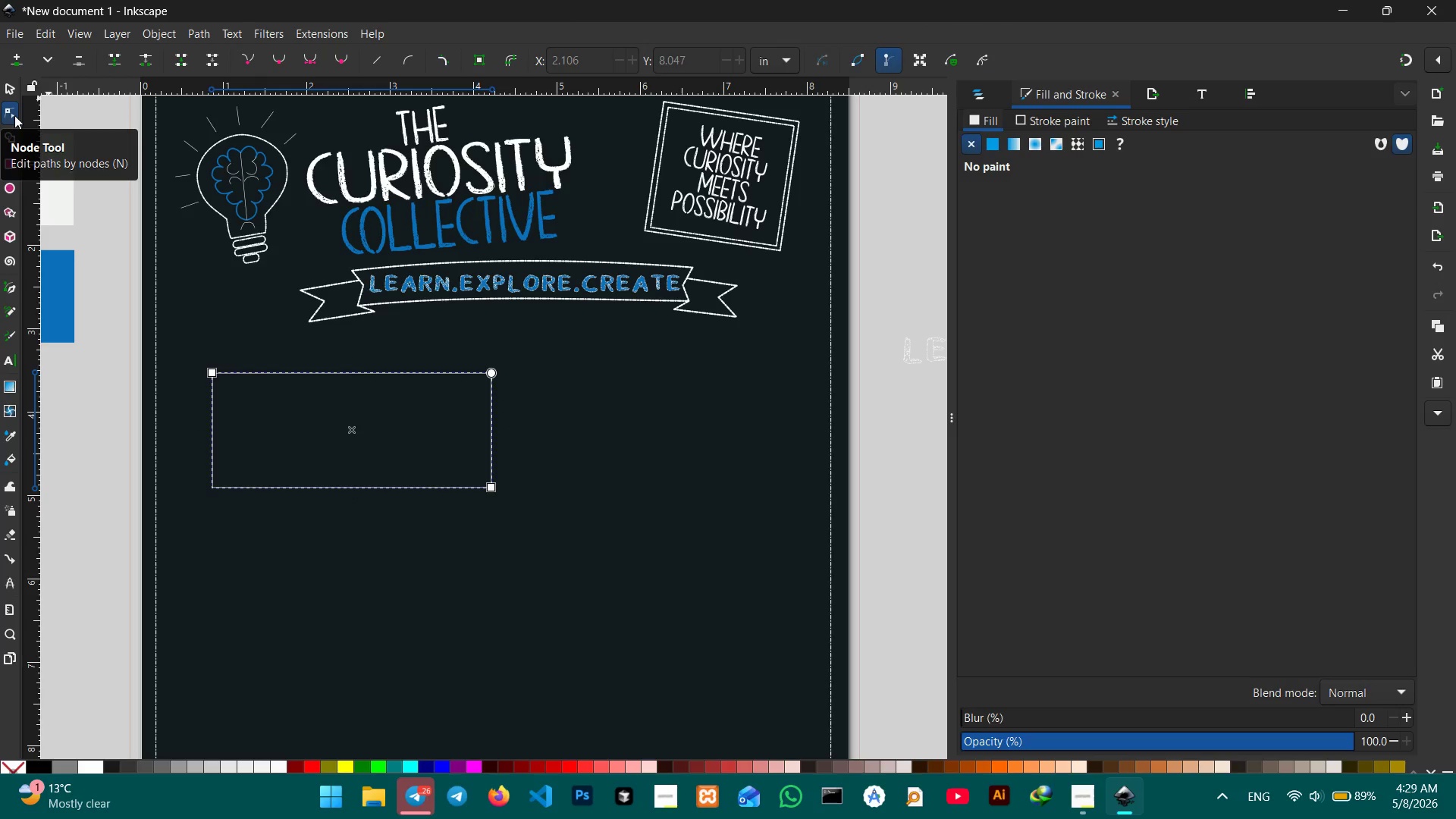 
left_click([982, 55])
 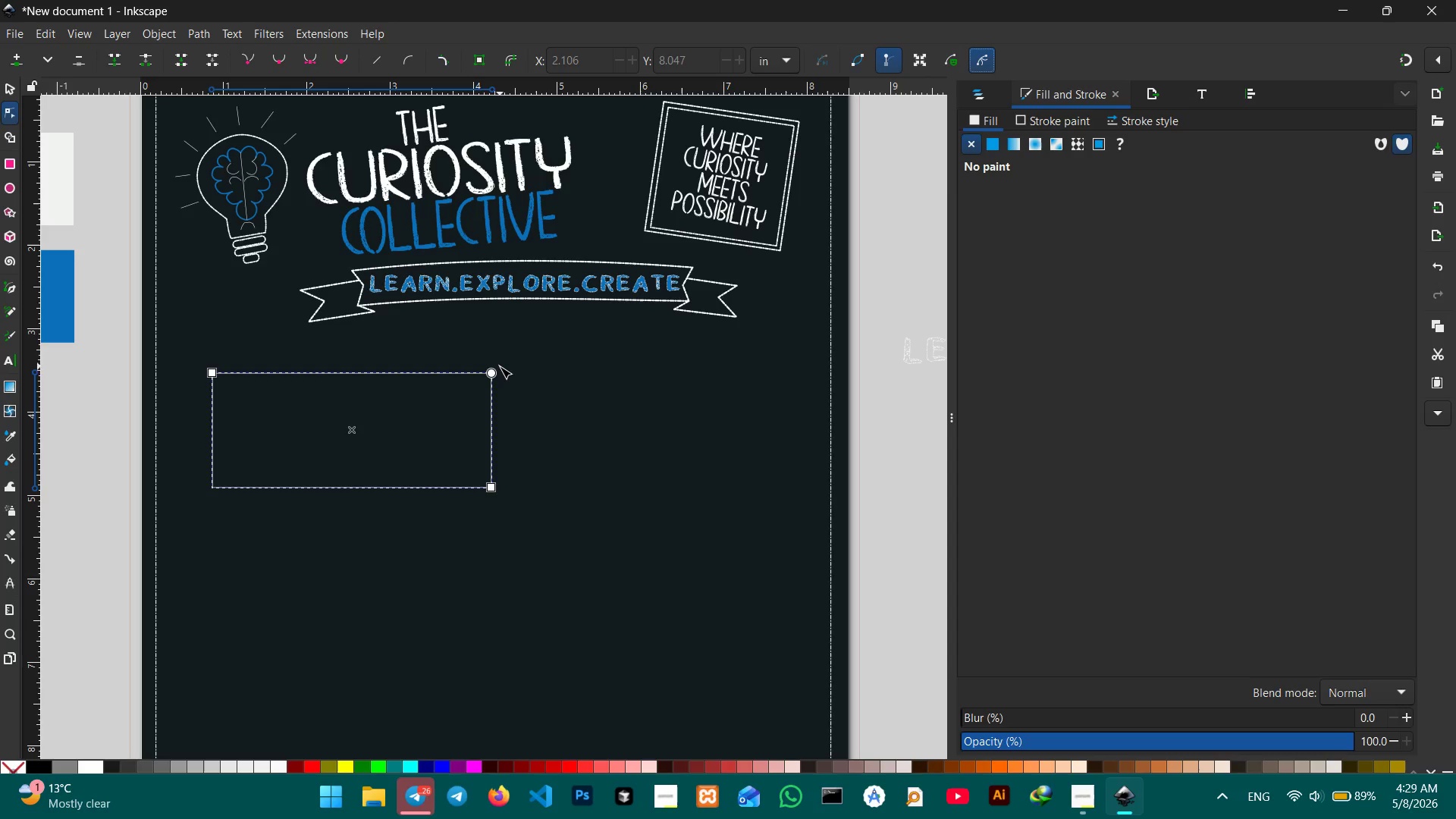 
left_click_drag(start_coordinate=[496, 375], to_coordinate=[527, 344])
 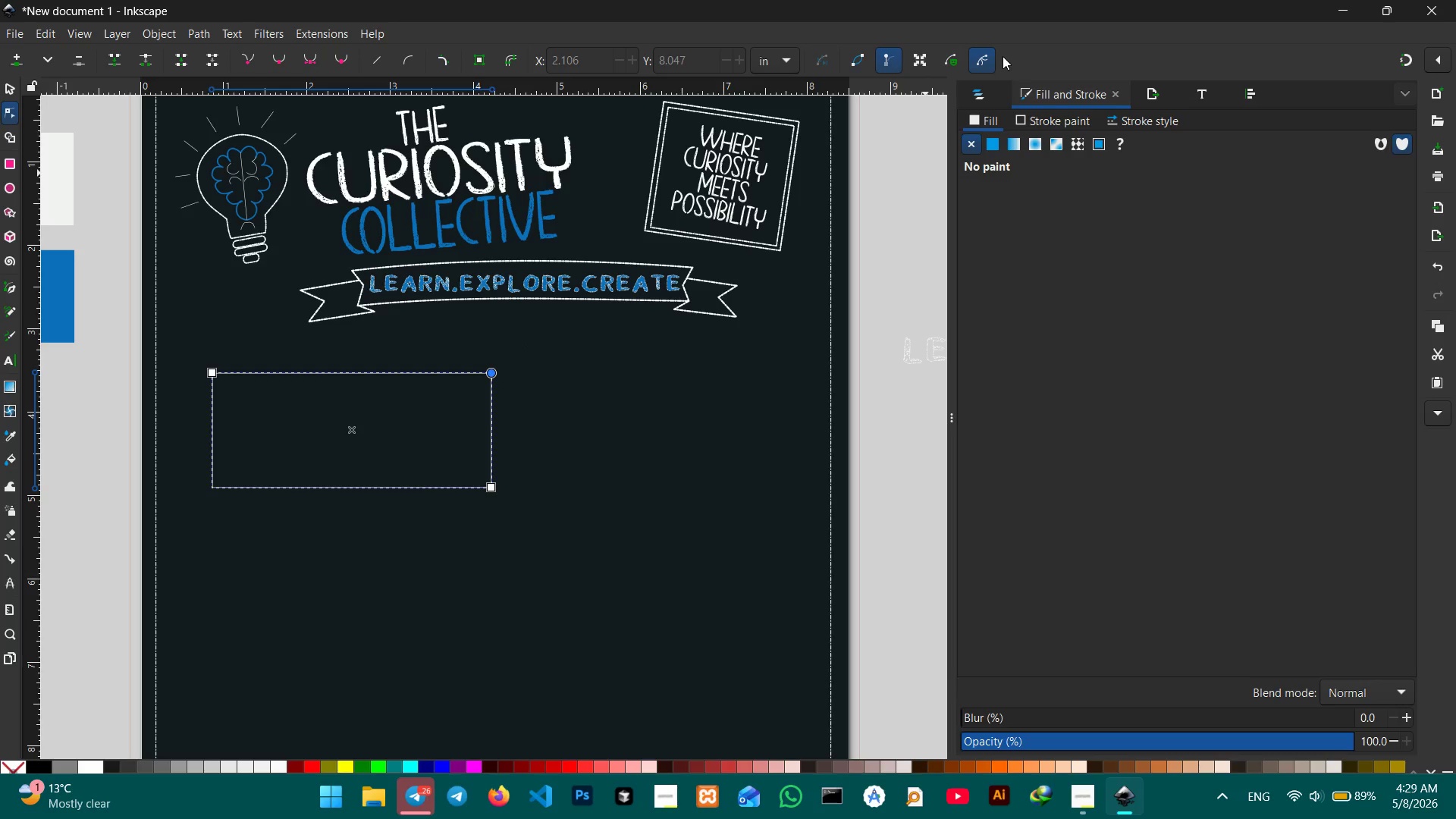 
left_click([984, 58])
 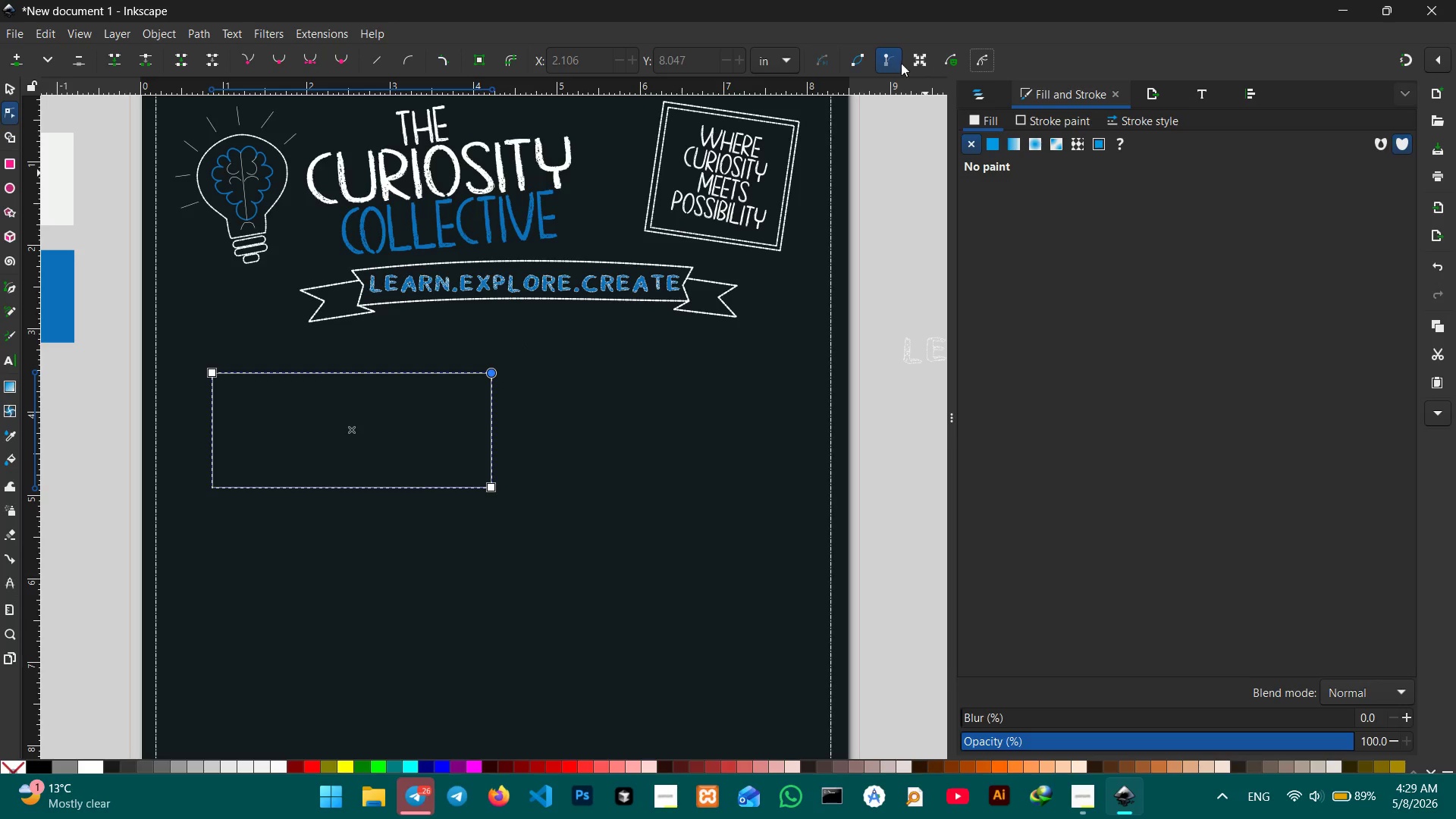 
left_click([892, 62])
 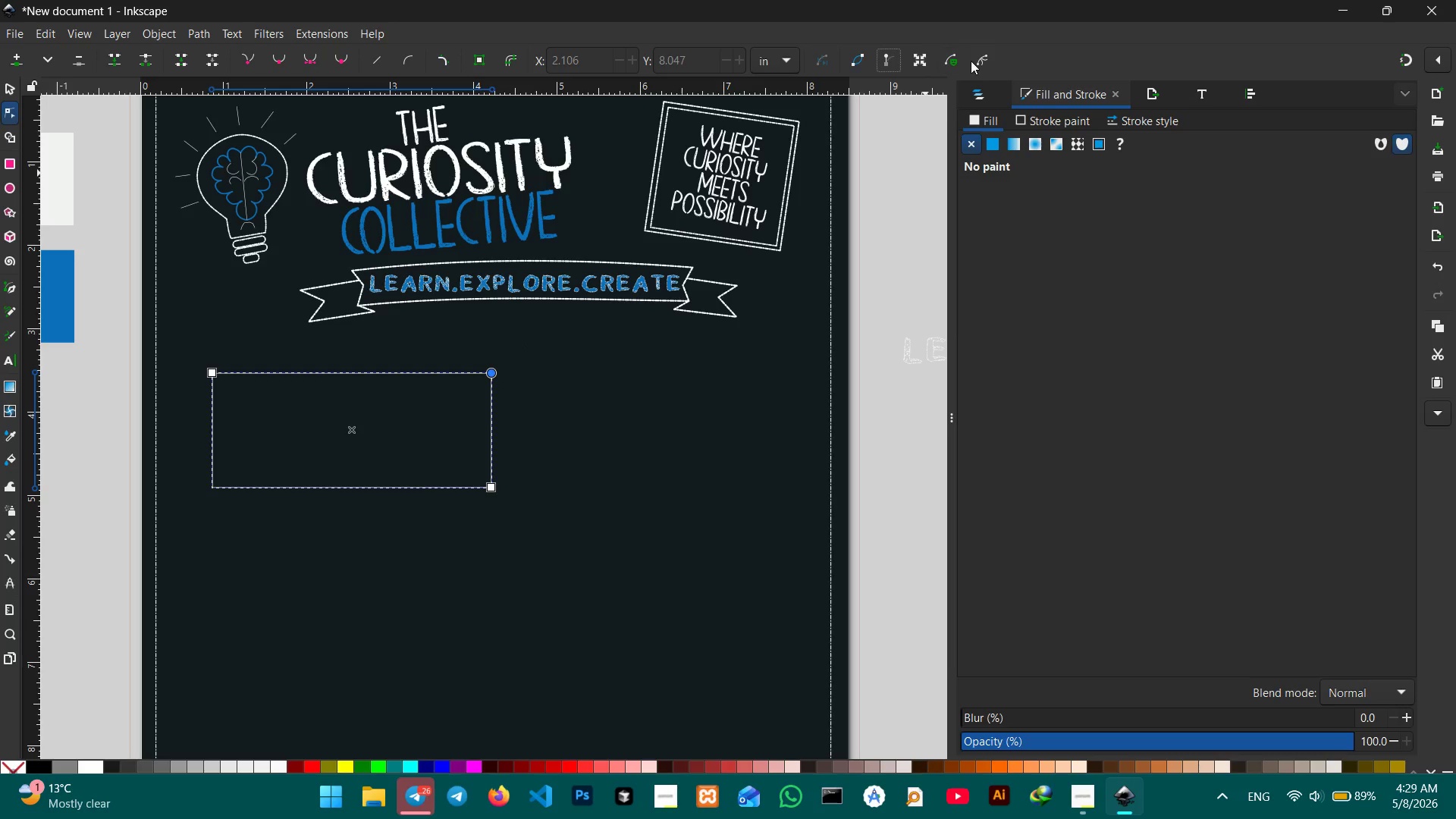 
left_click([974, 61])
 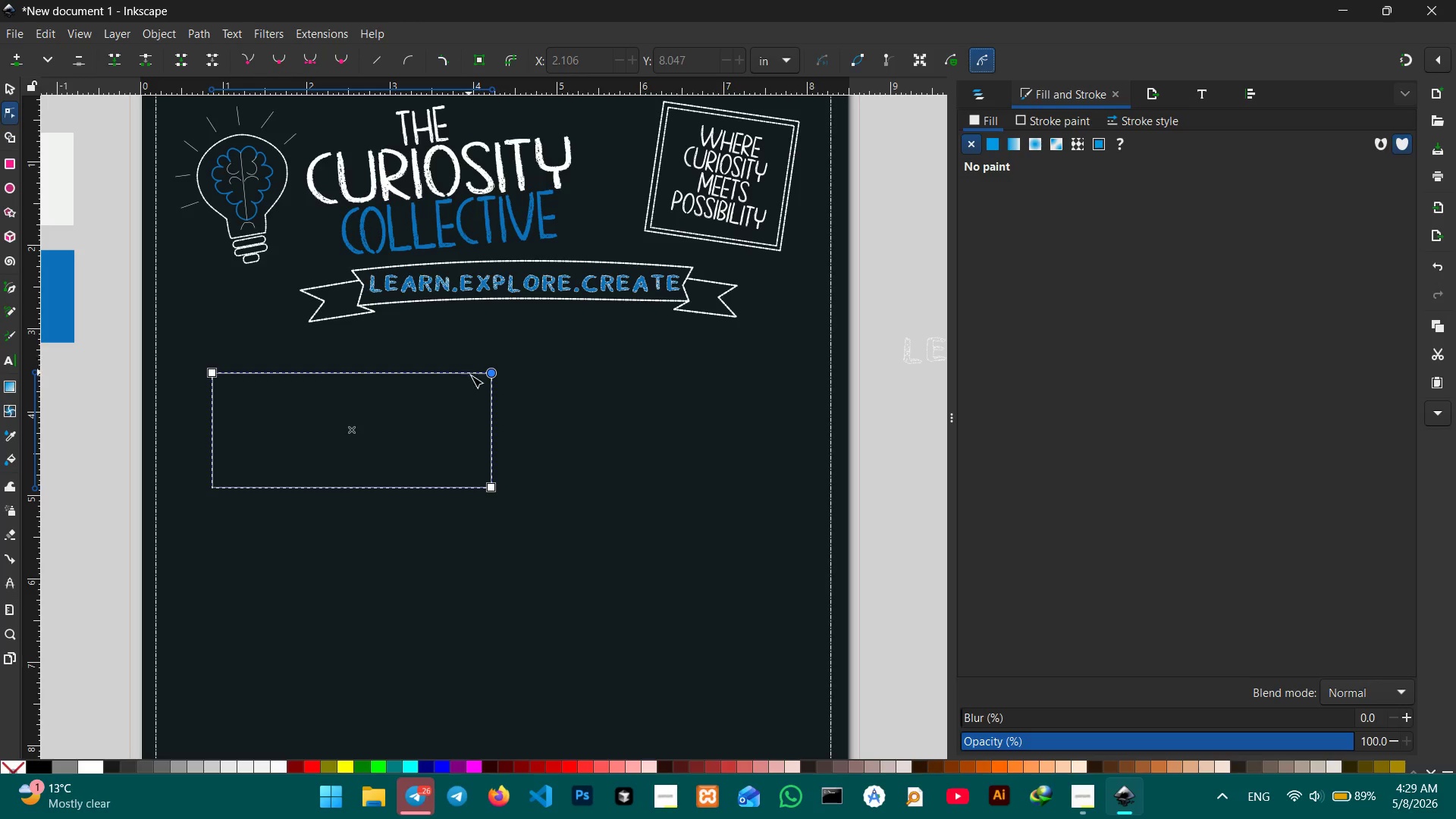 
left_click_drag(start_coordinate=[488, 373], to_coordinate=[504, 359])
 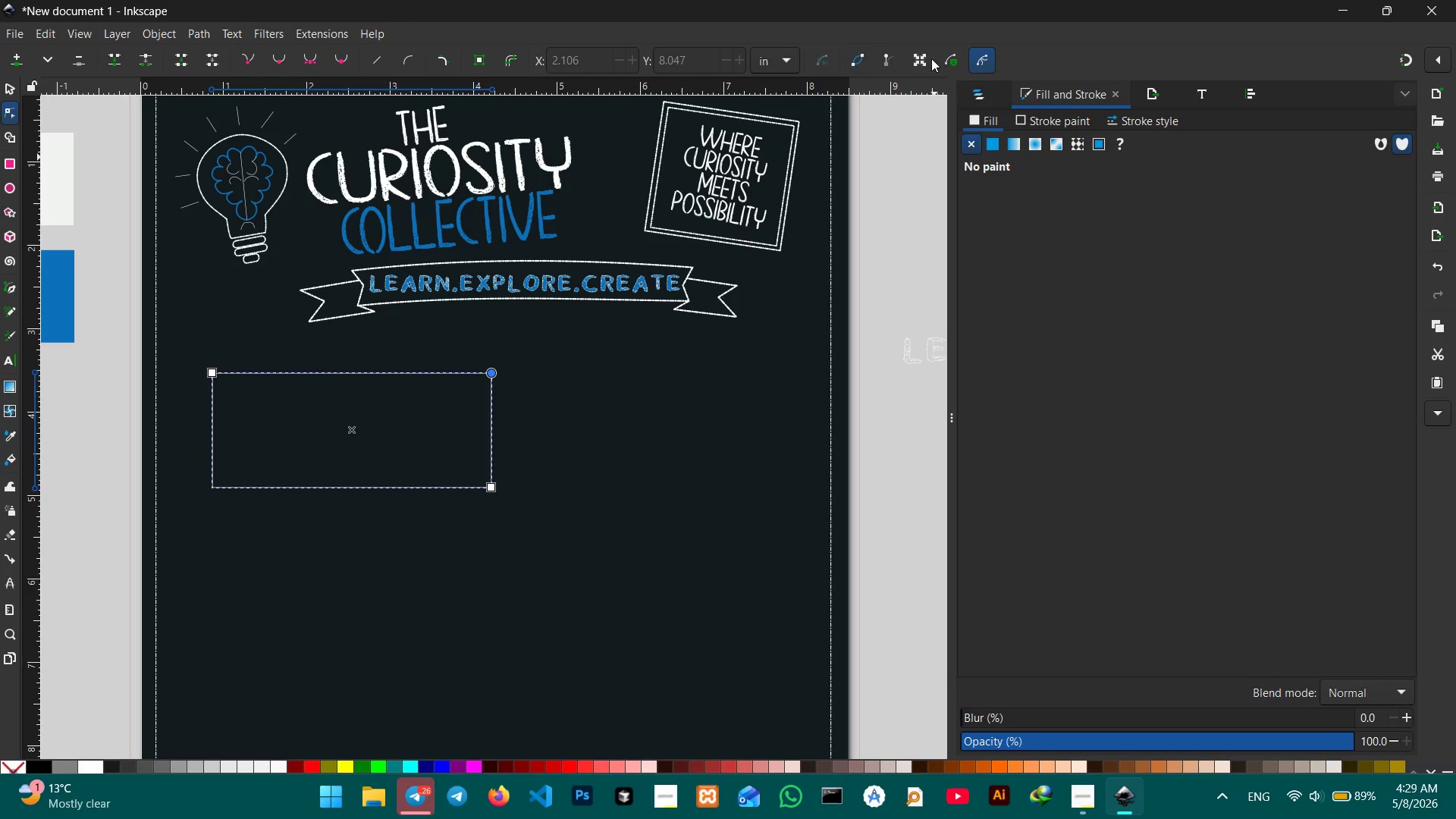 
left_click([918, 62])
 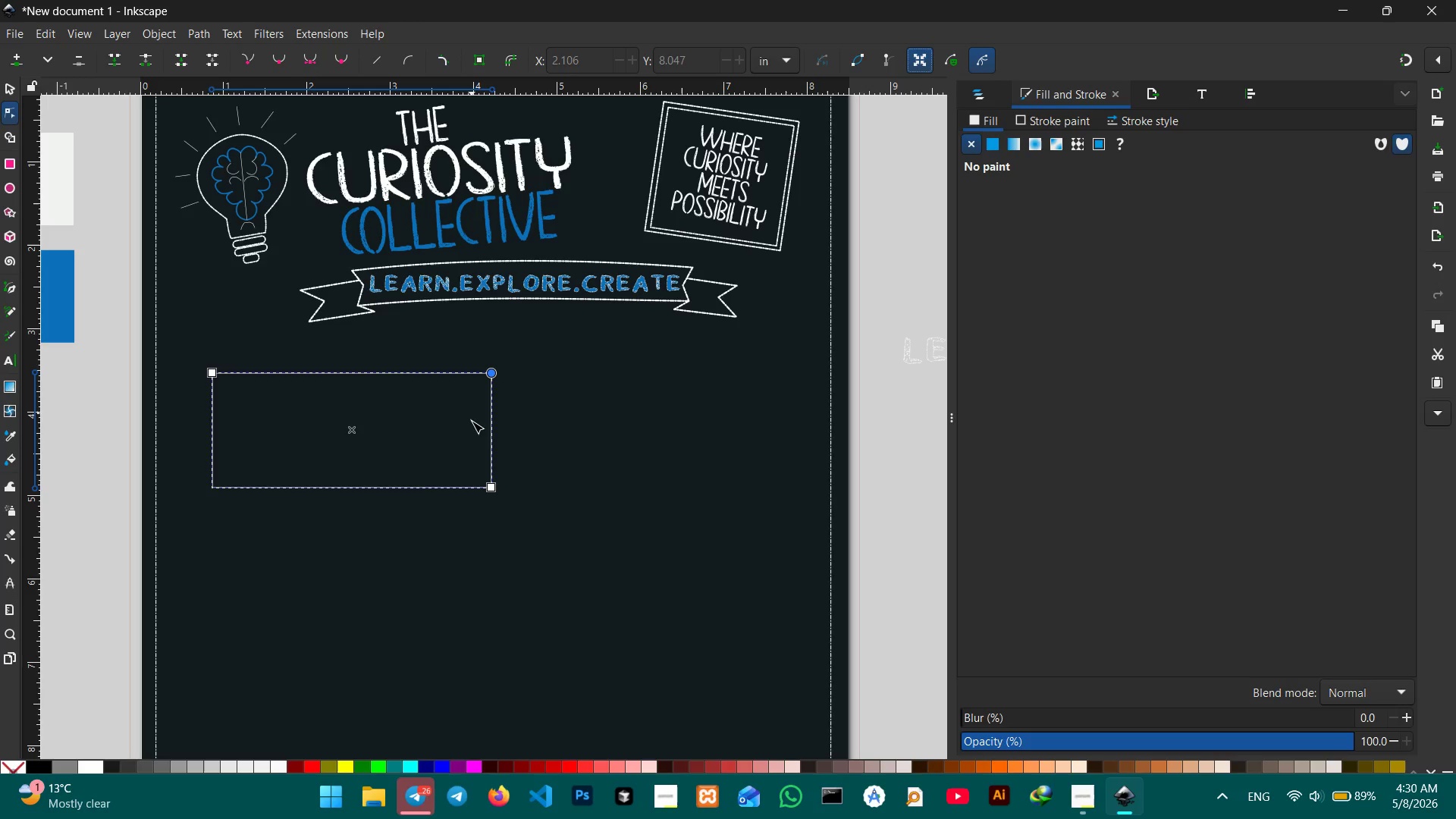 
left_click([493, 485])
 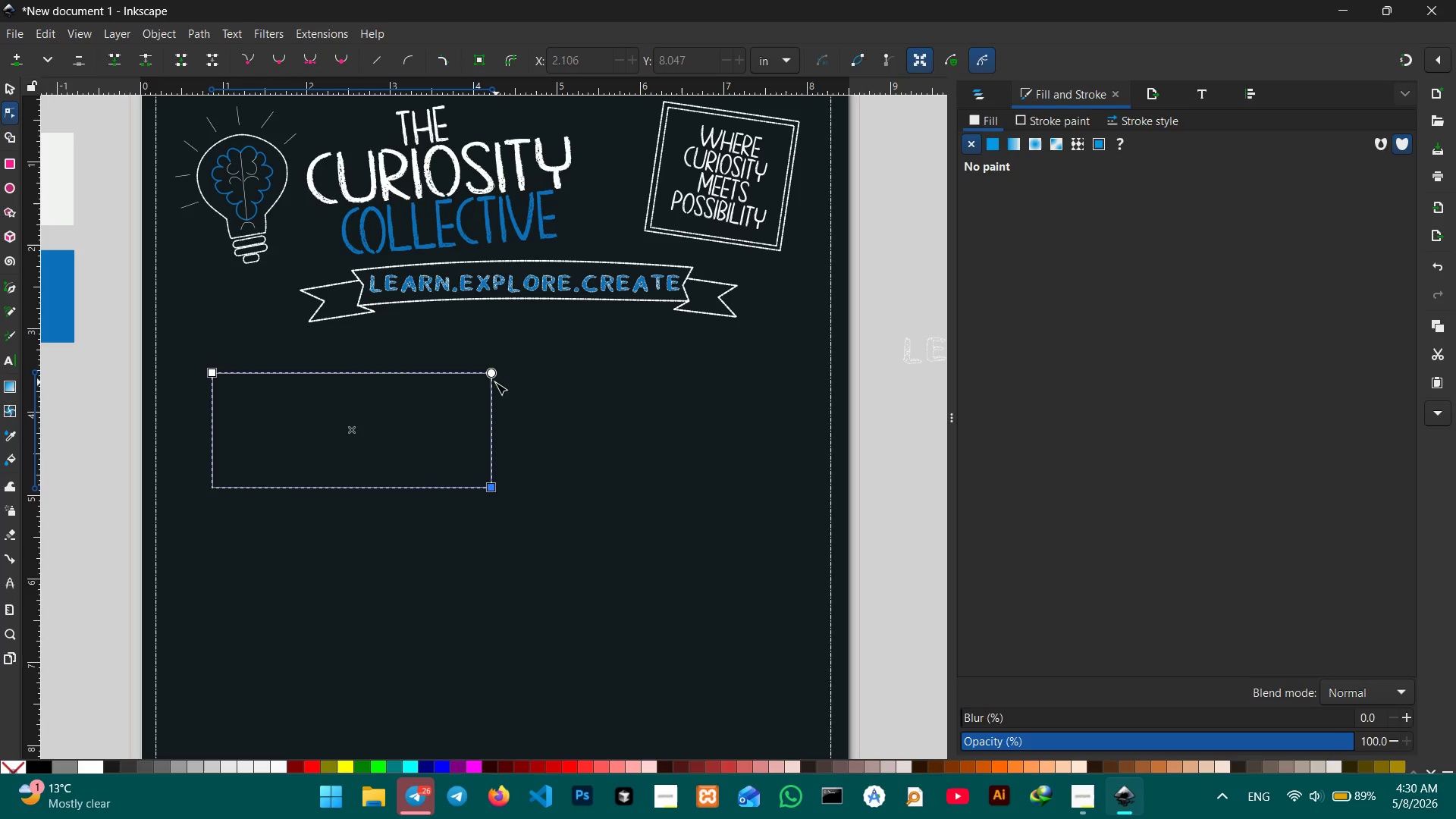 
left_click_drag(start_coordinate=[497, 373], to_coordinate=[484, 389])
 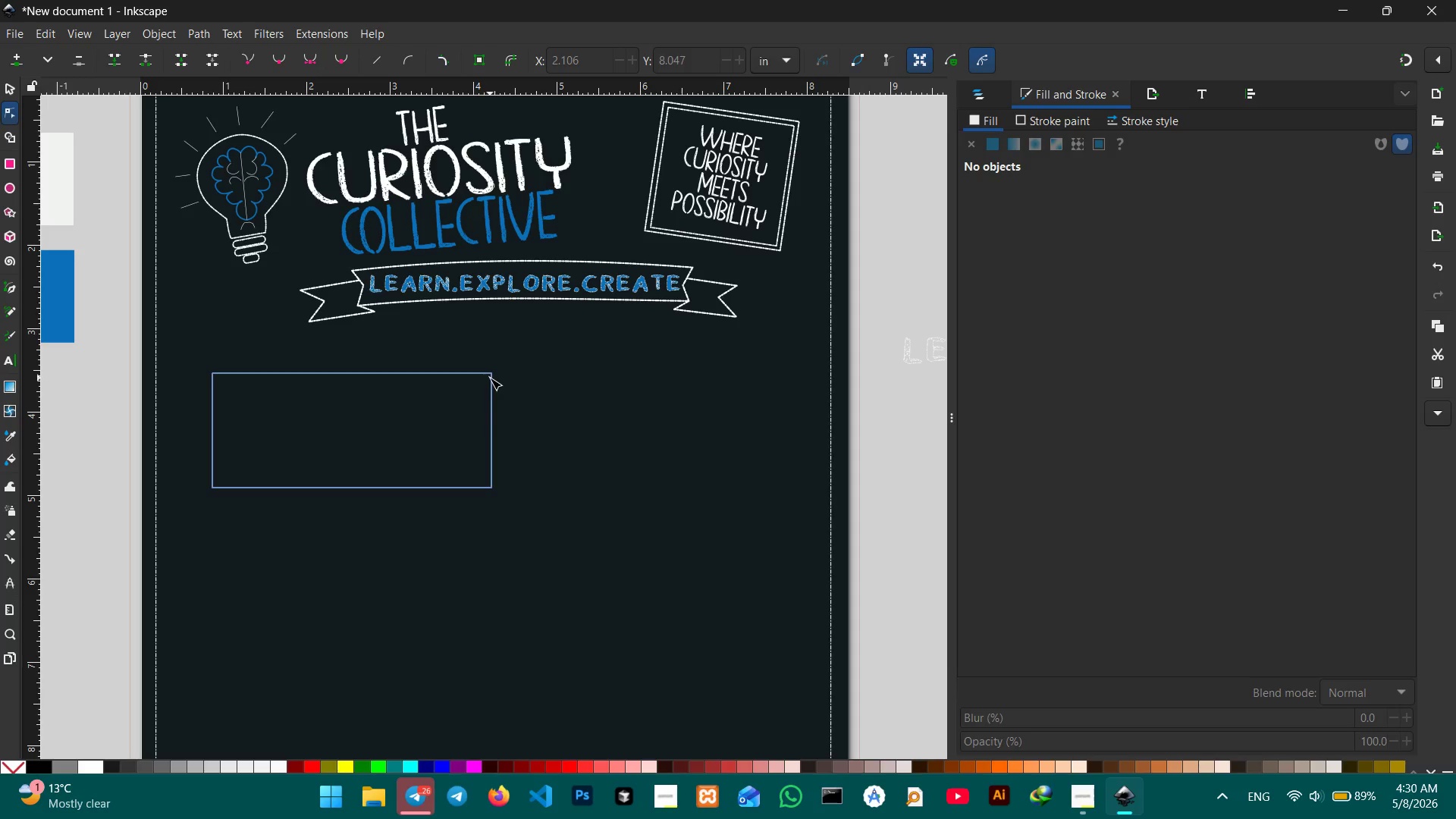 
left_click([491, 377])
 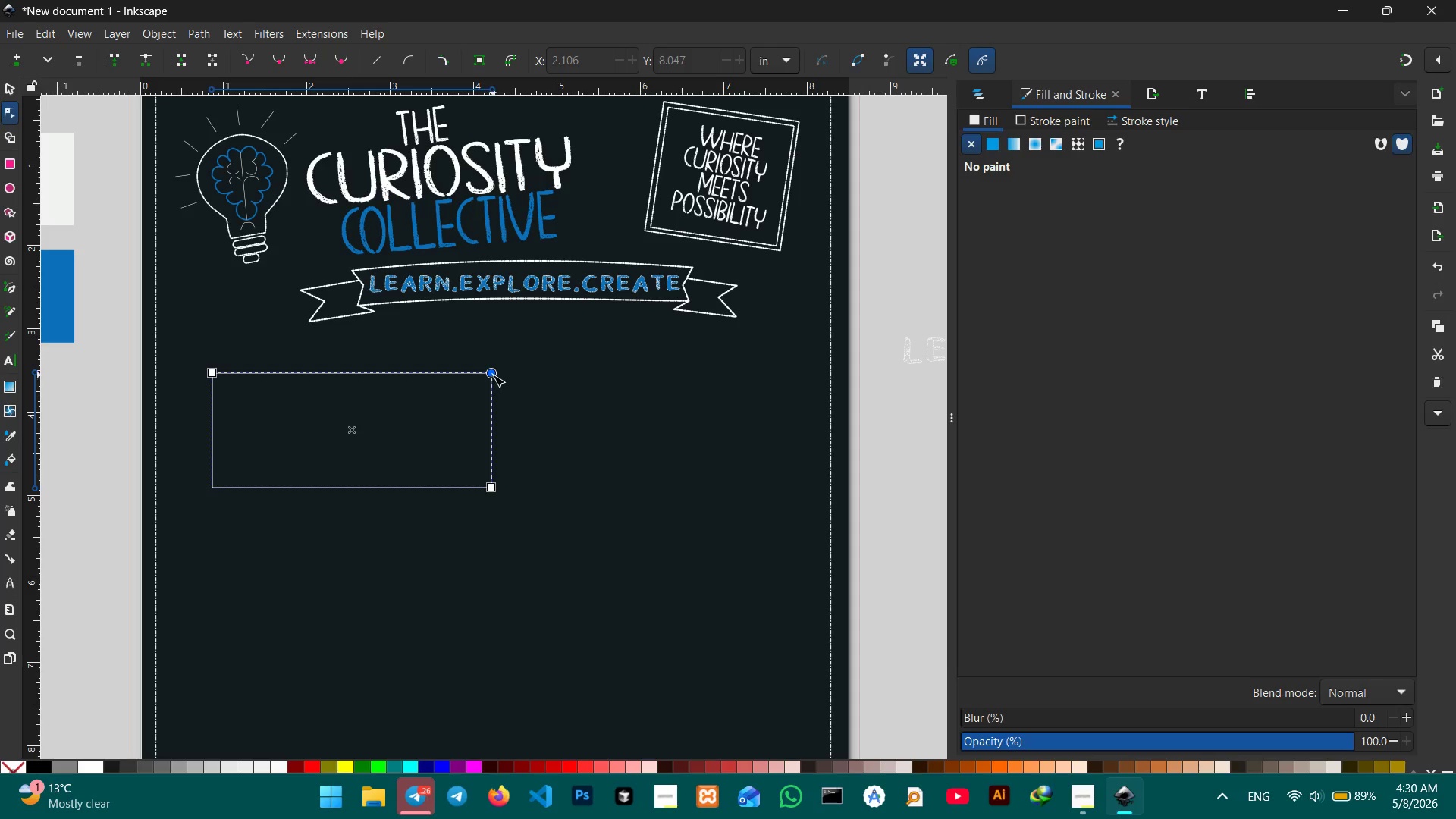 
left_click_drag(start_coordinate=[493, 375], to_coordinate=[479, 394])
 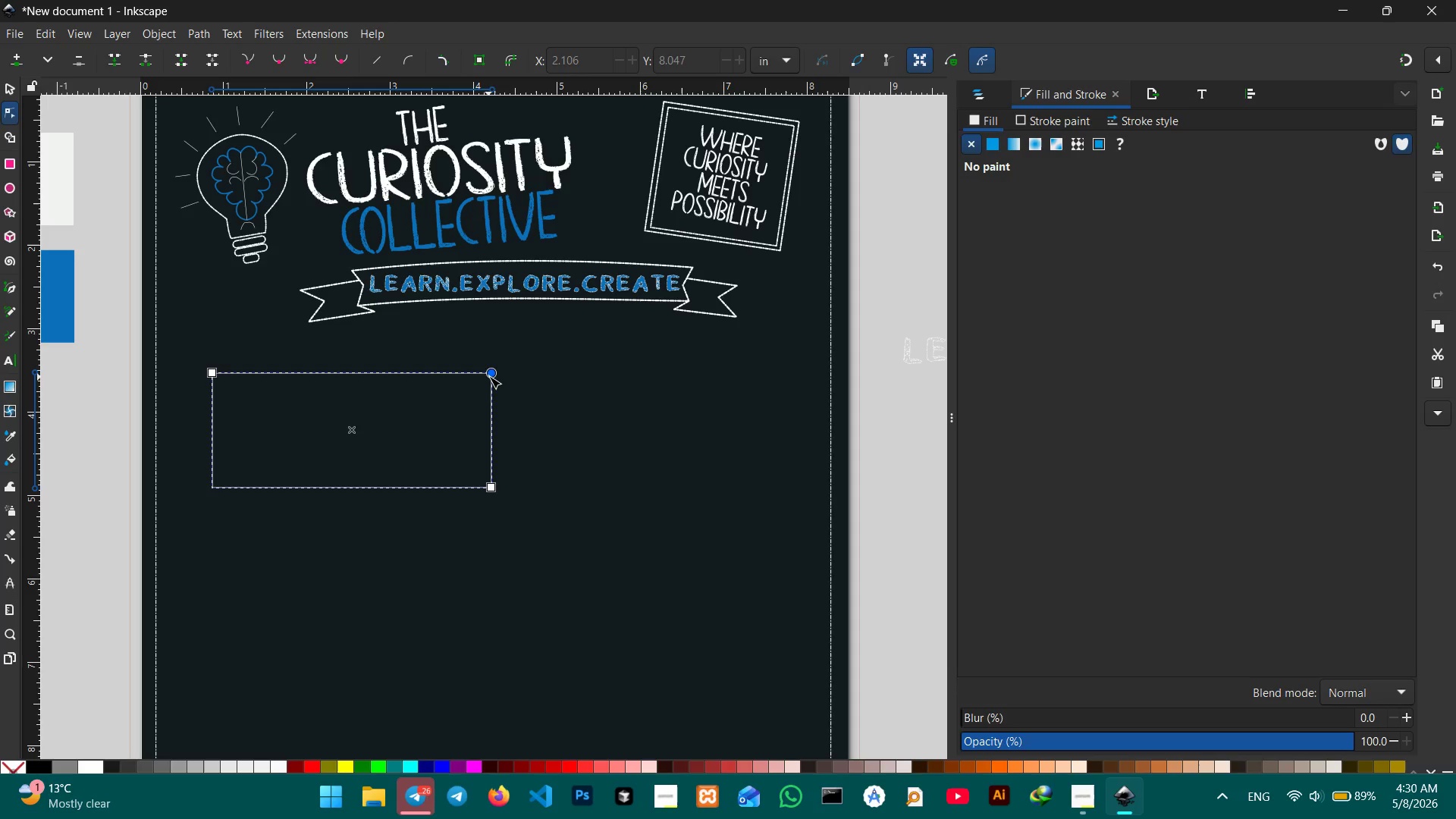 
left_click_drag(start_coordinate=[491, 375], to_coordinate=[504, 354])
 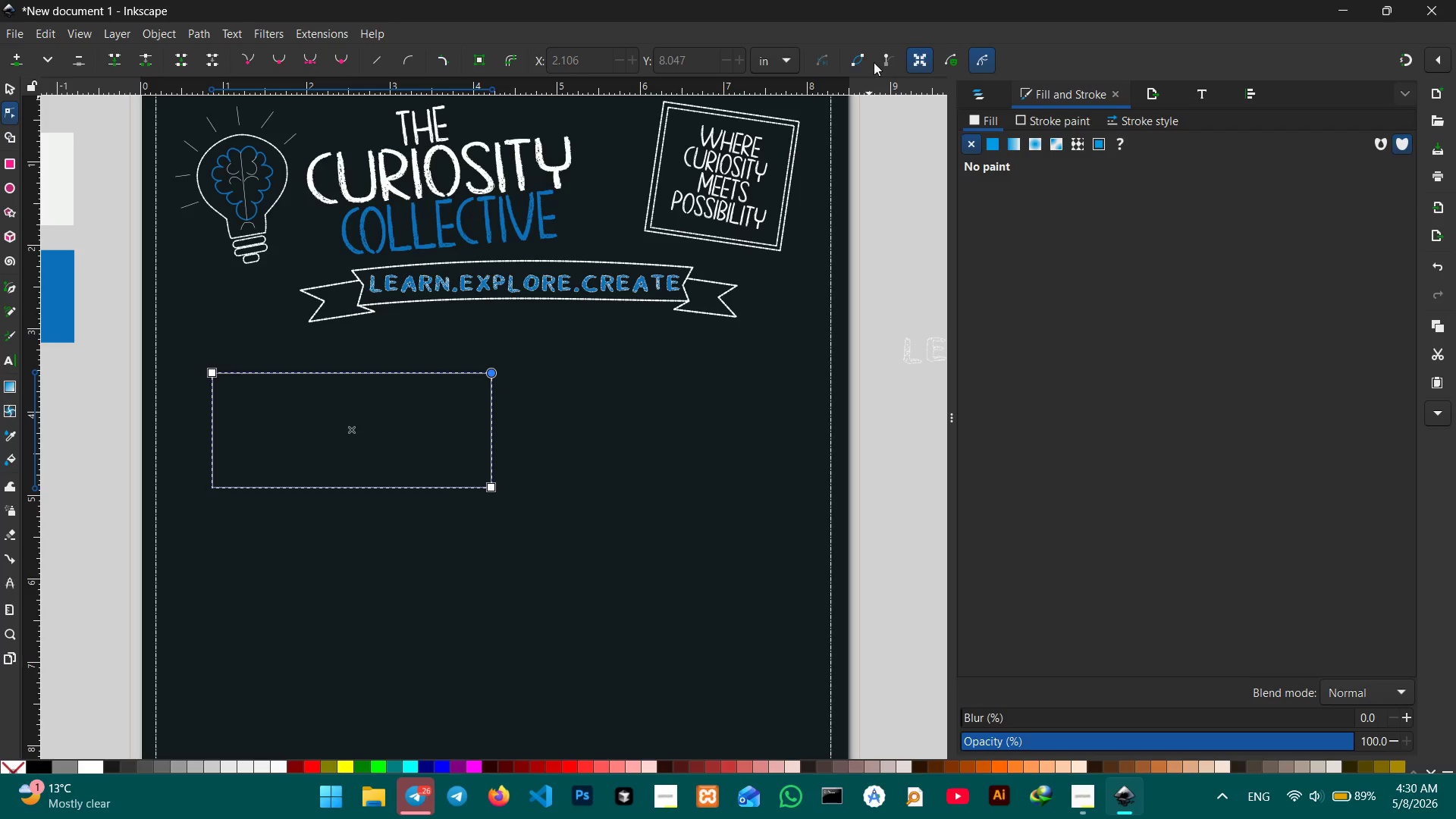 
left_click([860, 58])
 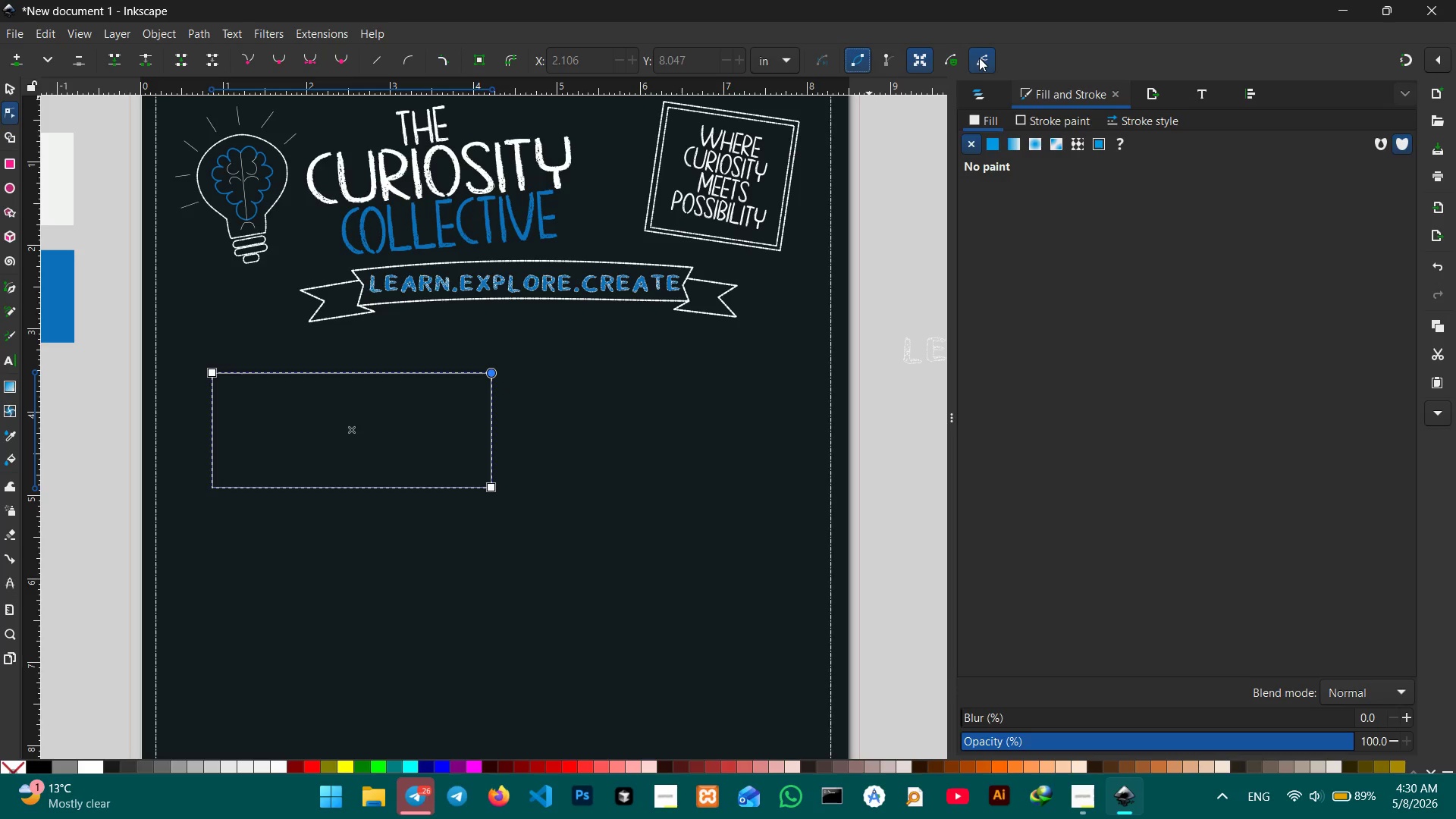 
double_click([991, 59])
 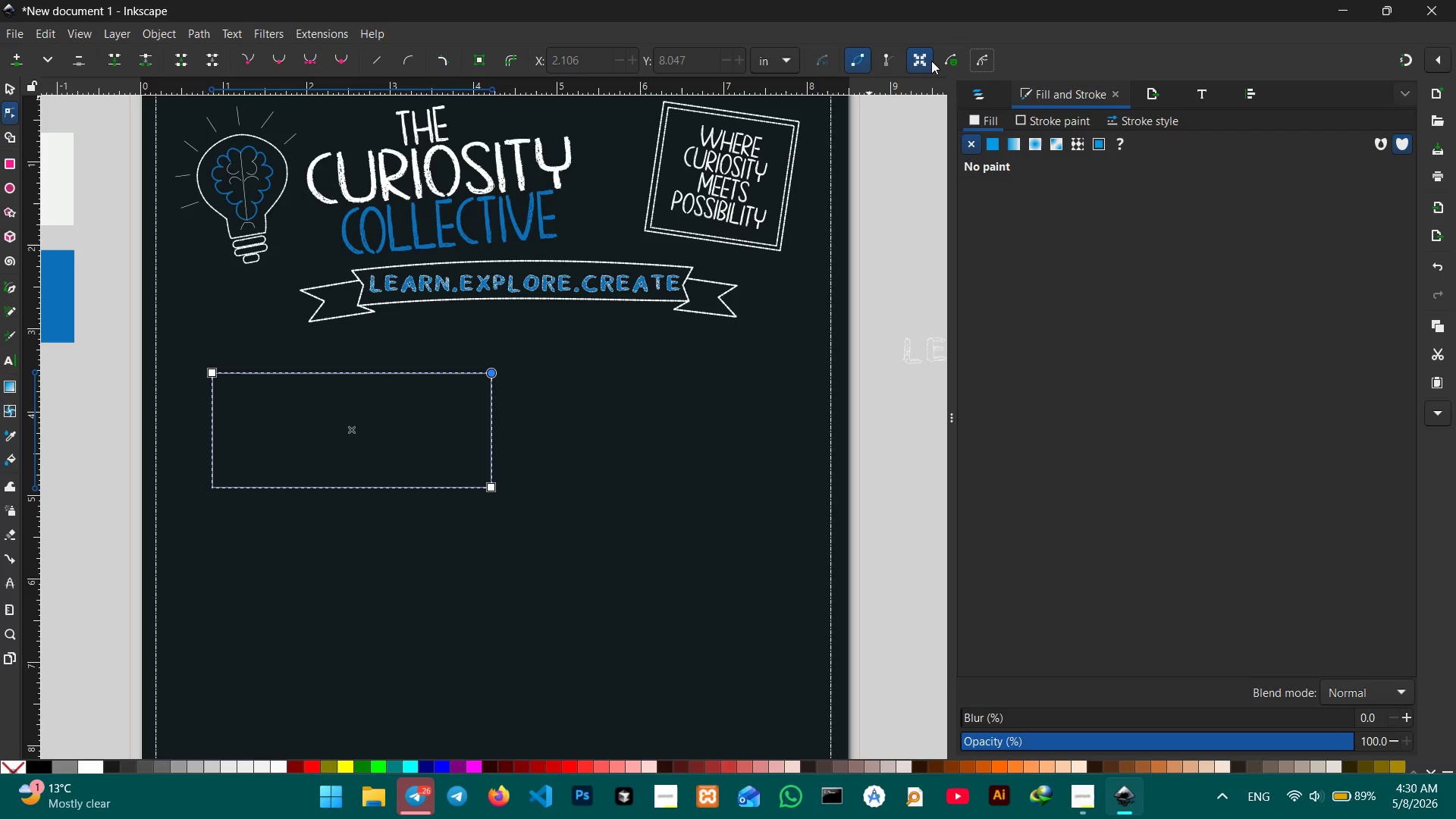 
left_click([921, 61])
 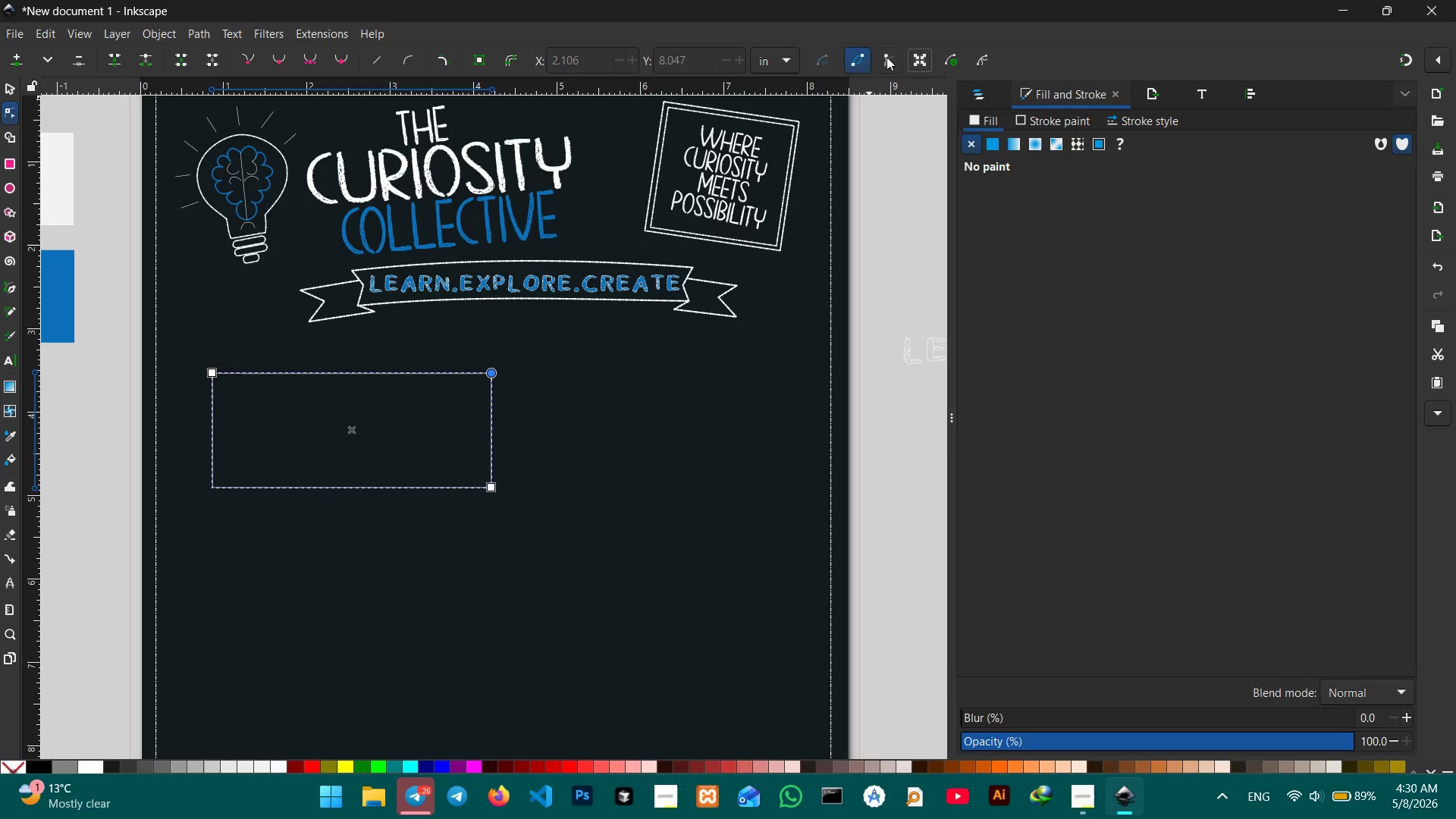 
left_click([857, 61])
 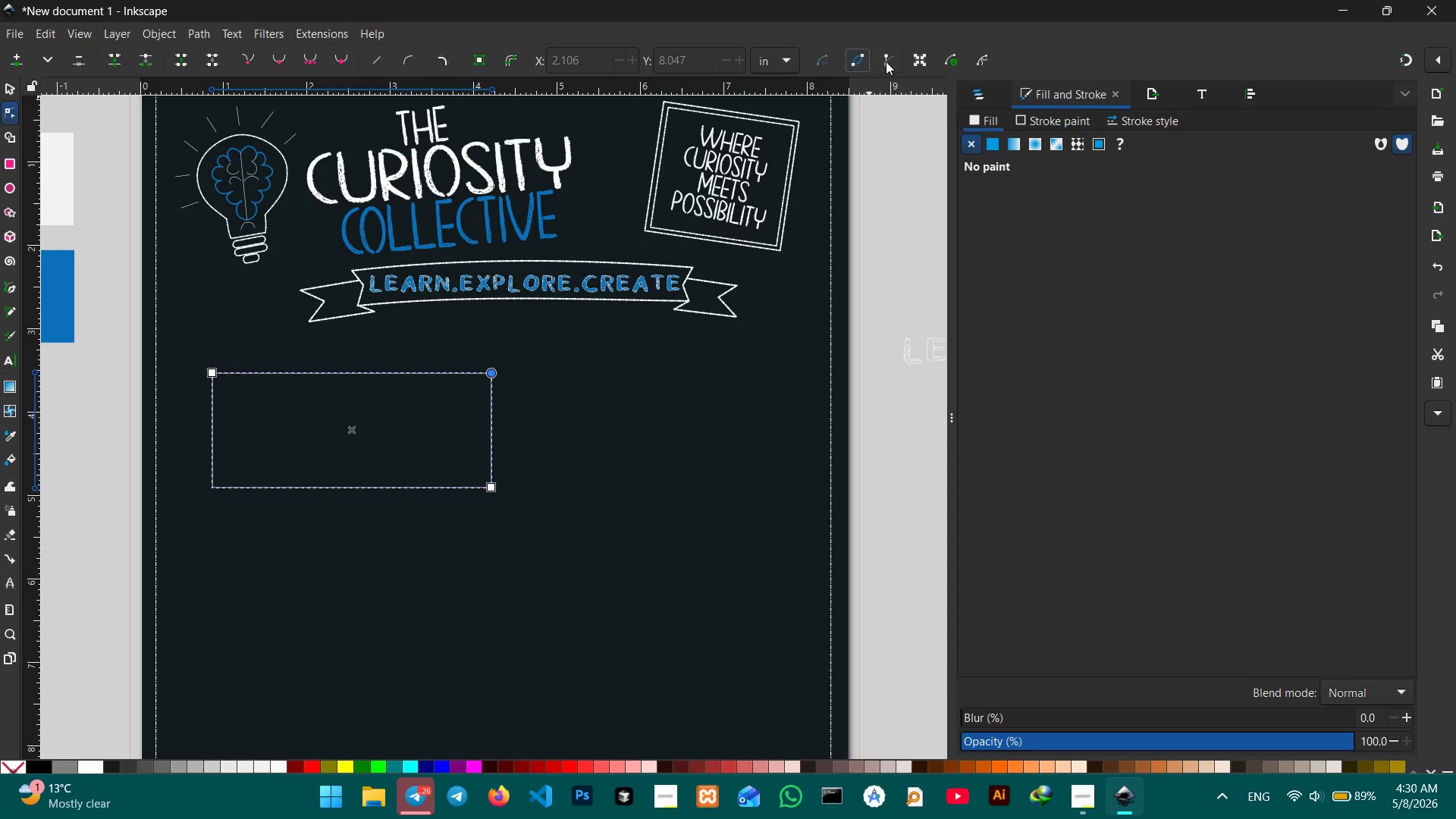 
double_click([886, 61])
 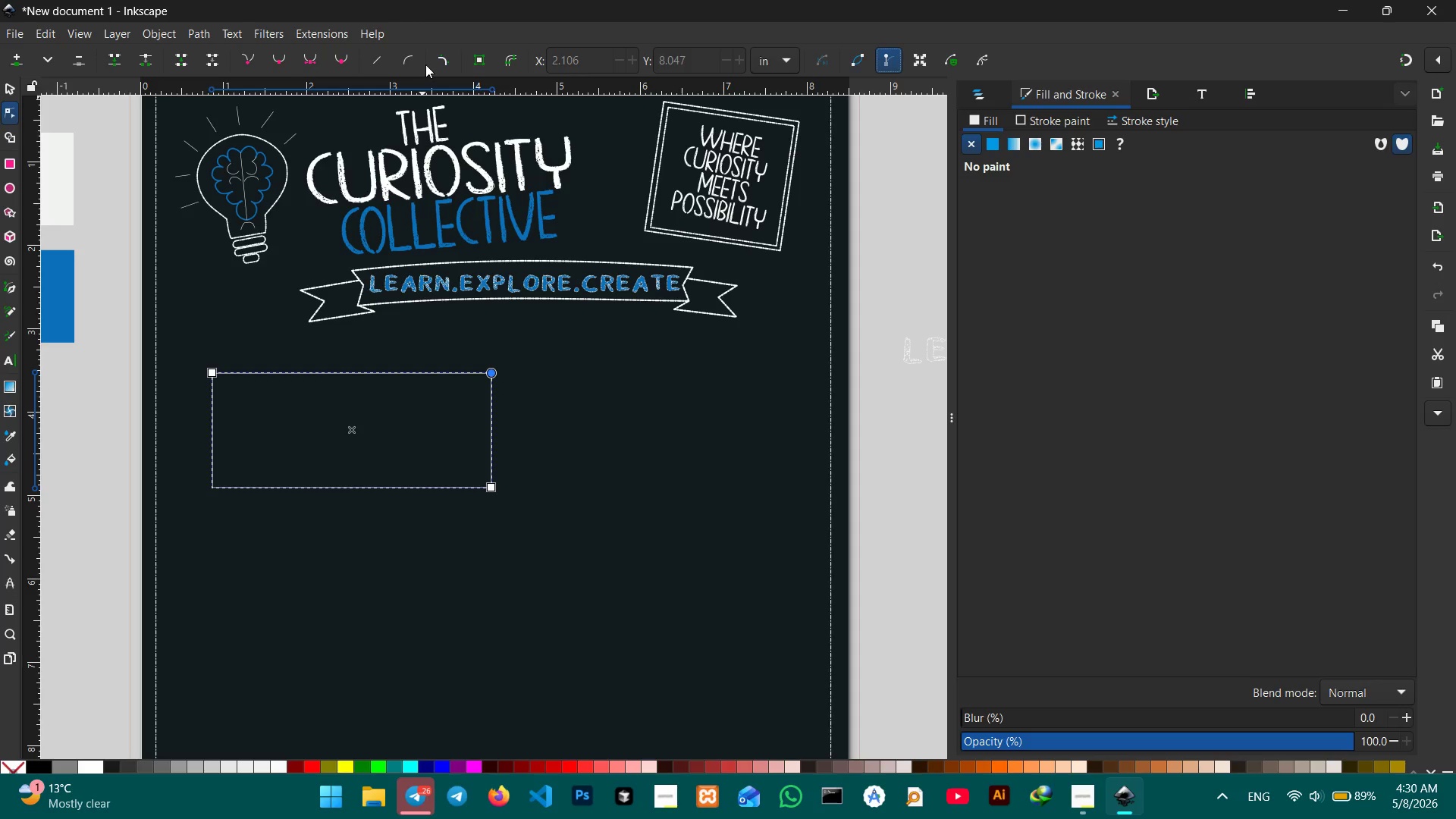 
left_click([251, 61])
 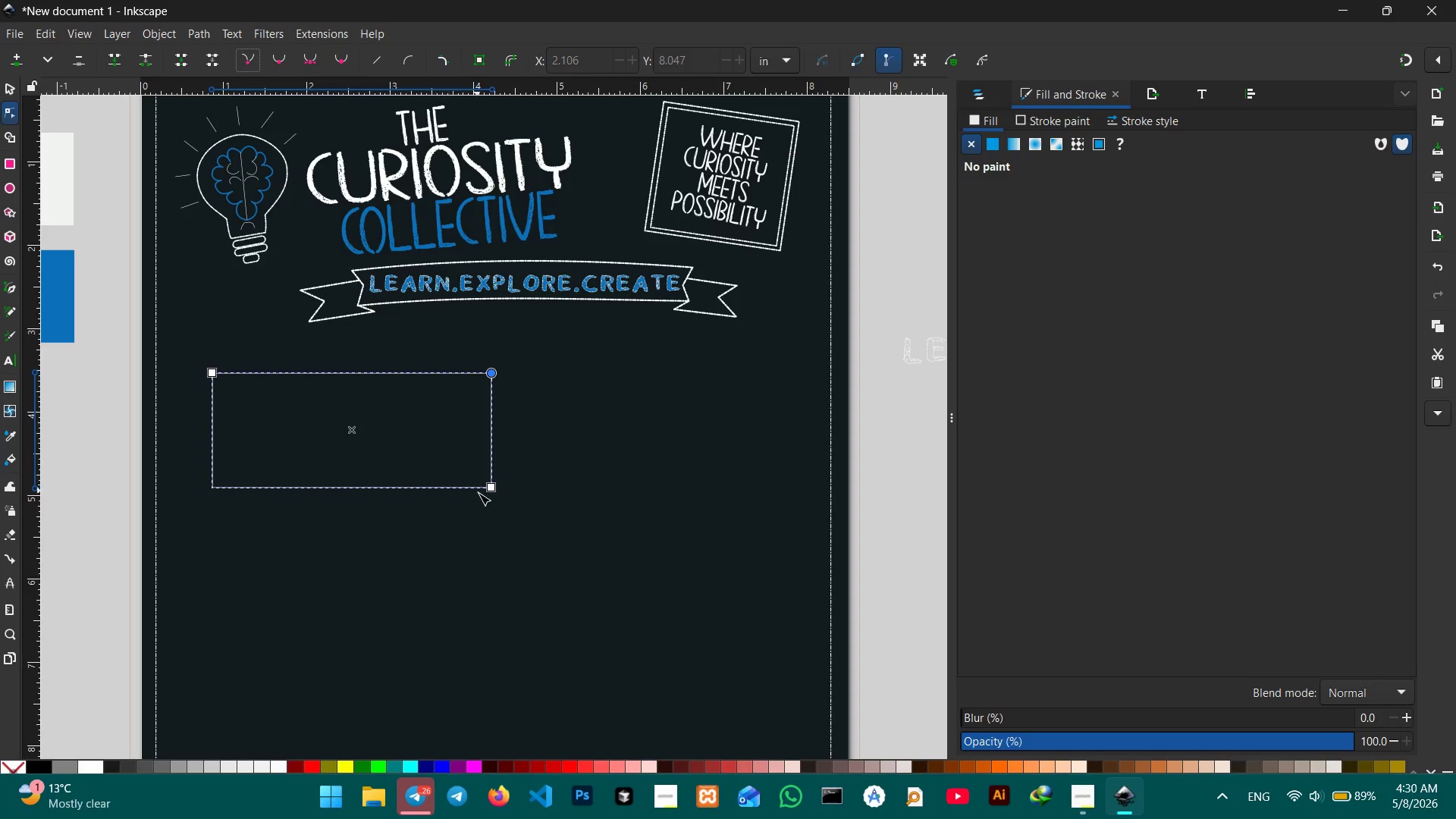 
left_click([488, 487])
 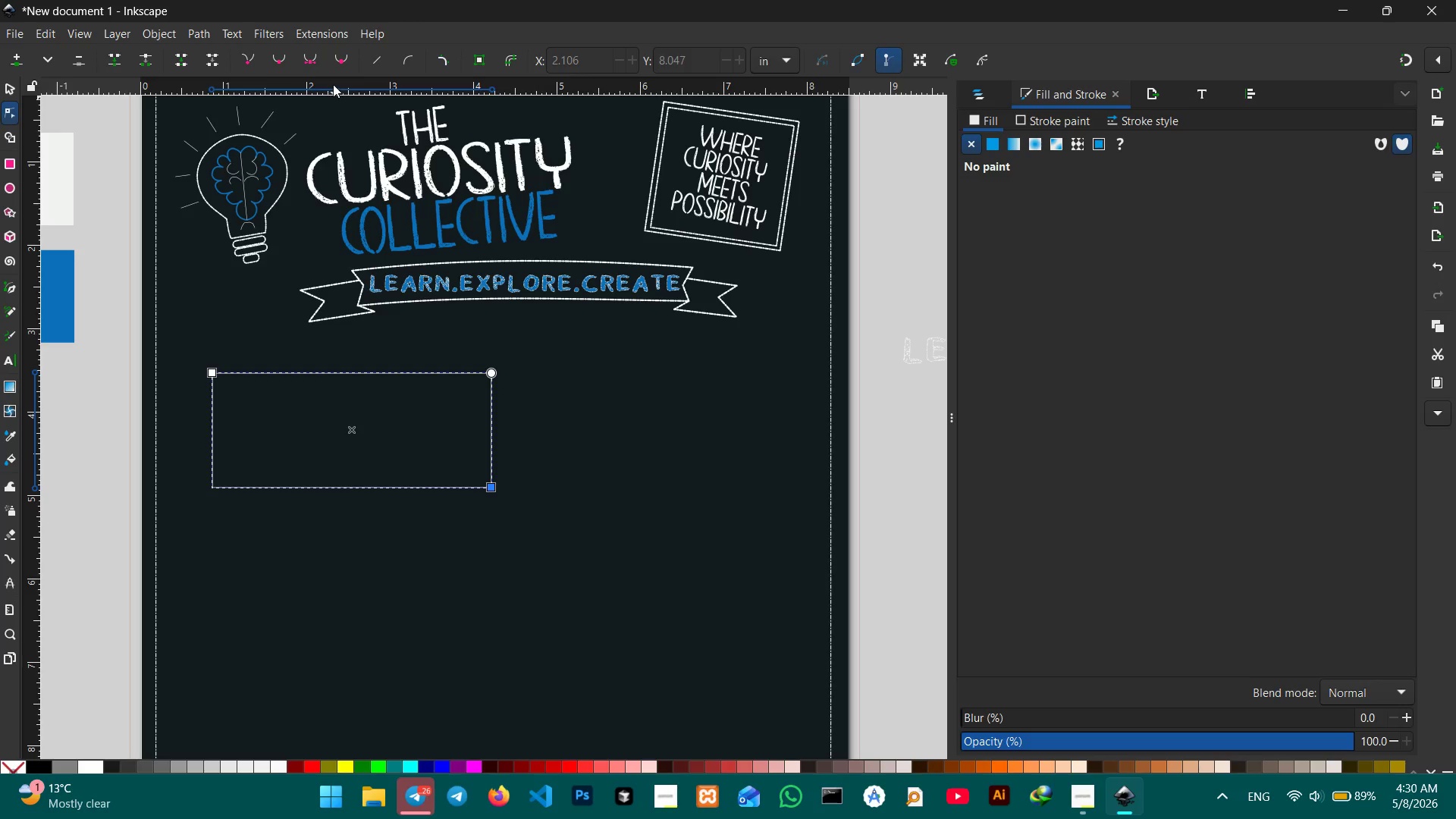 
left_click([256, 55])
 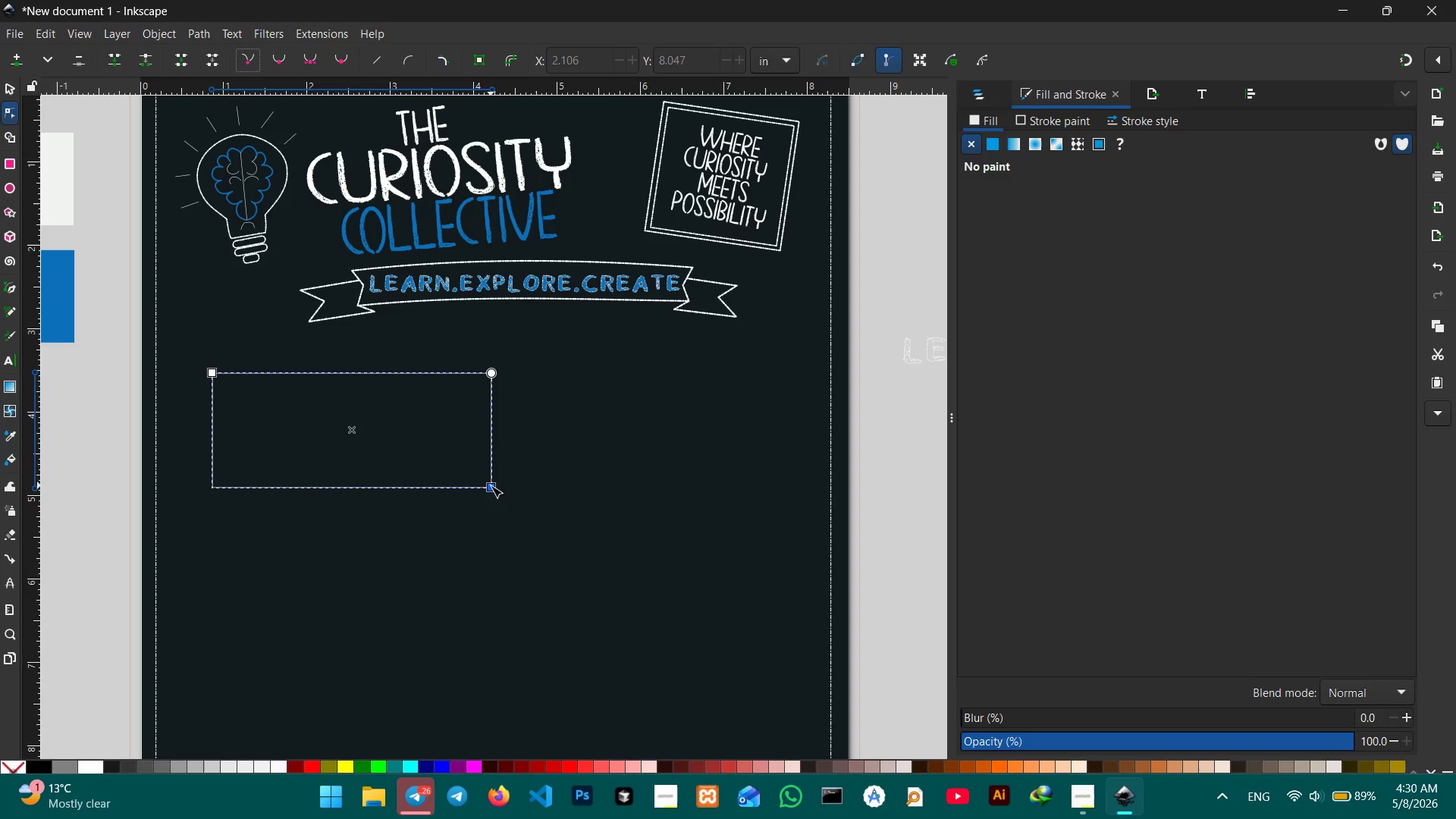 
left_click_drag(start_coordinate=[489, 488], to_coordinate=[499, 504])
 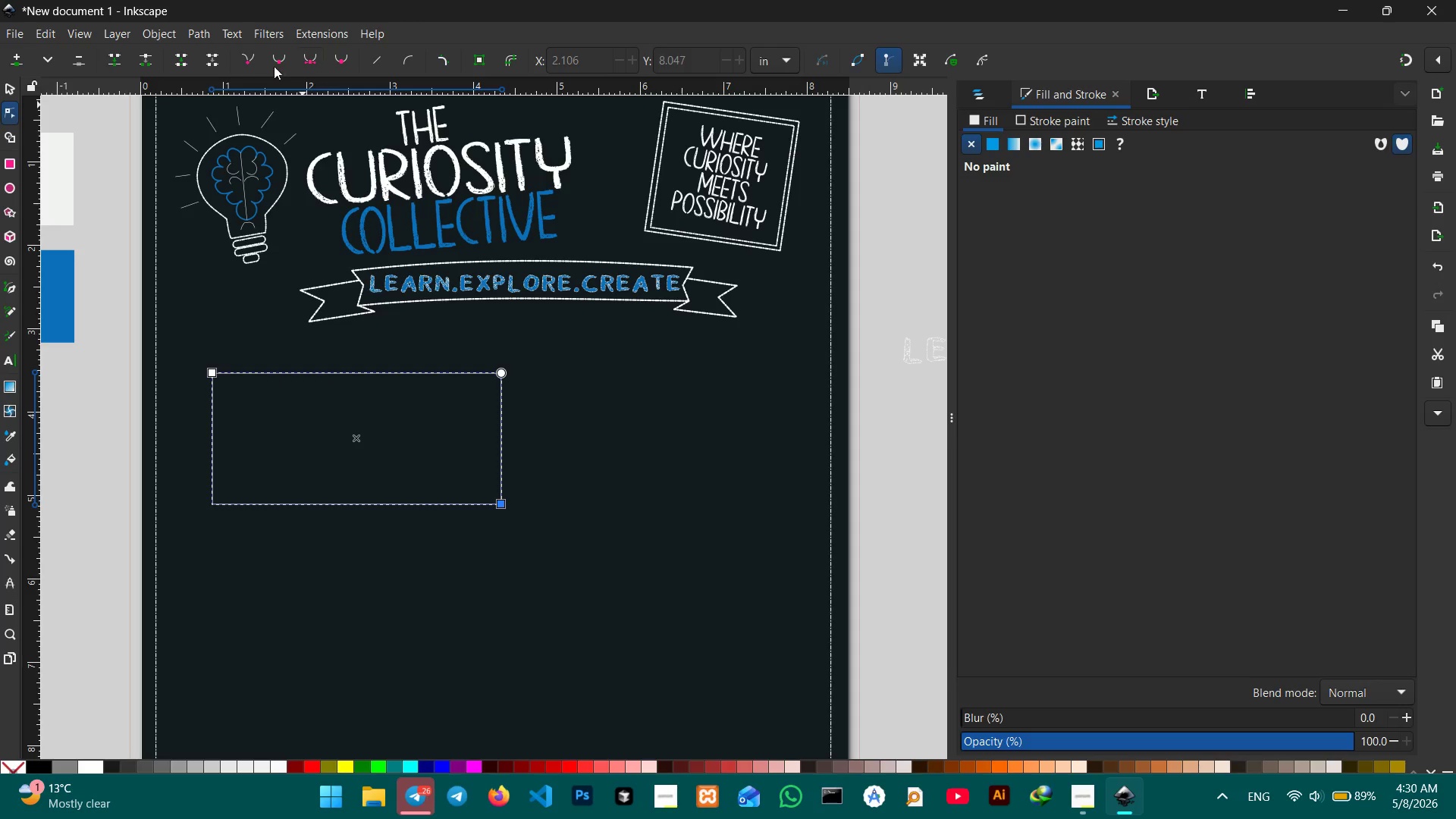 
left_click([243, 59])
 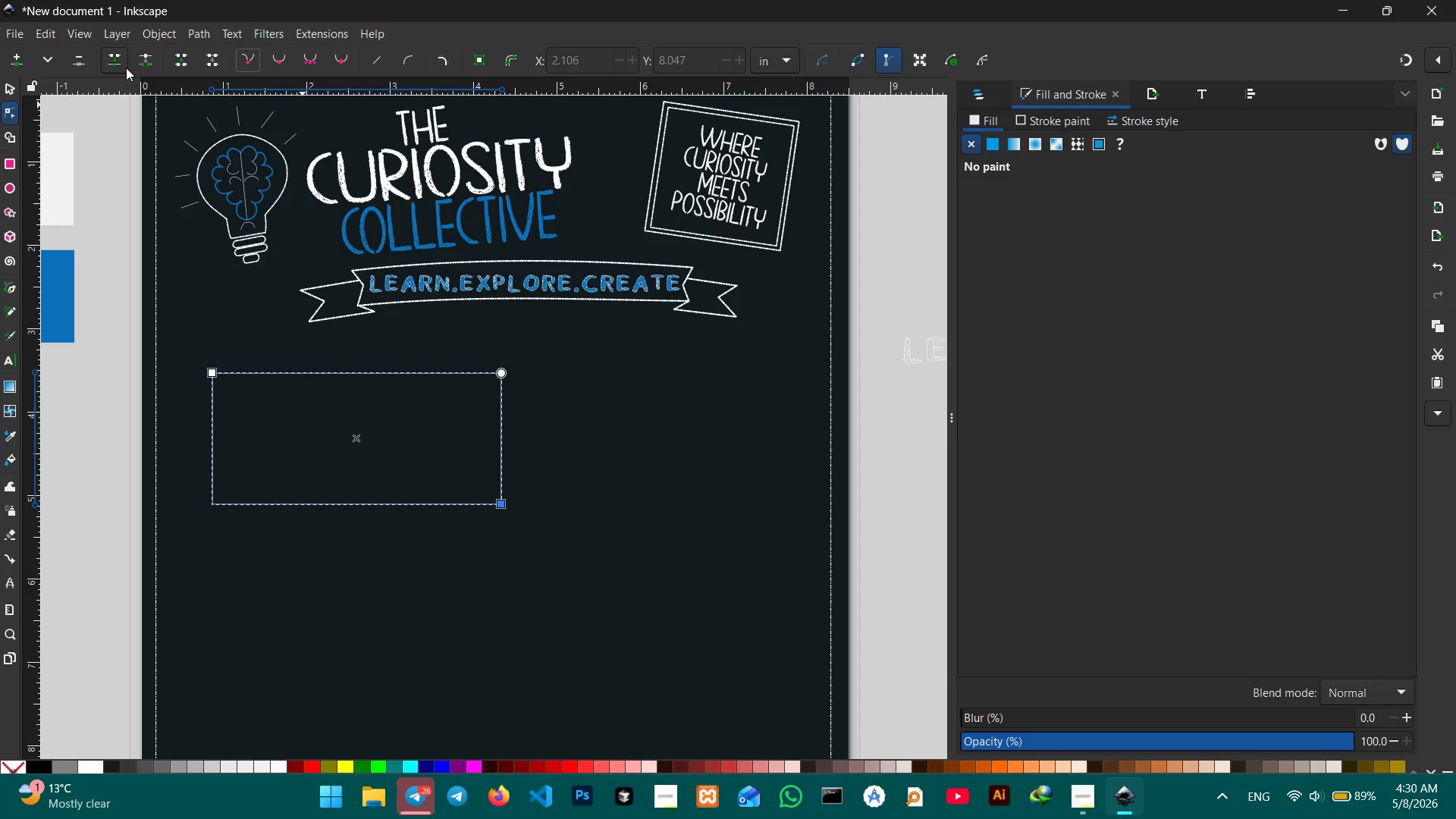 
left_click([141, 58])
 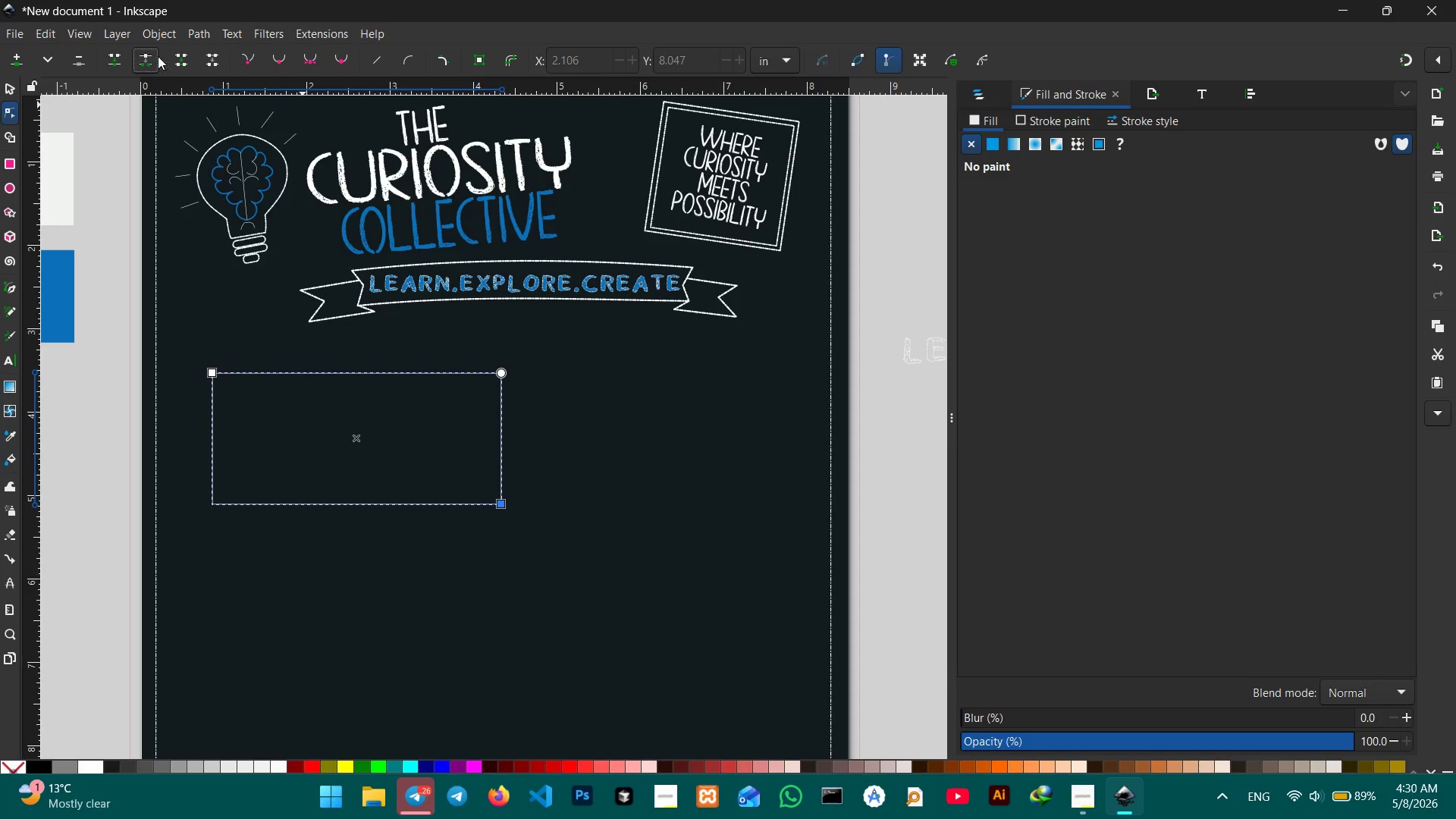 
left_click([174, 54])
 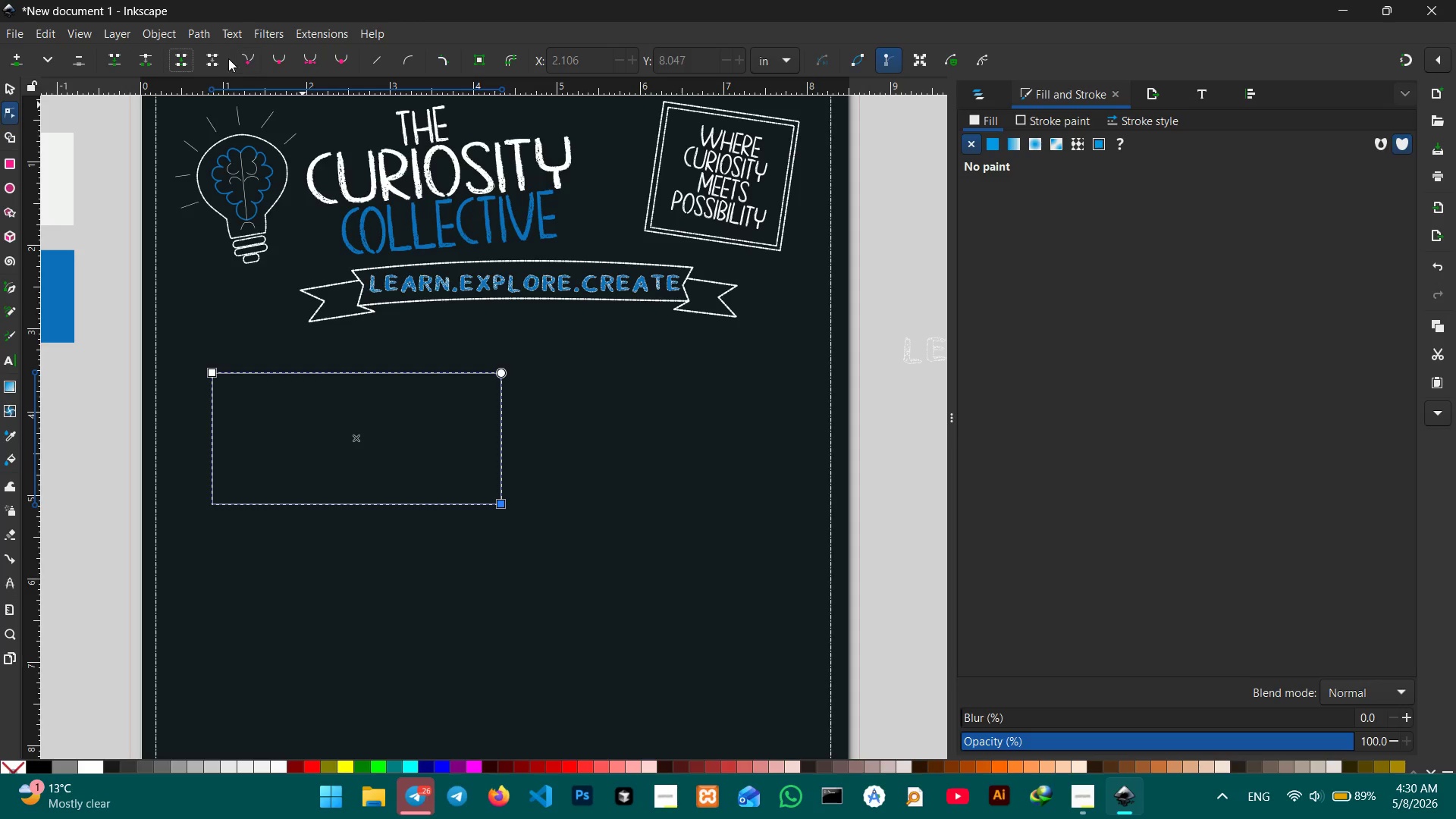 
left_click([217, 58])
 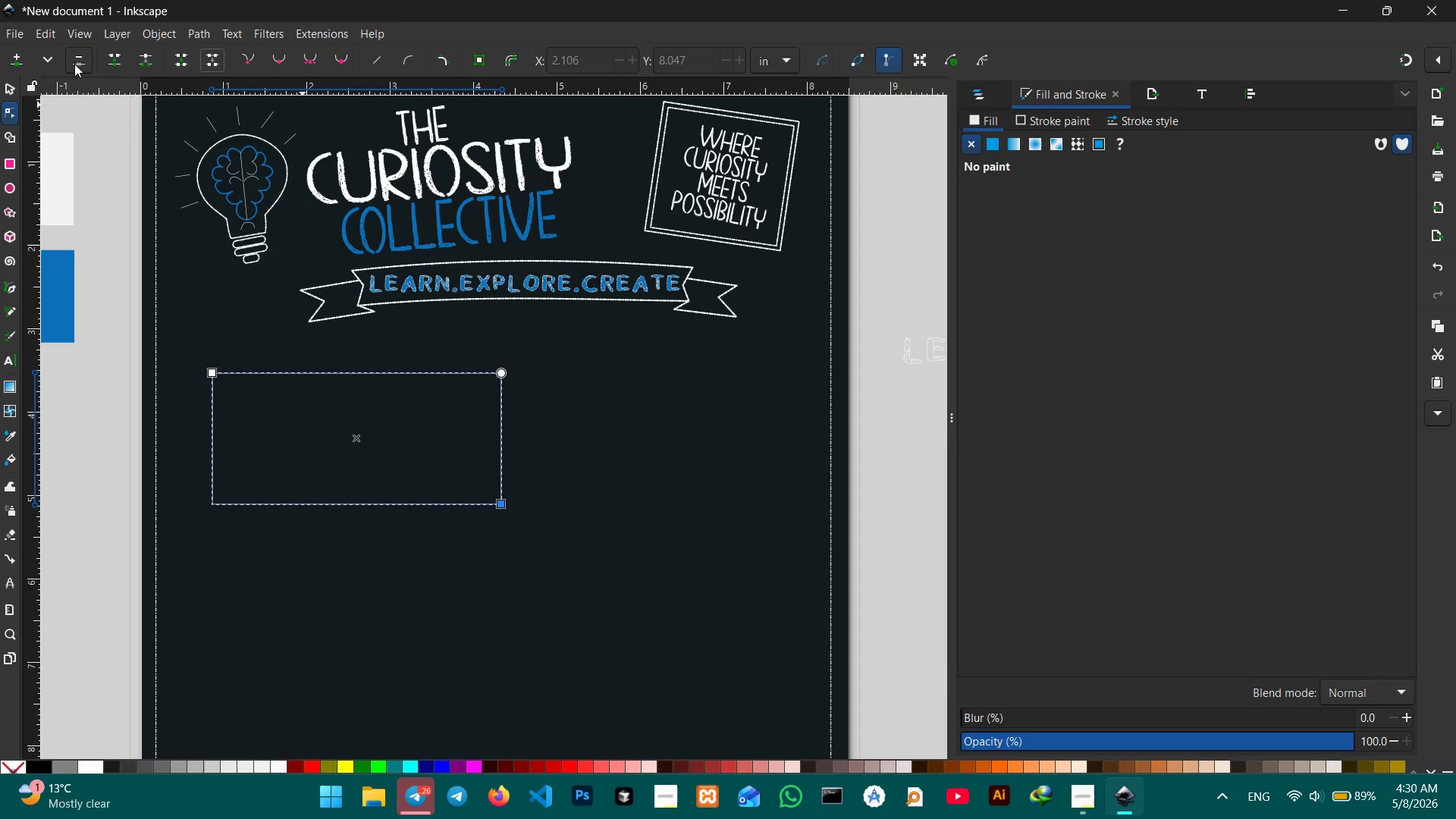 
left_click([52, 60])
 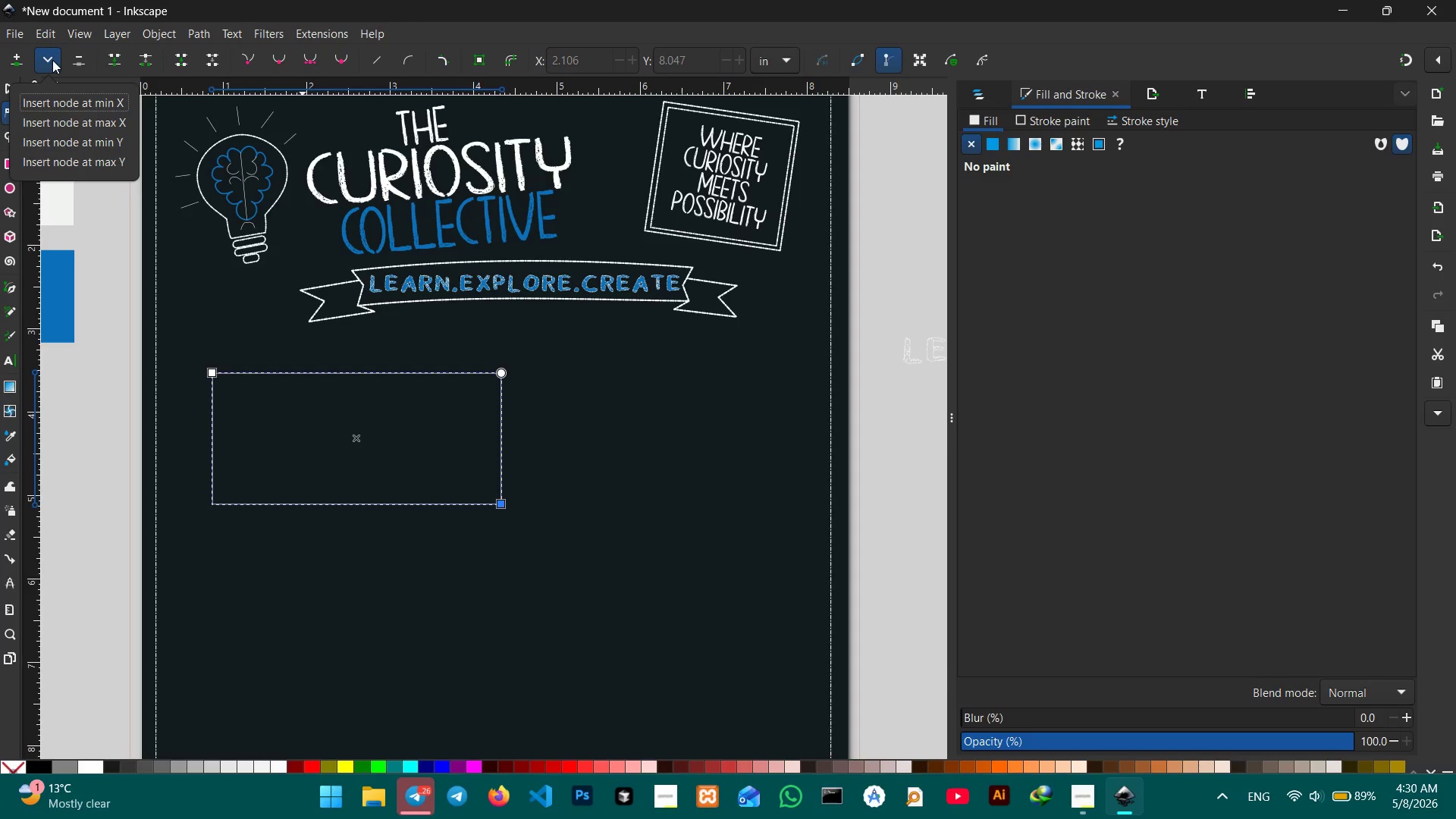 
left_click([52, 60])
 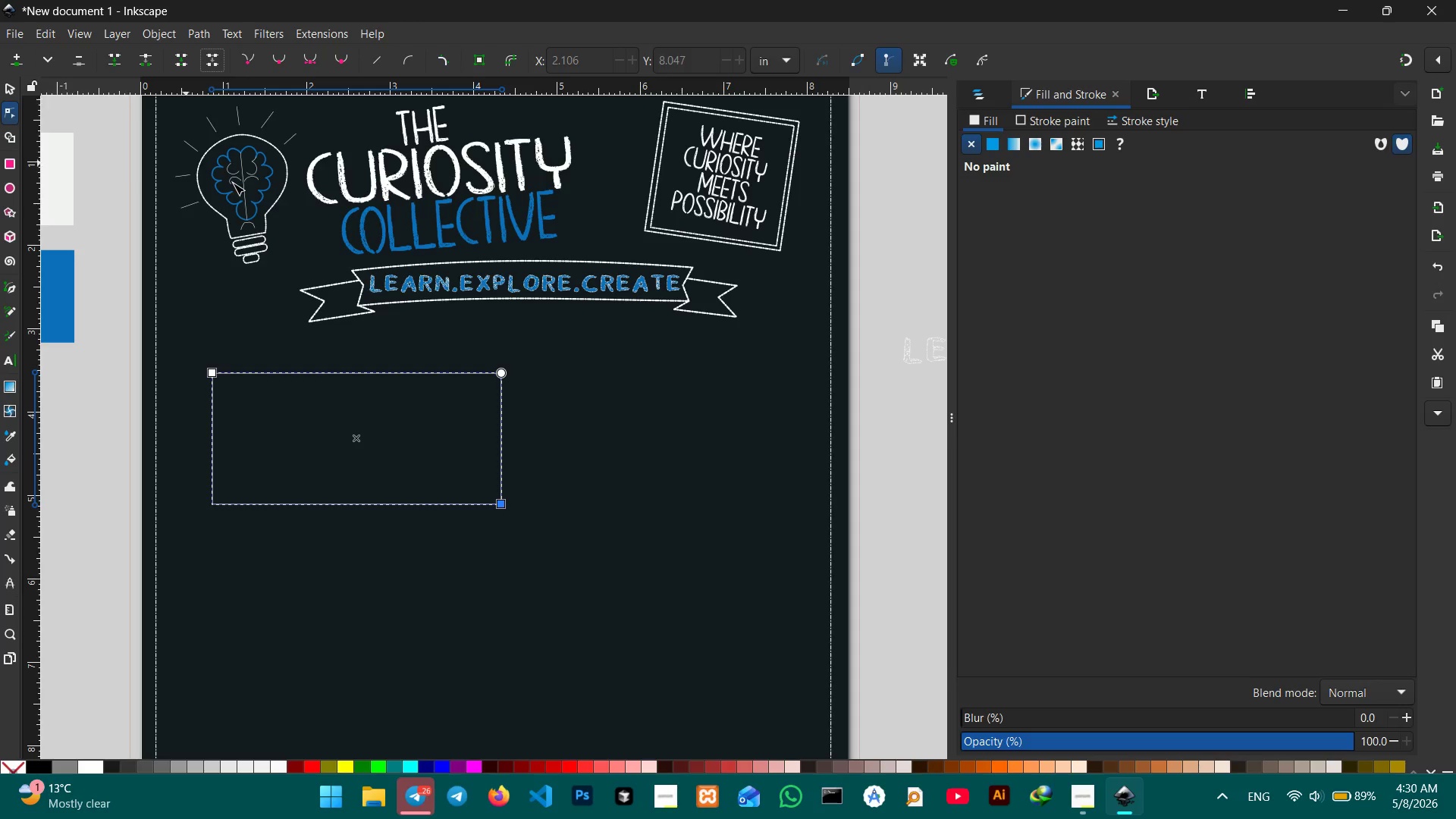 
left_click([451, 56])
 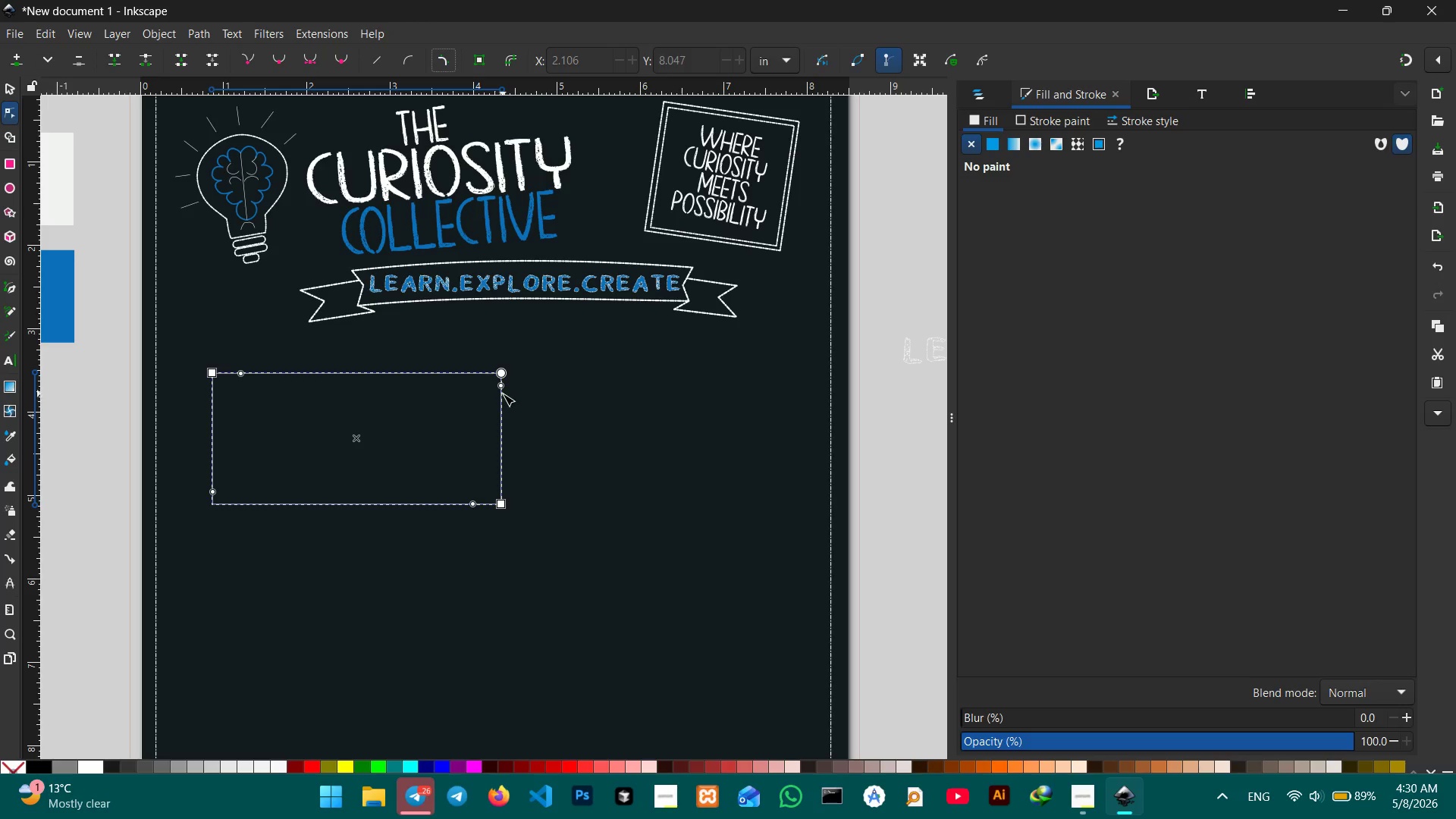 
left_click_drag(start_coordinate=[502, 390], to_coordinate=[496, 328])
 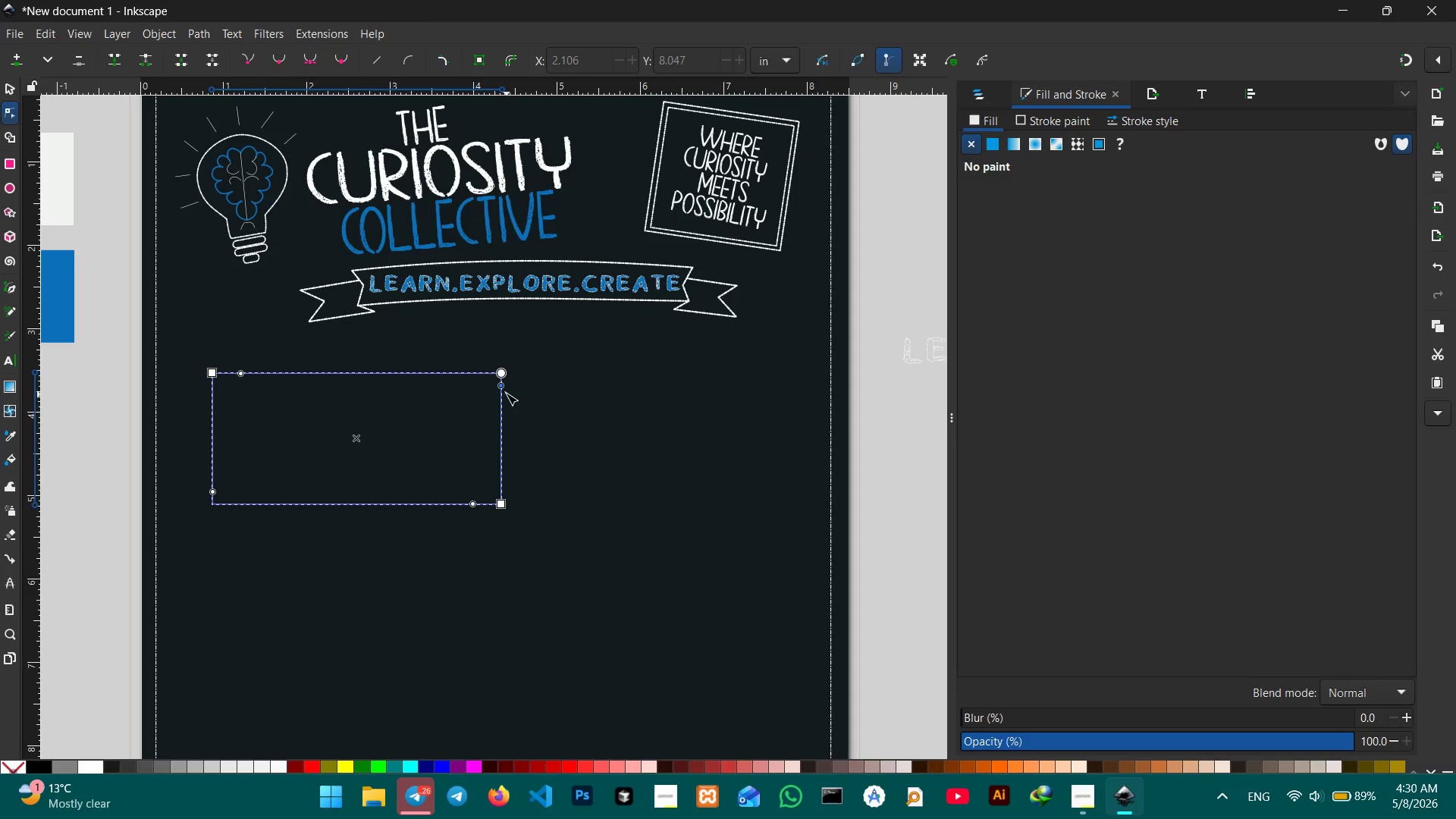 
left_click_drag(start_coordinate=[503, 391], to_coordinate=[504, 403])
 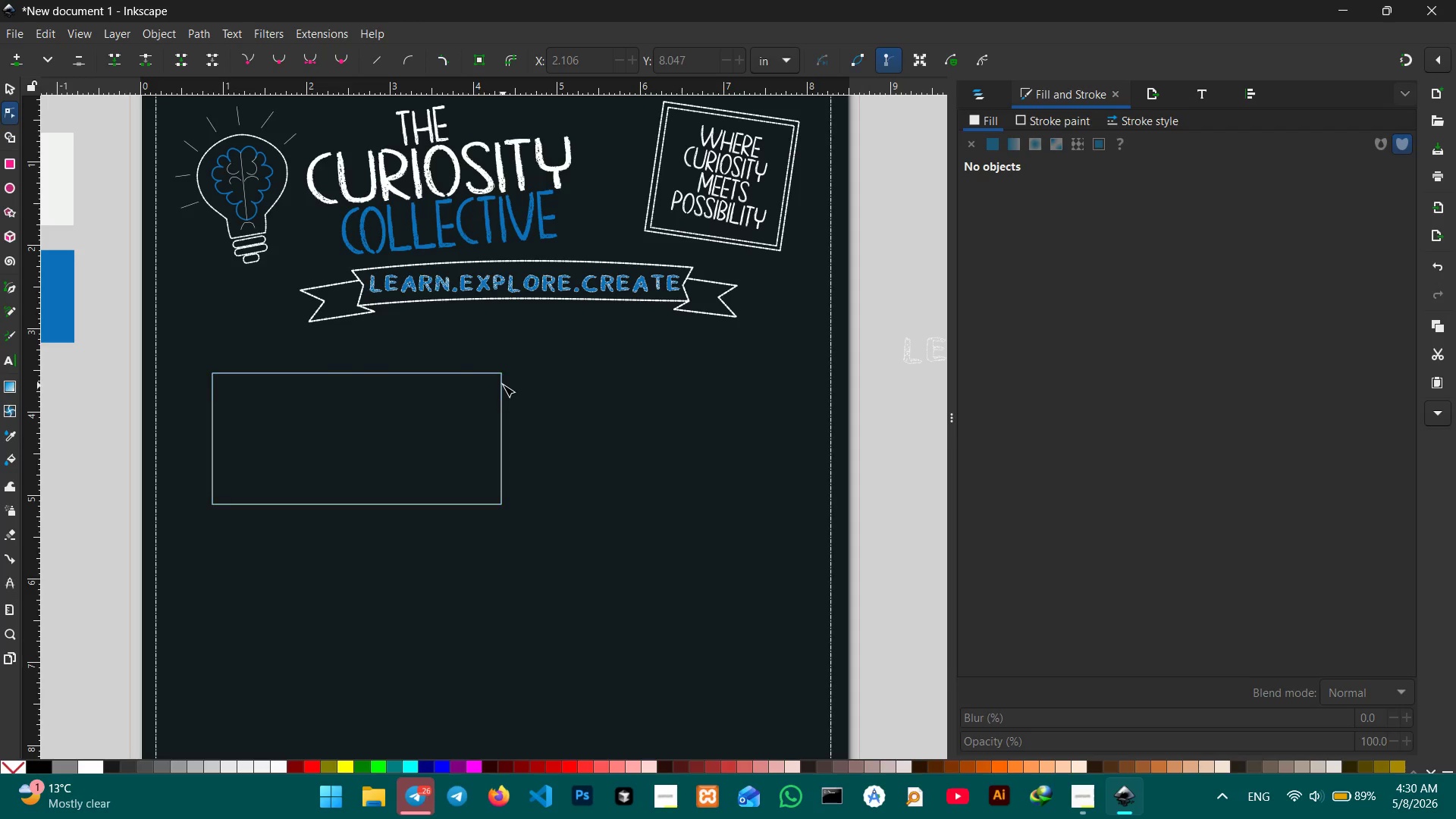 
left_click([503, 380])
 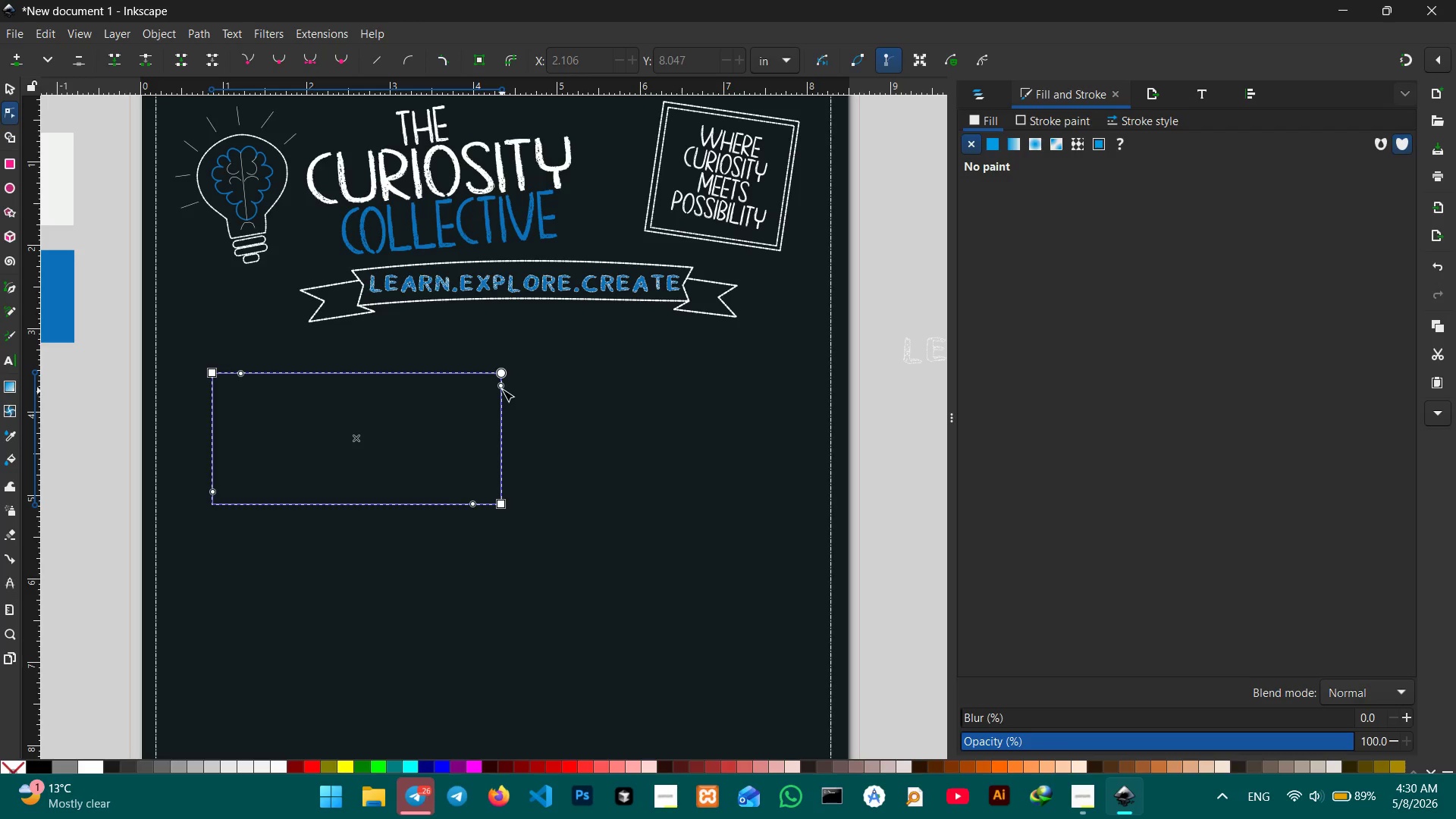 
left_click_drag(start_coordinate=[502, 388], to_coordinate=[504, 402])
 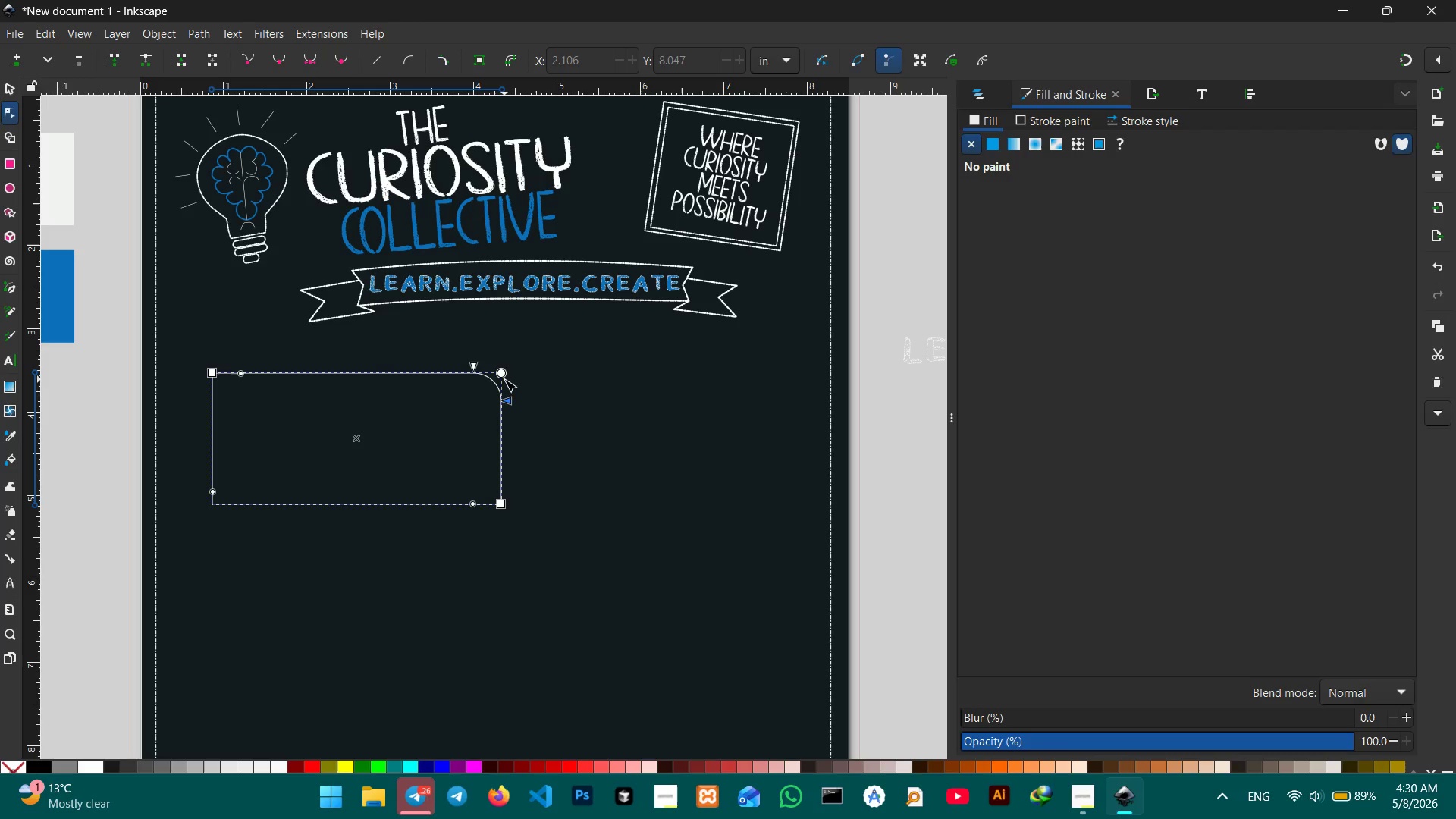 
left_click([504, 378])
 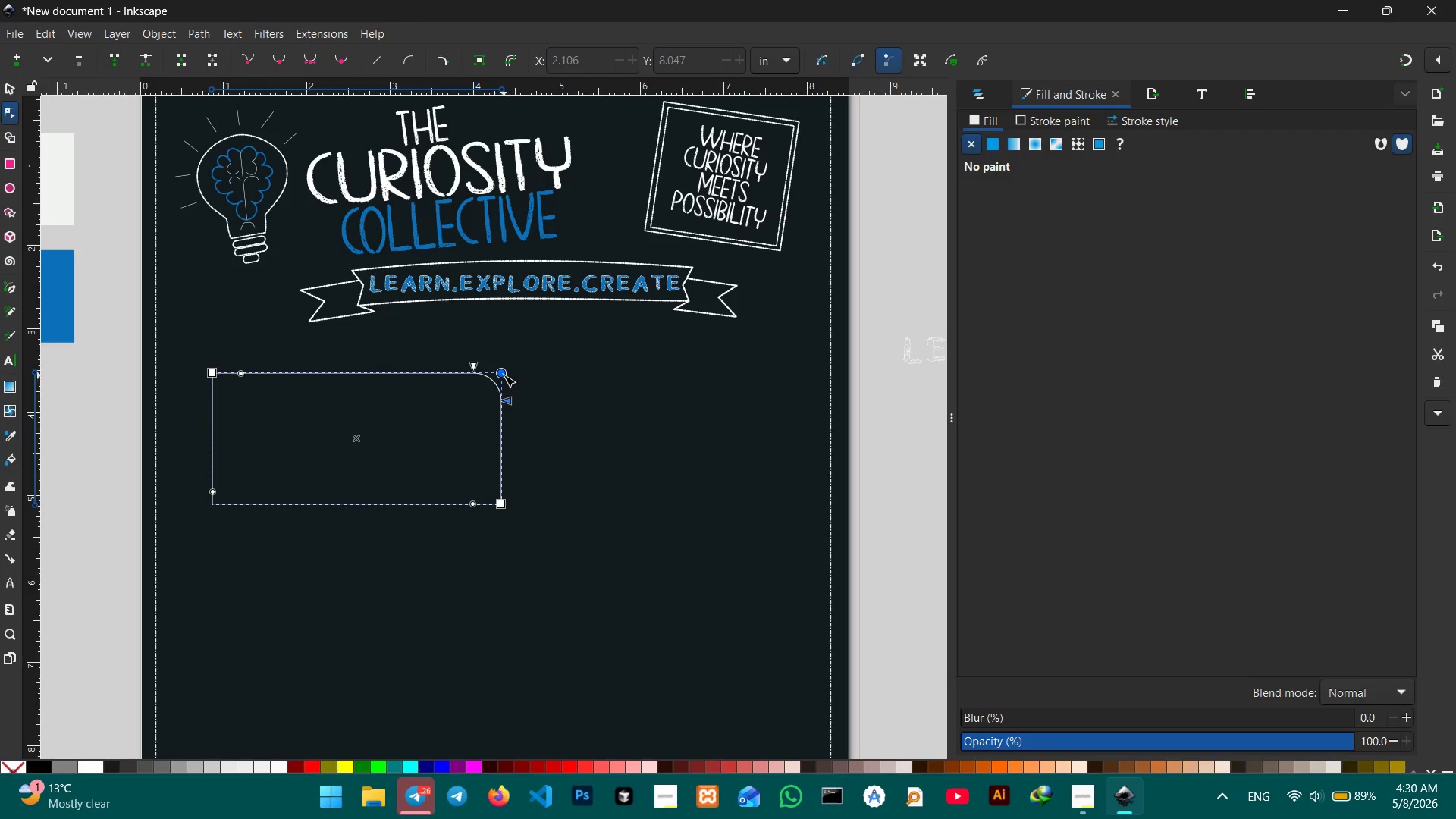 
left_click_drag(start_coordinate=[504, 375], to_coordinate=[508, 313])
 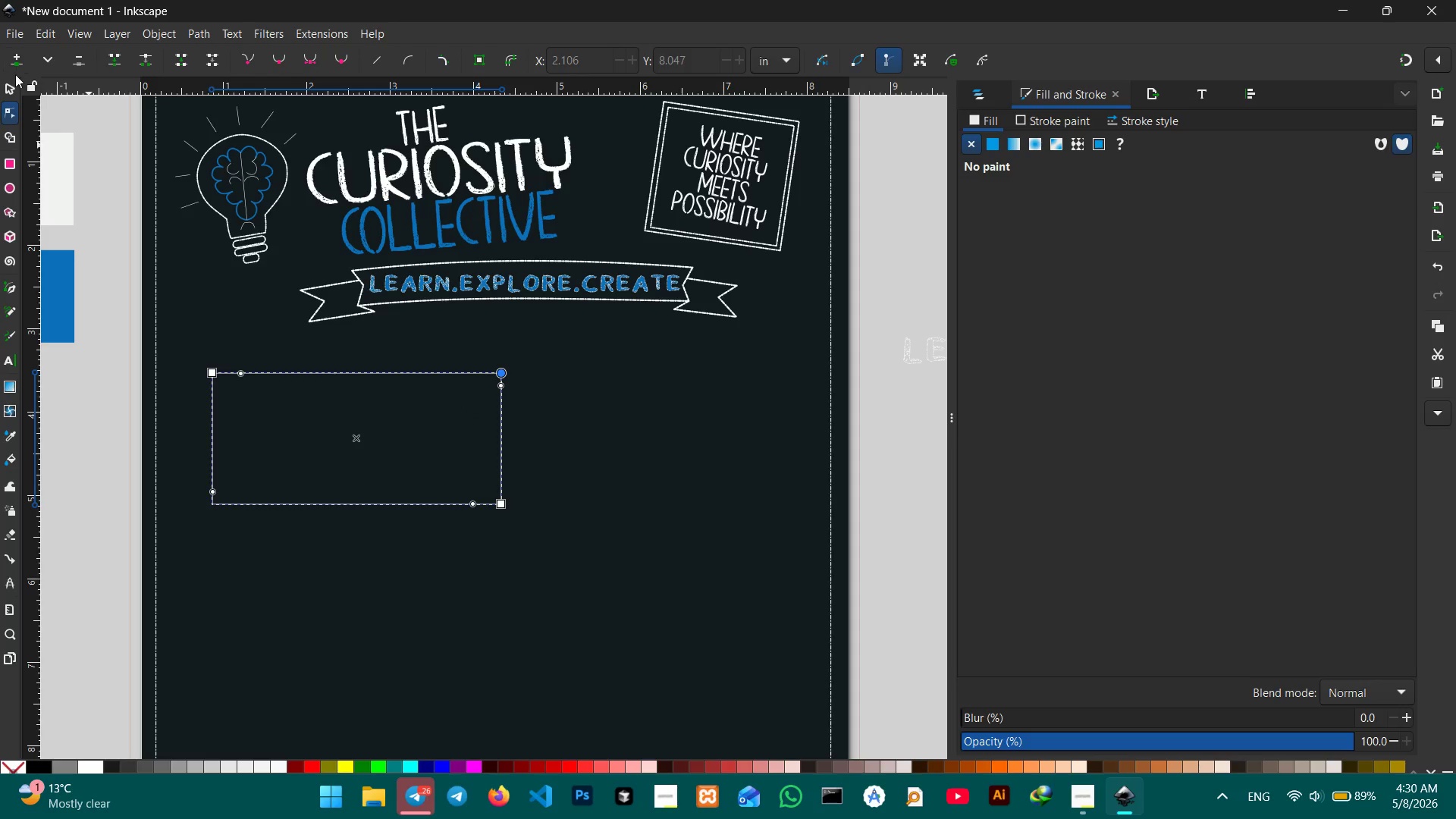 
left_click([12, 86])
 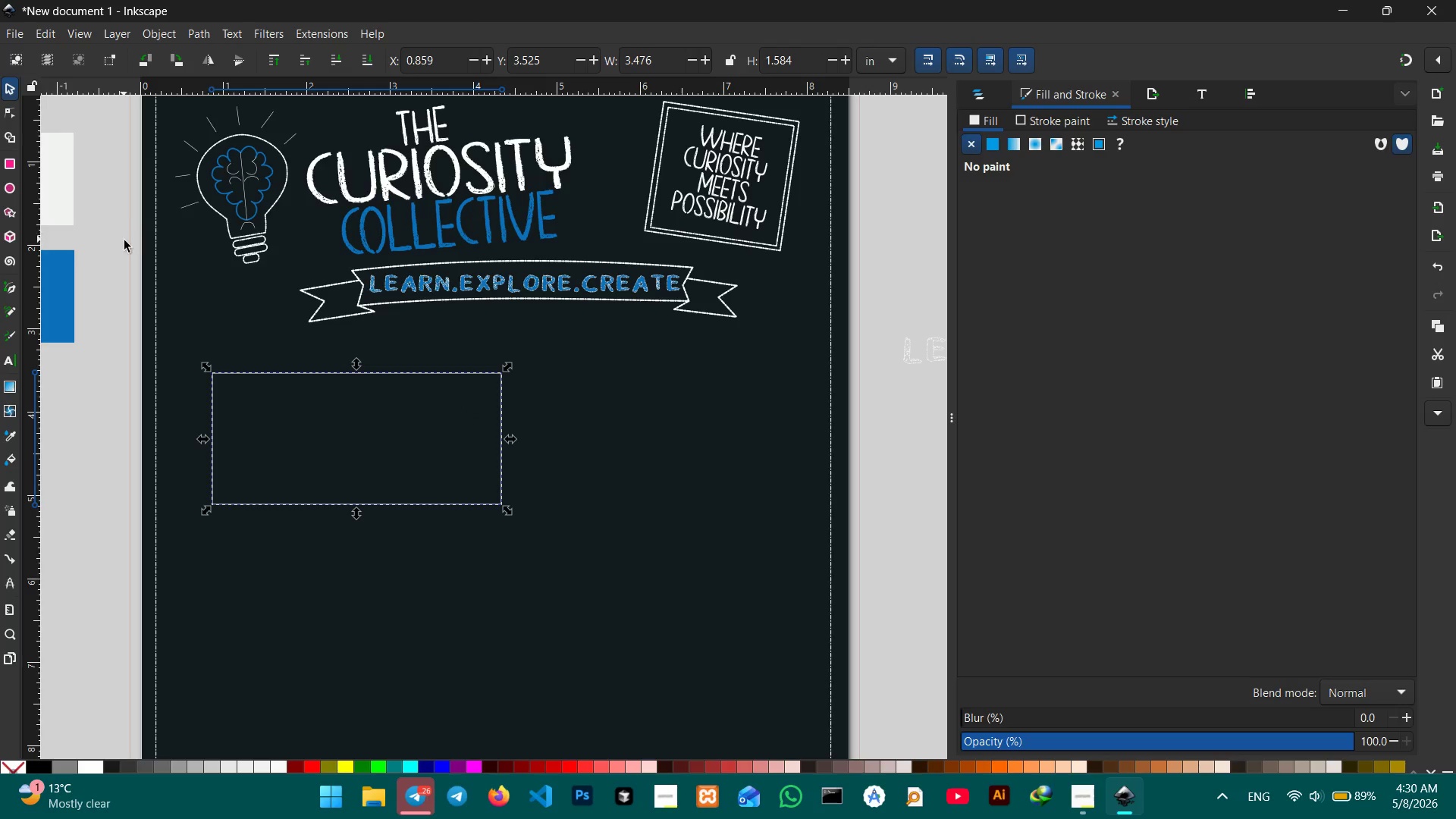 
left_click([231, 316])
 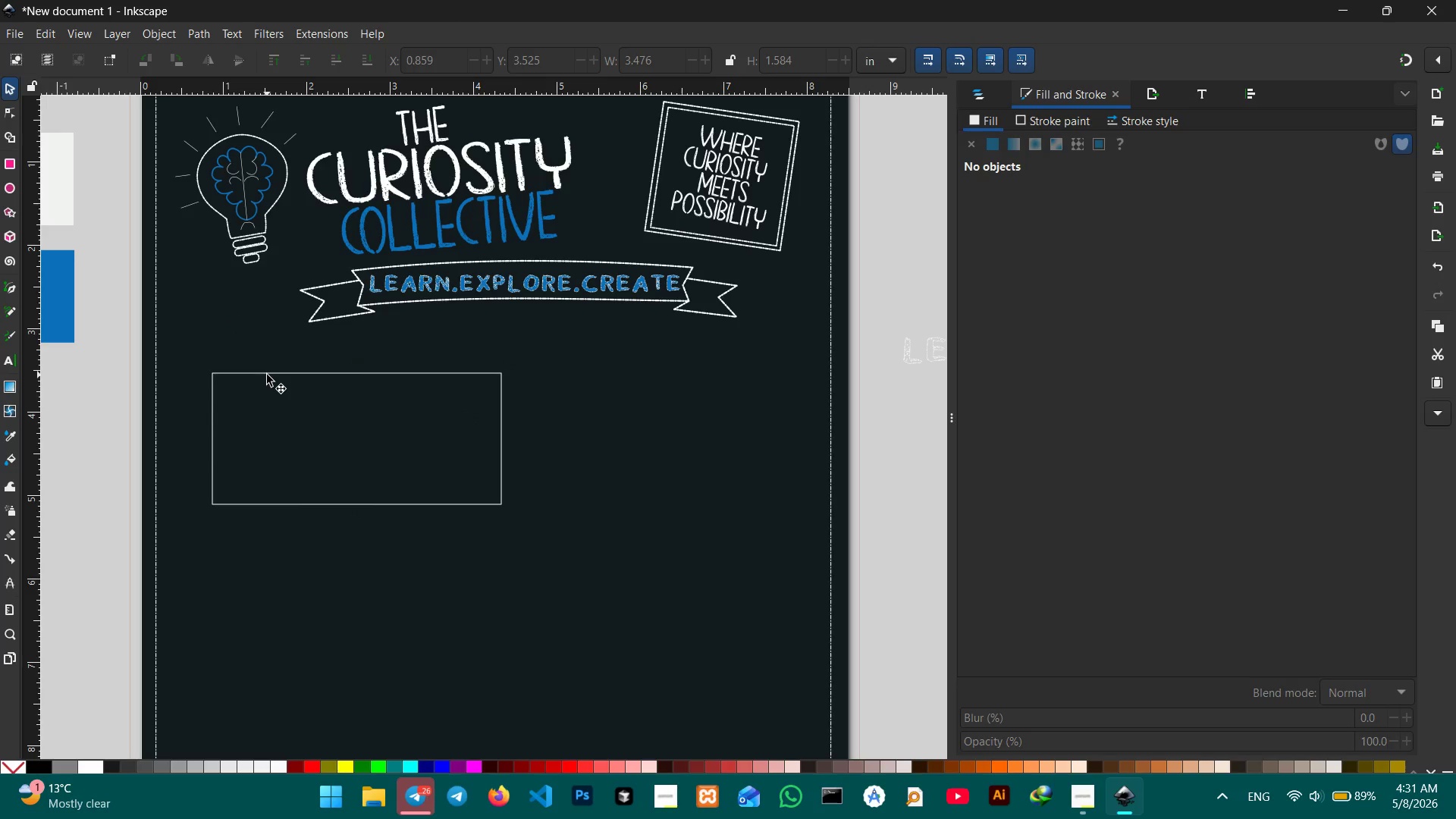 
scroll: coordinate [267, 375], scroll_direction: none, amount: 0.0
 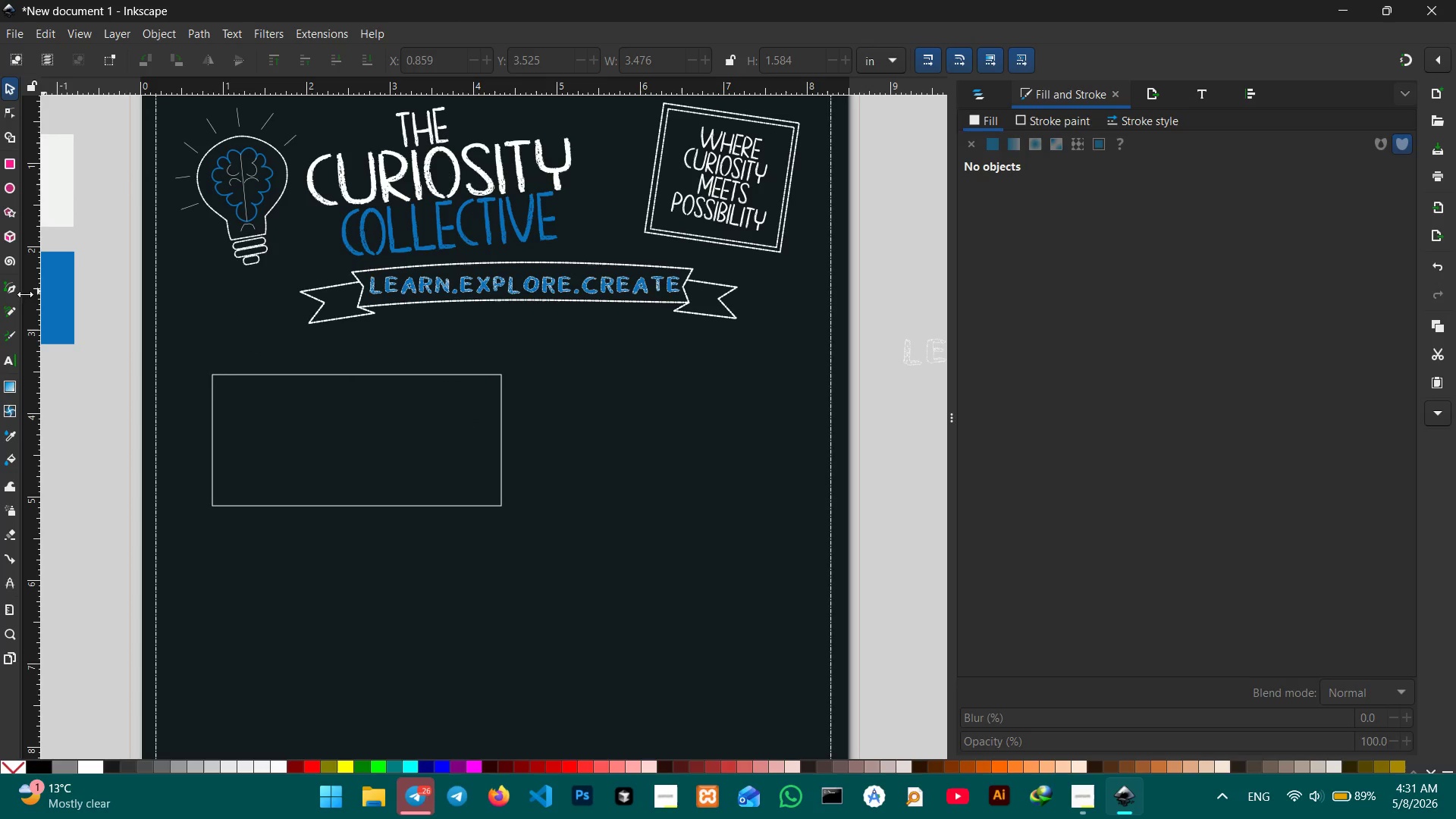 
left_click([12, 287])
 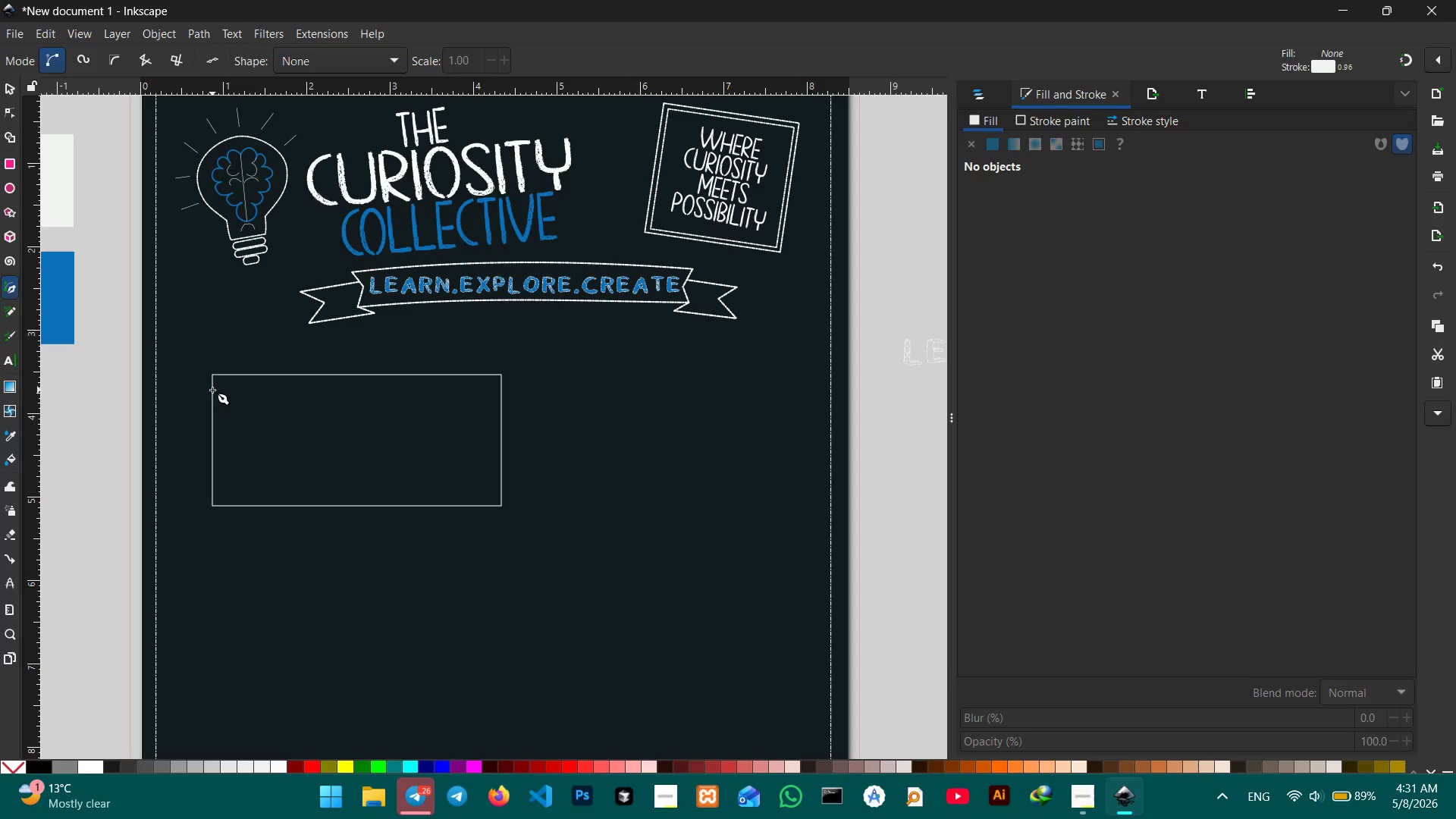 
left_click([212, 388])
 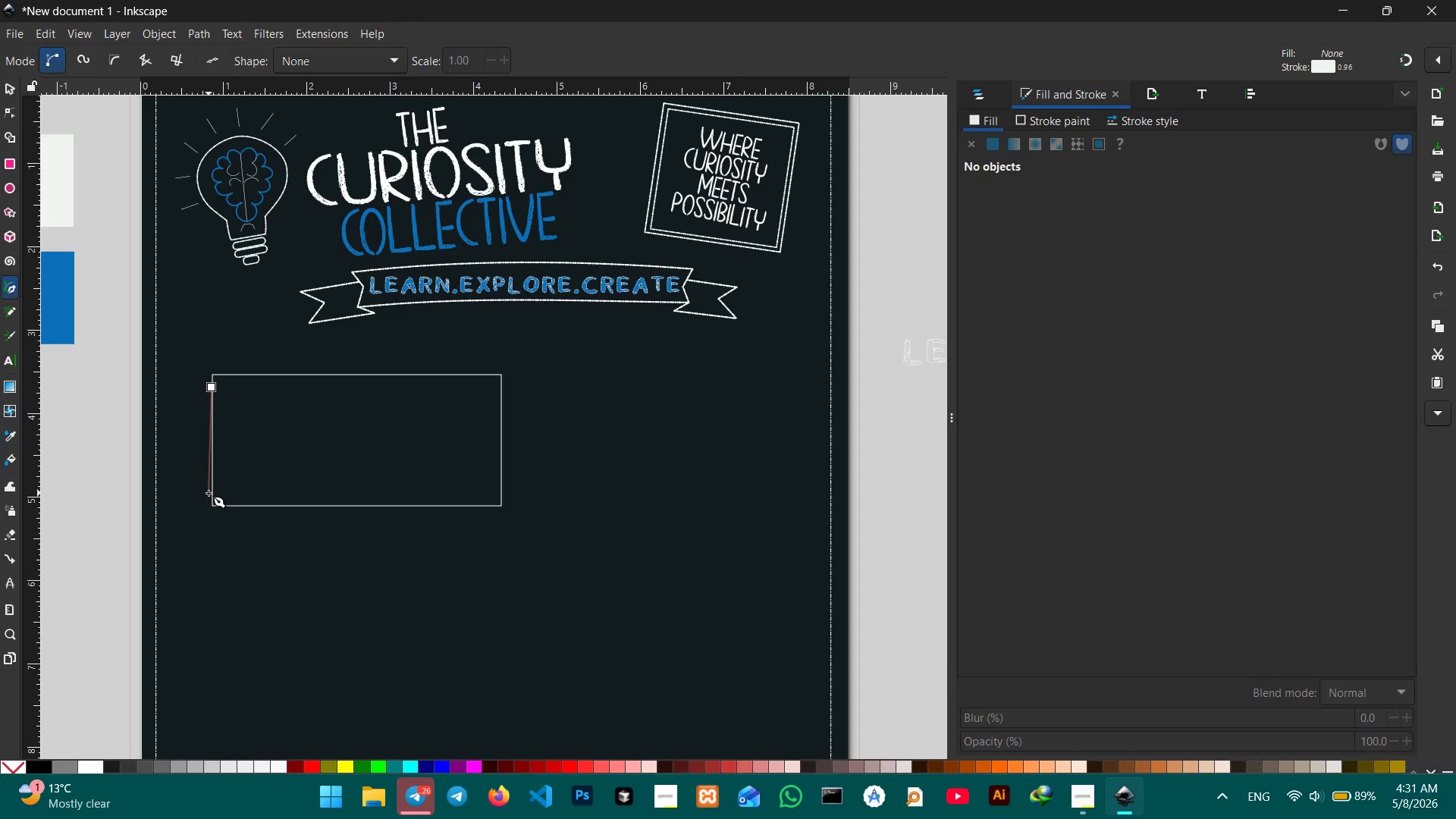 
hold_key(key=ShiftLeft, duration=17.73)
left_click([212, 486])
 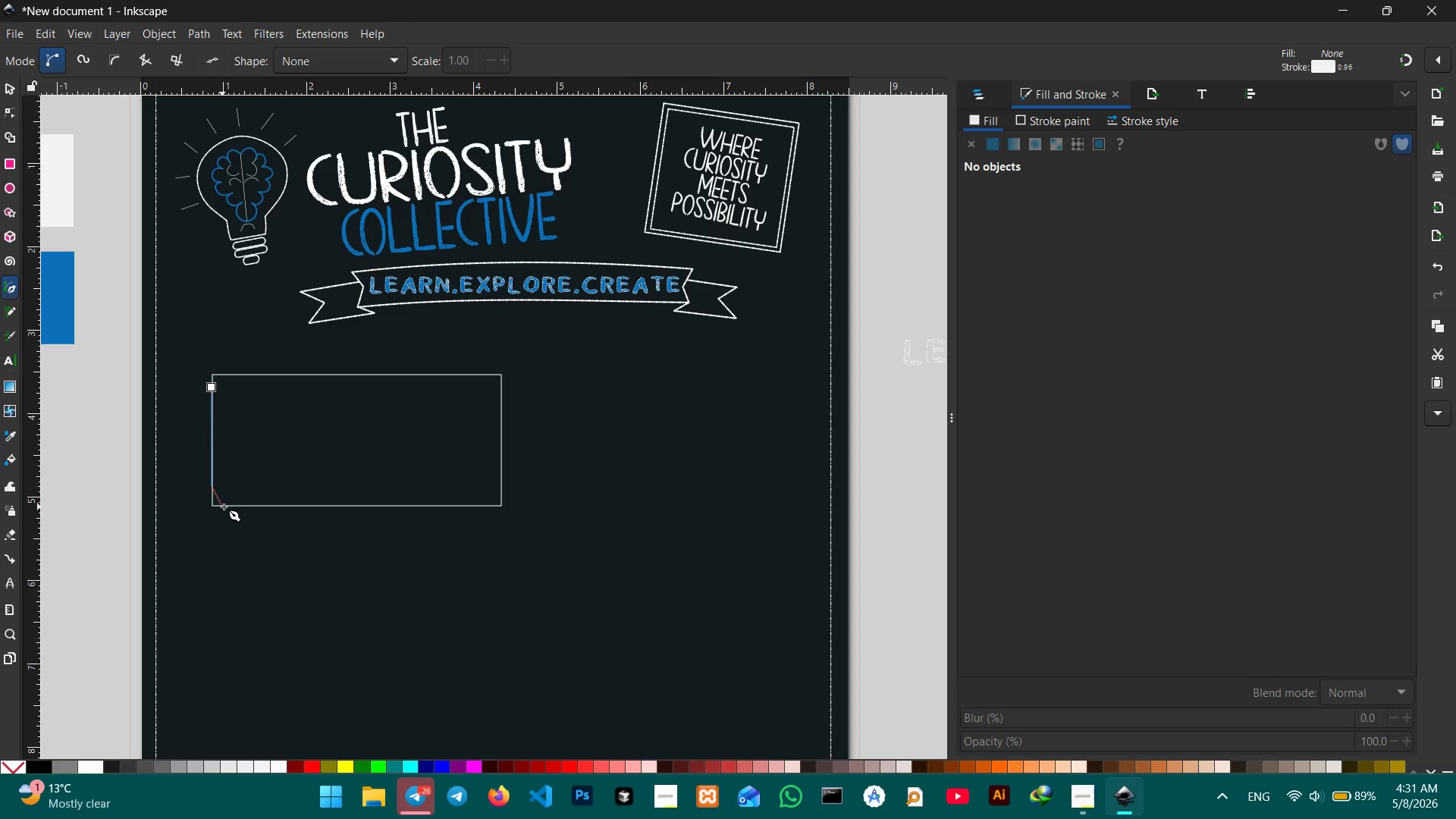 
left_click([225, 507])
 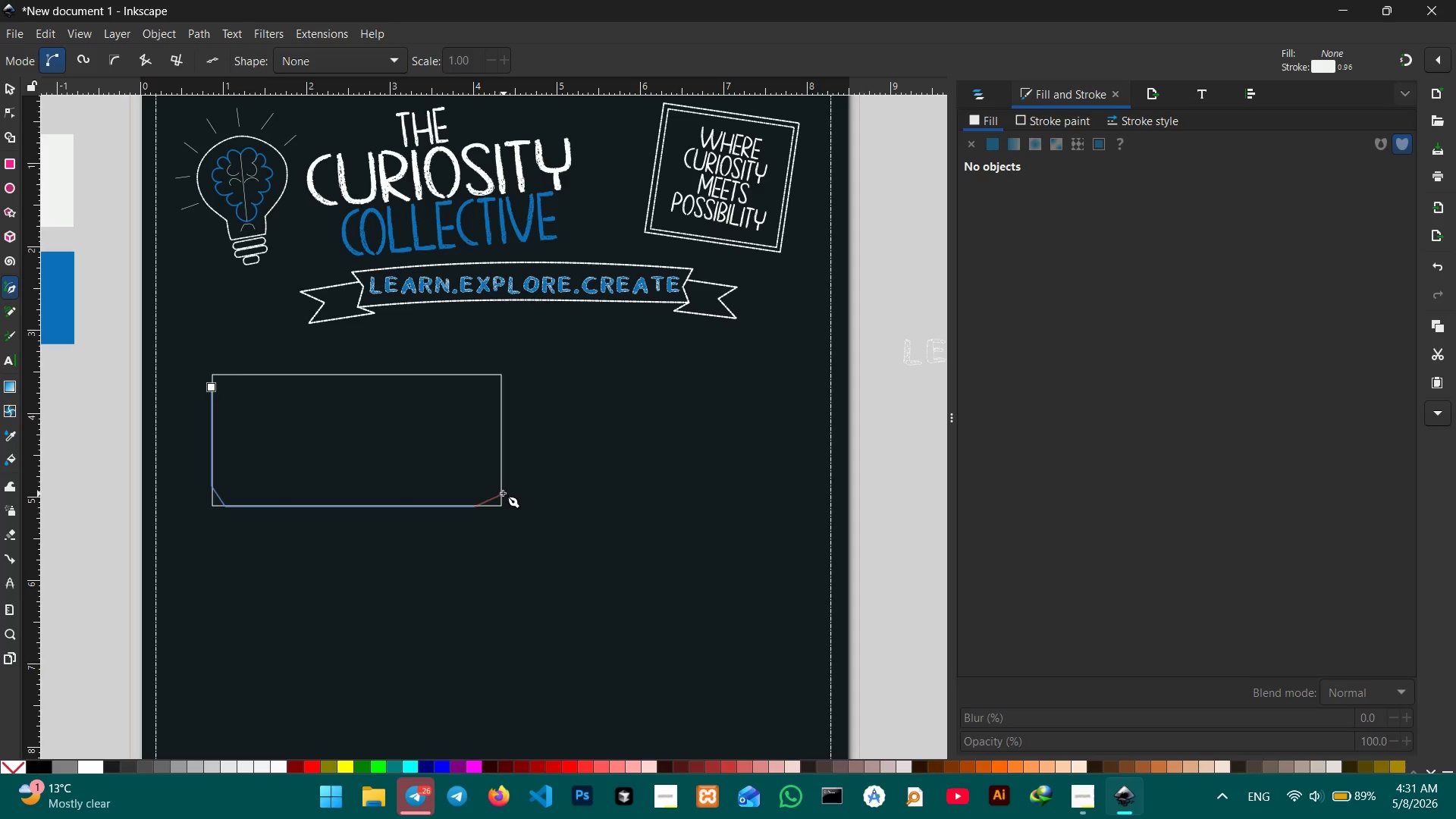 
left_click([500, 488])
 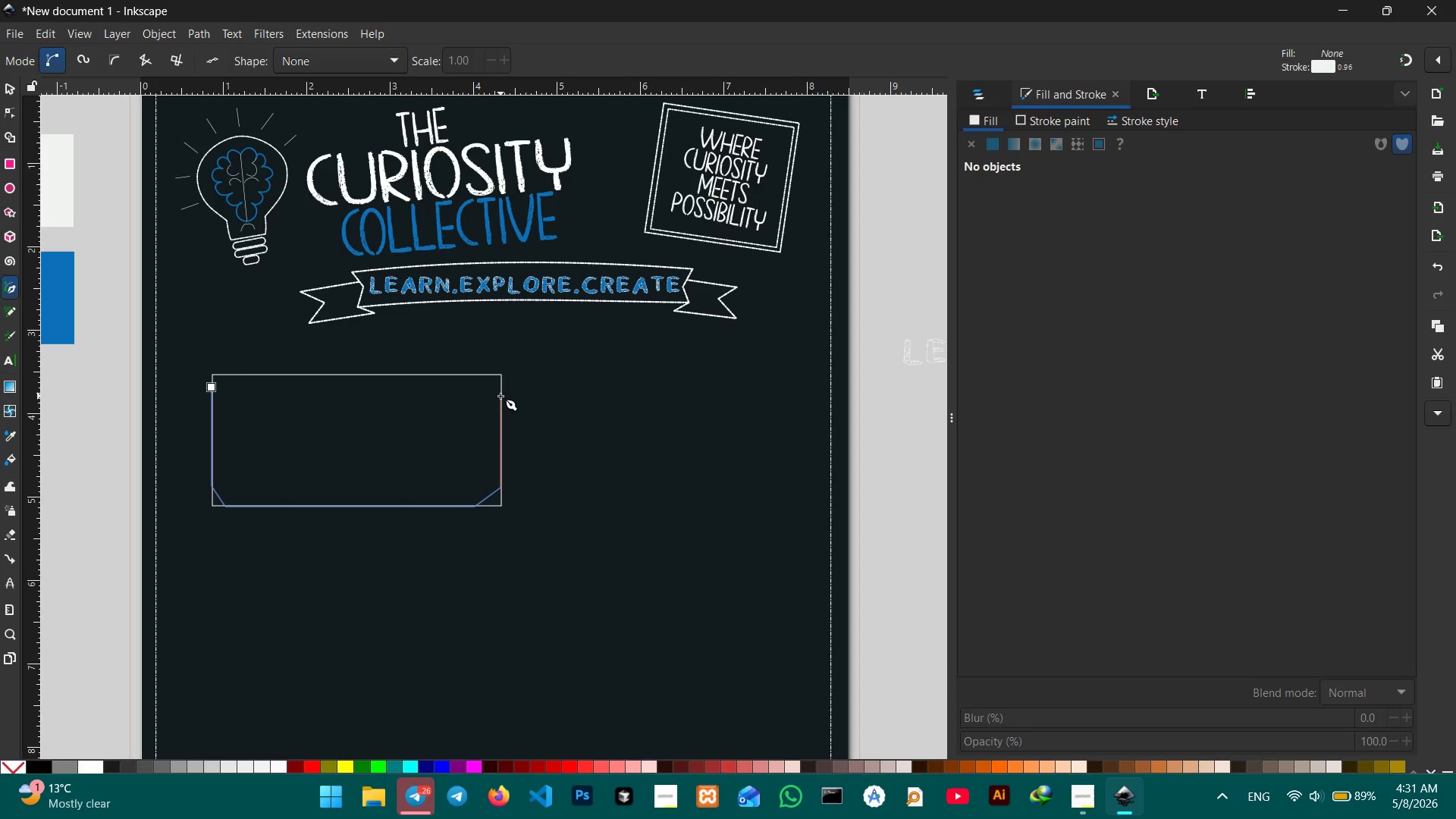 
left_click([500, 399])
 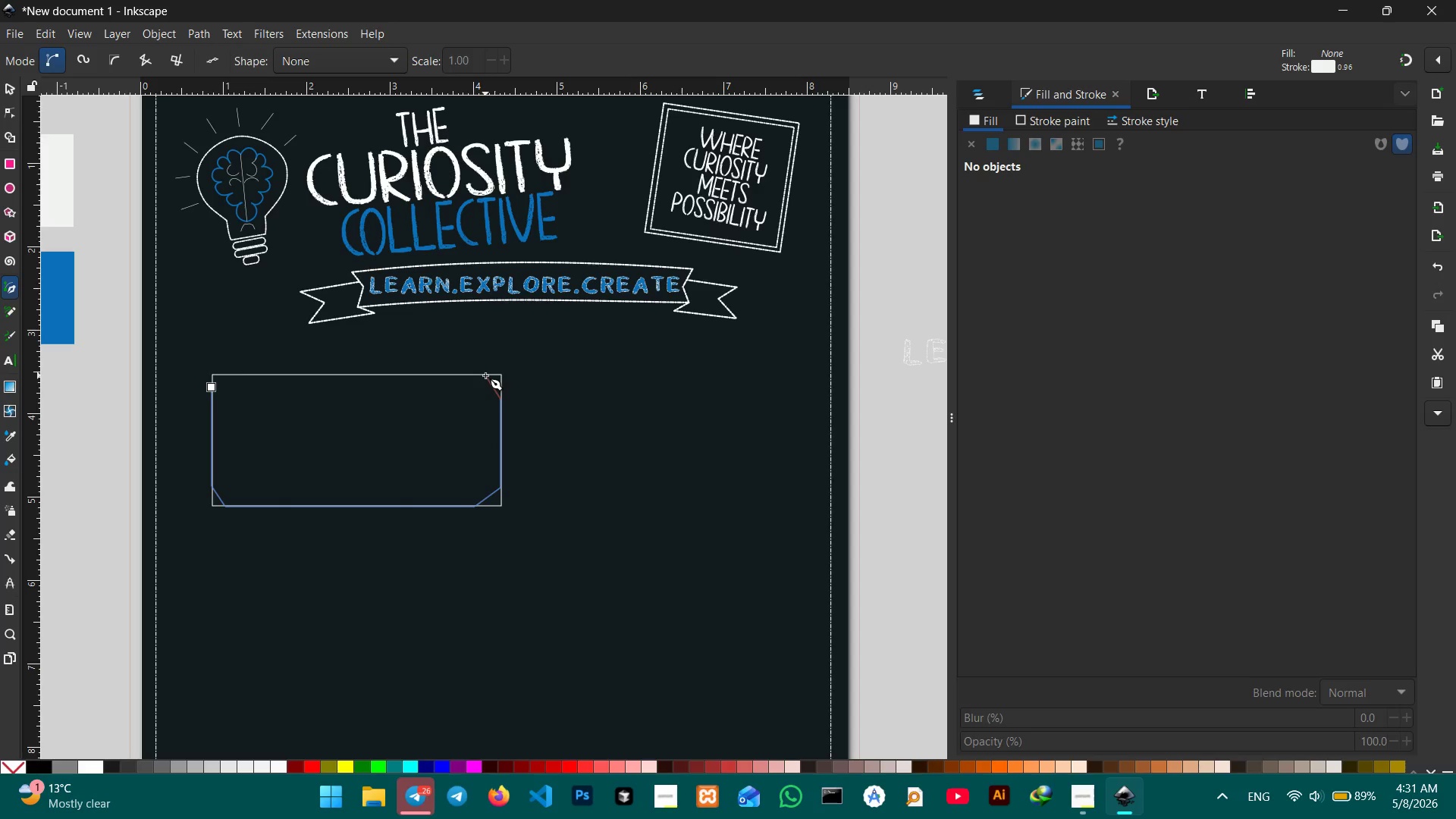 
left_click([485, 375])
 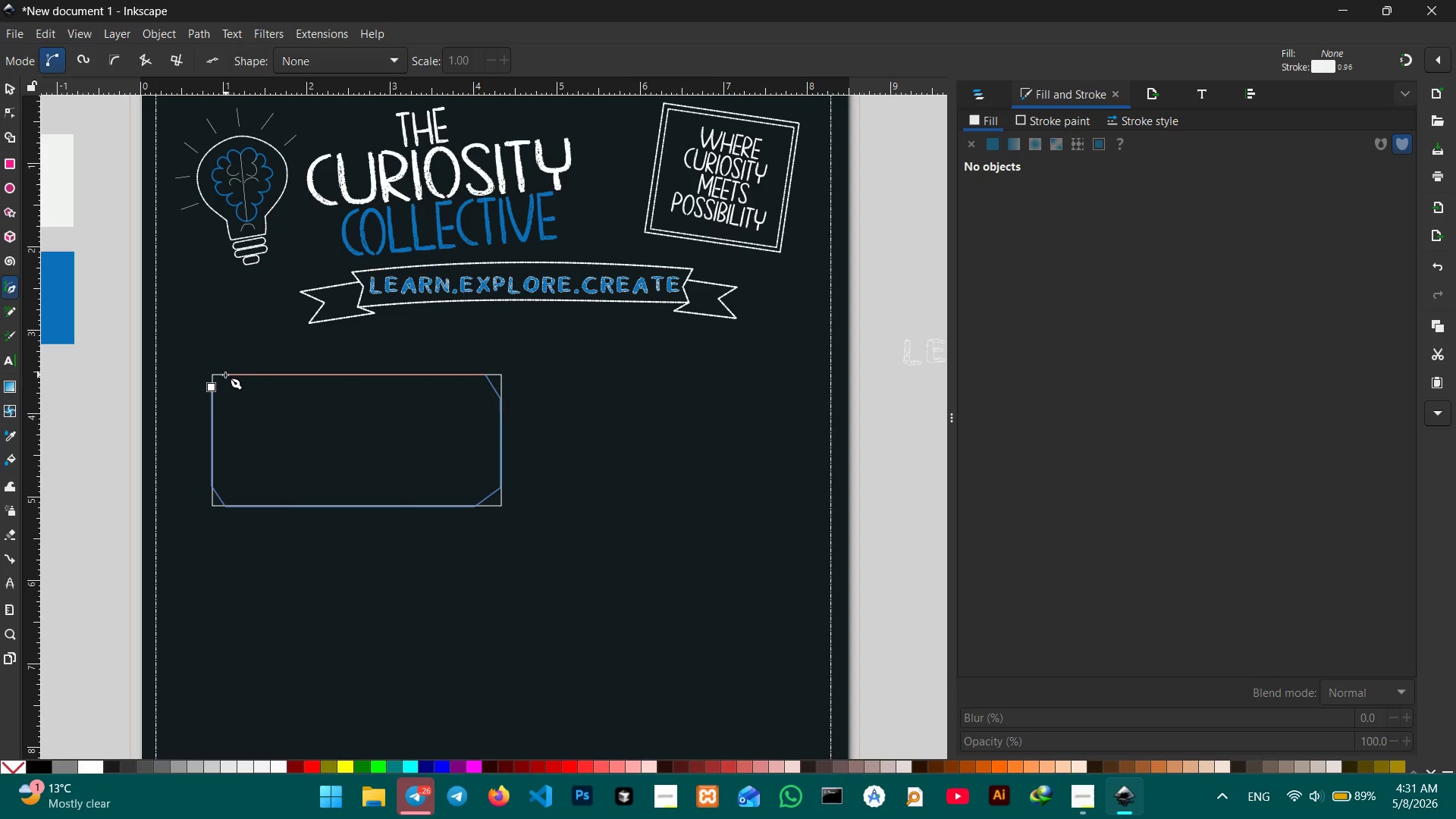 
left_click([225, 375])
 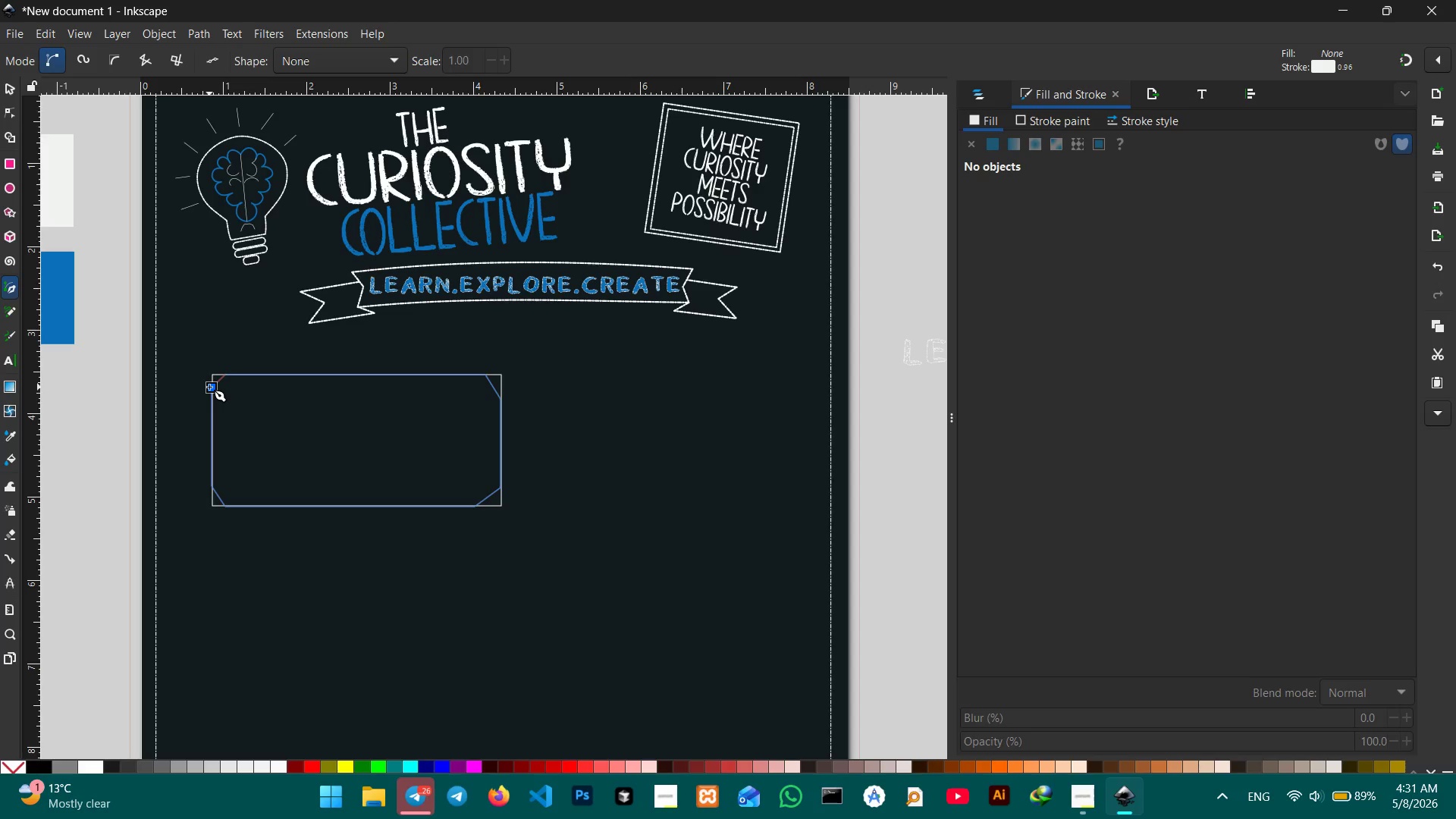 
left_click([209, 387])
 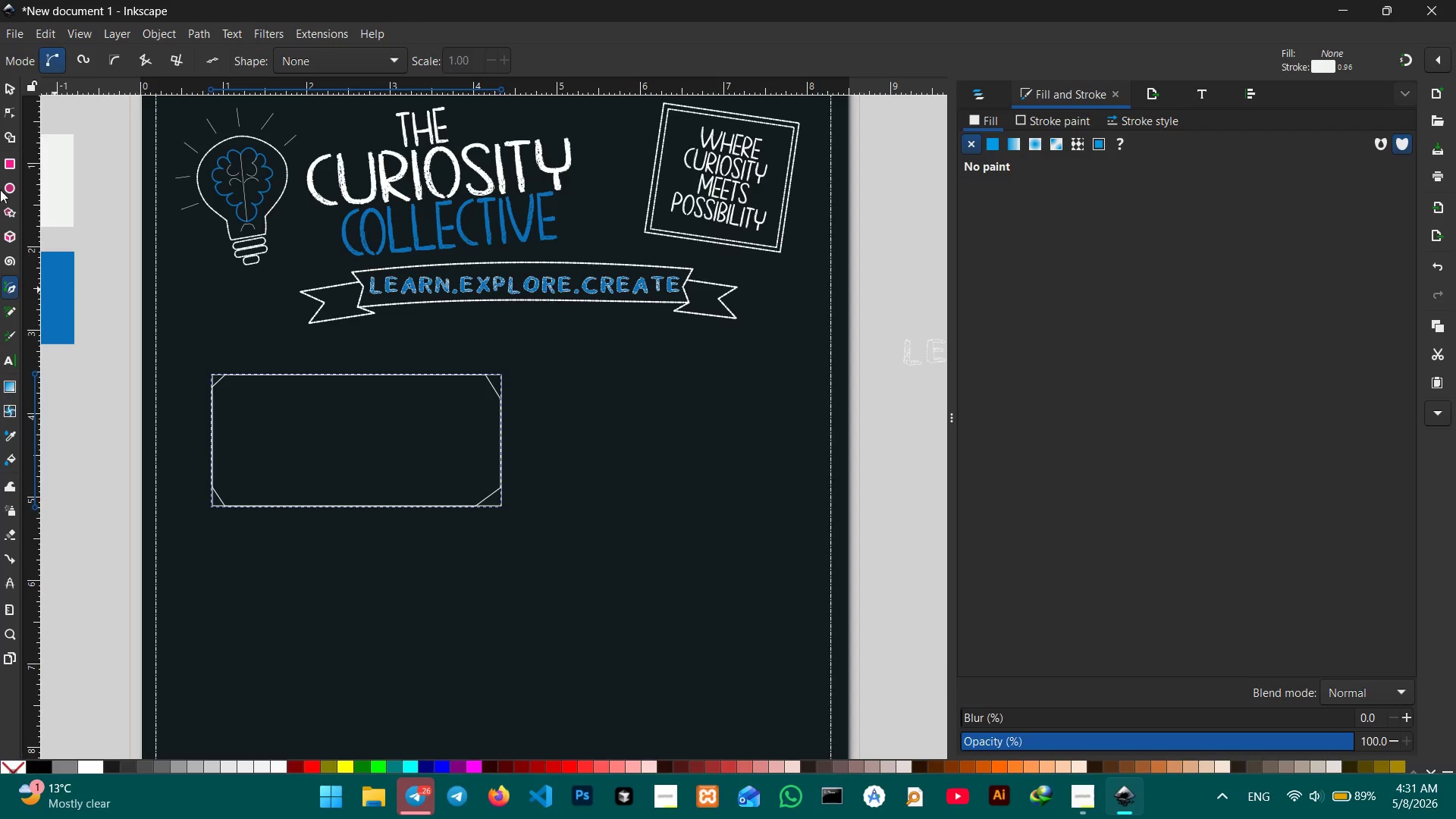 
left_click([12, 109])
 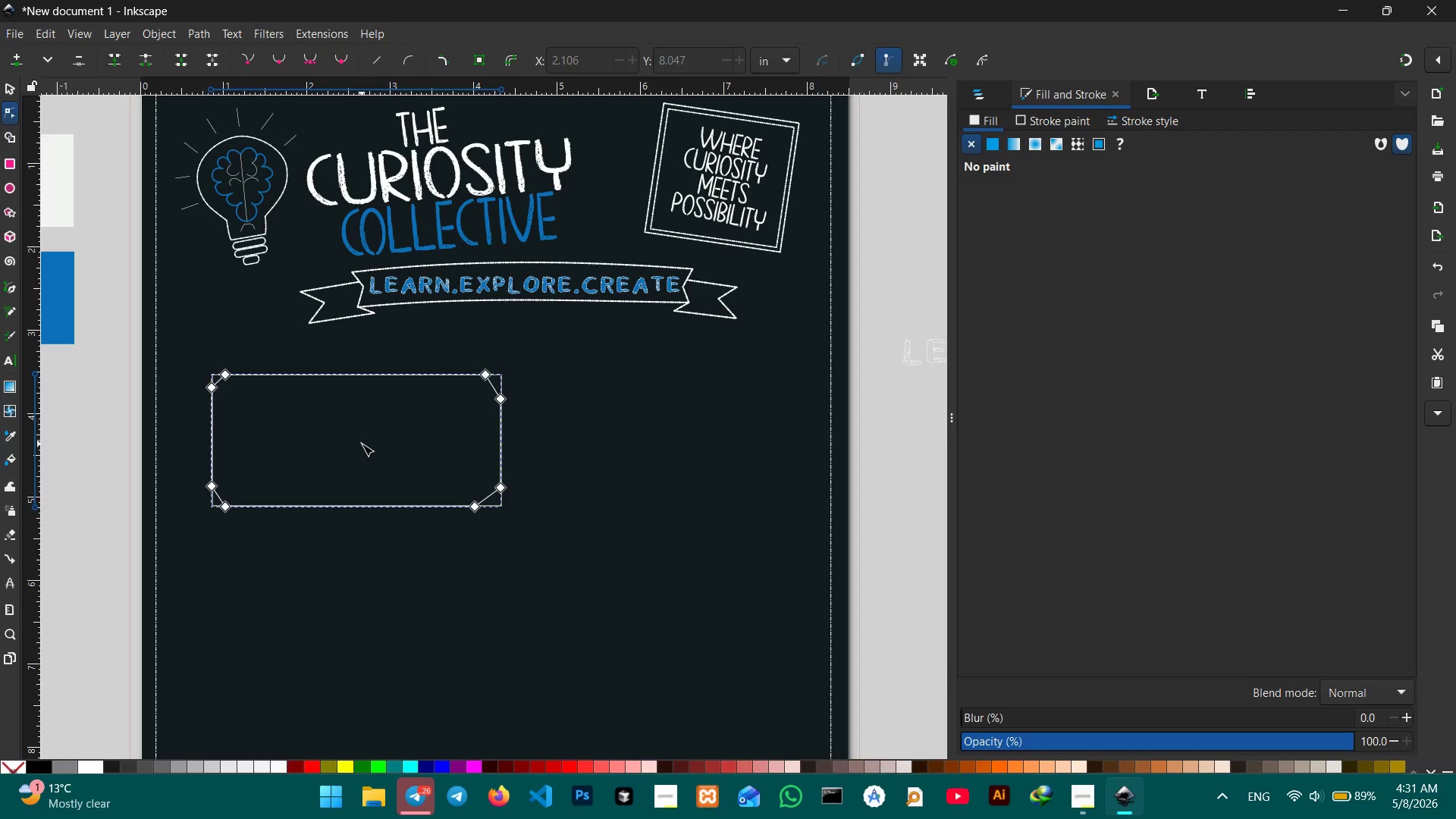 
scroll: coordinate [360, 443], scroll_direction: up, amount: 1.0
 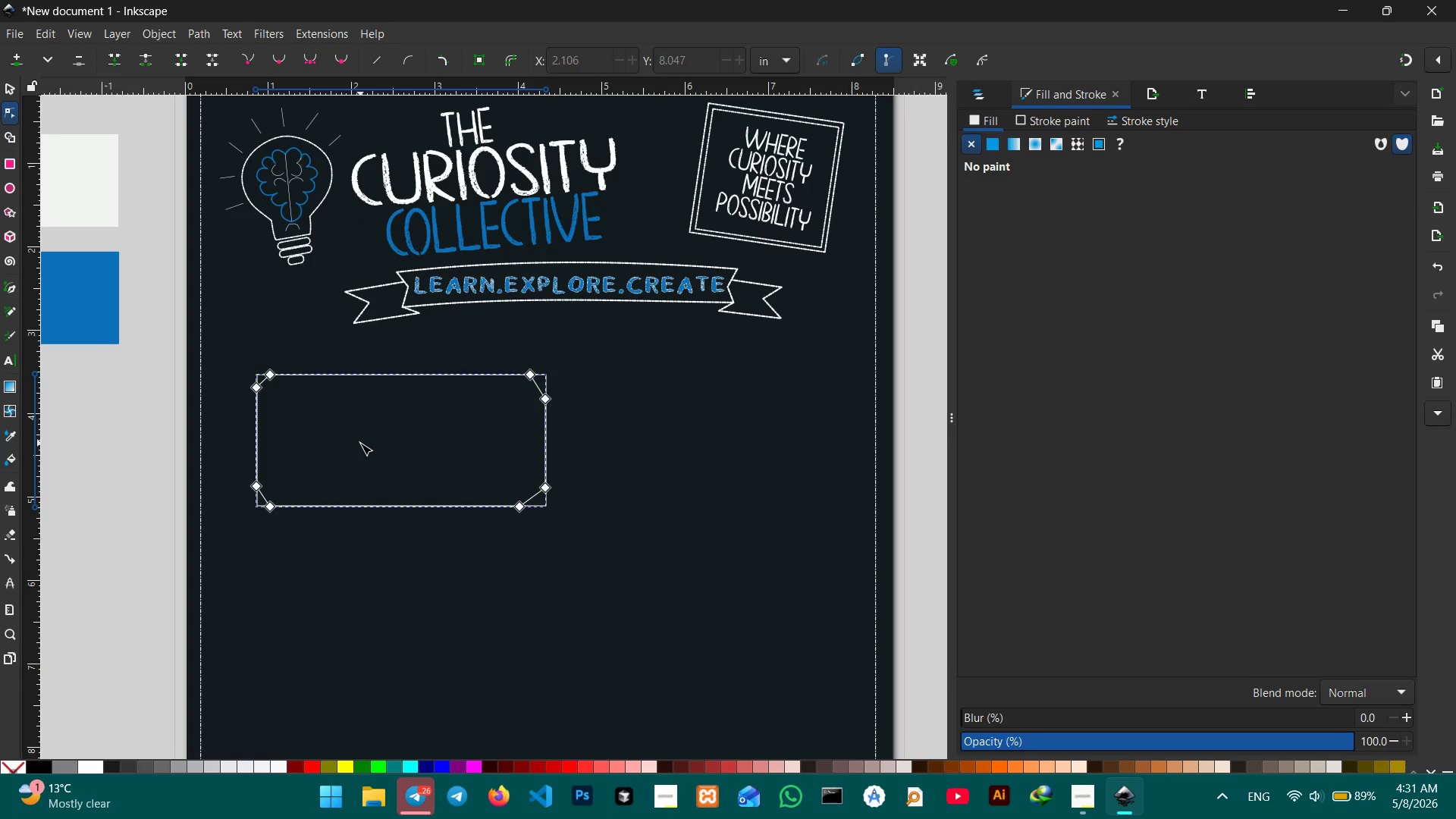 
hold_key(key=ControlLeft, duration=0.45)
 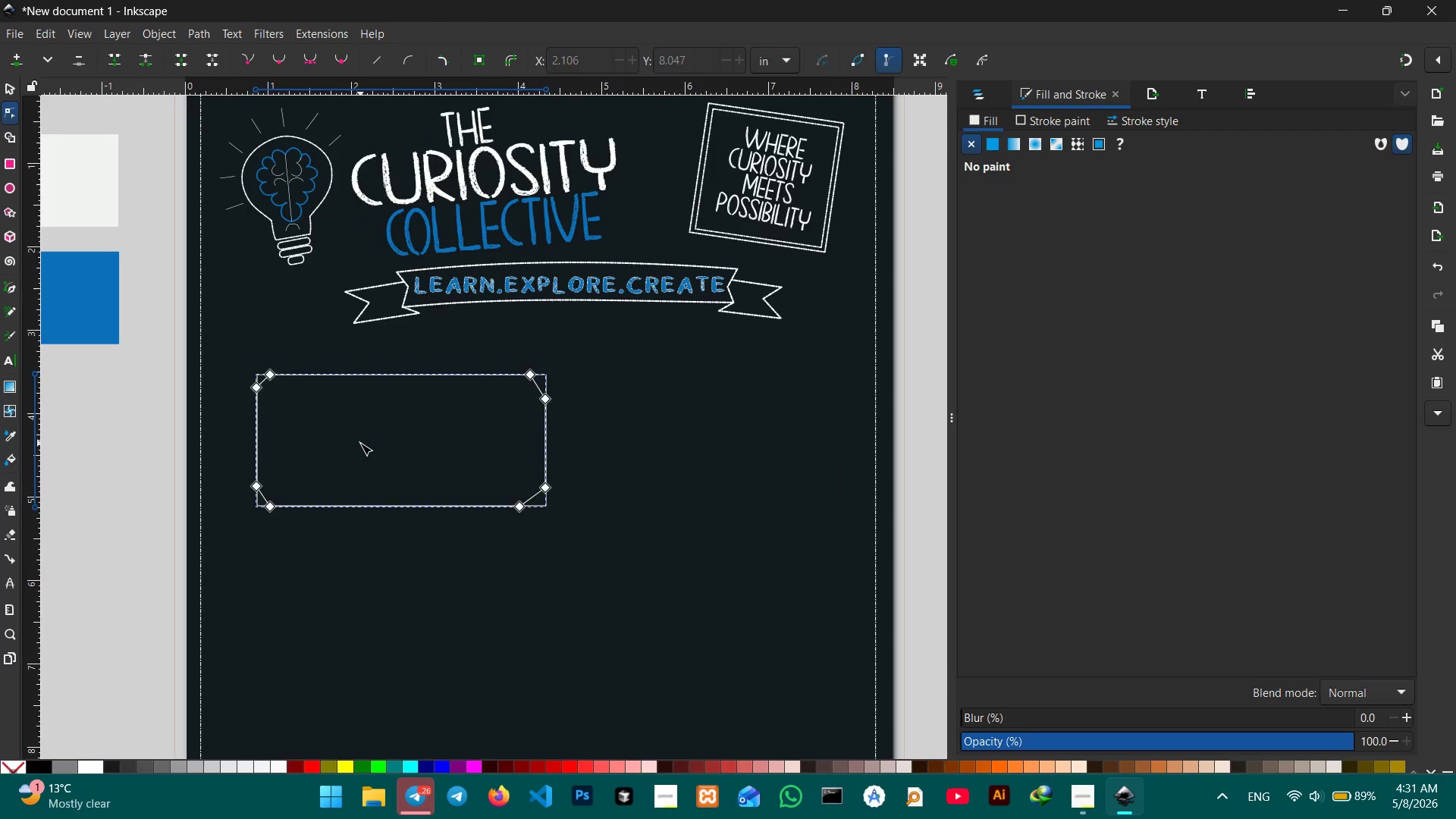 
hold_key(key=ControlLeft, duration=0.66)
scroll: coordinate [360, 443], scroll_direction: up, amount: 1.0
 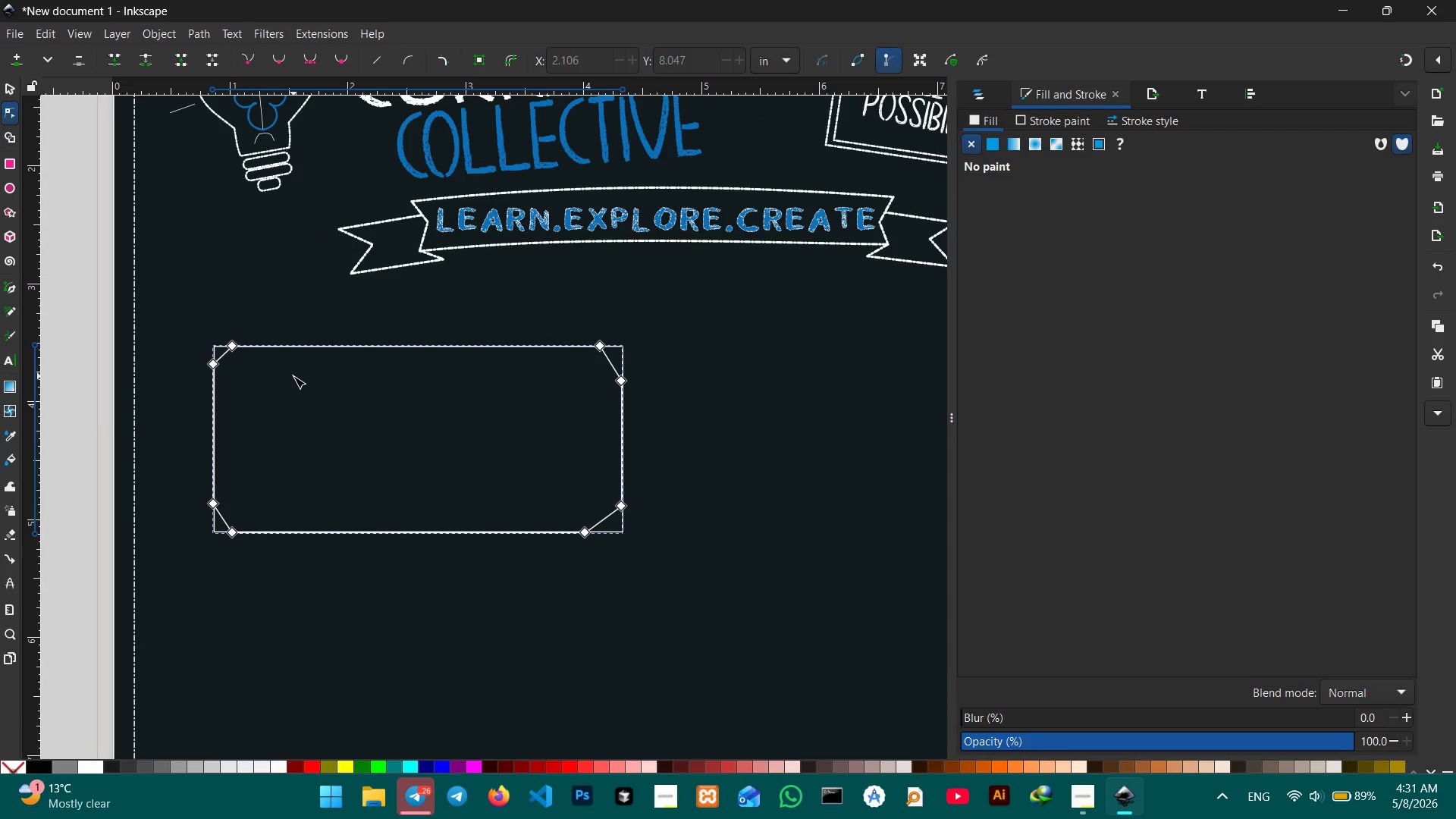 
scroll: coordinate [290, 375], scroll_direction: none, amount: 0.0
 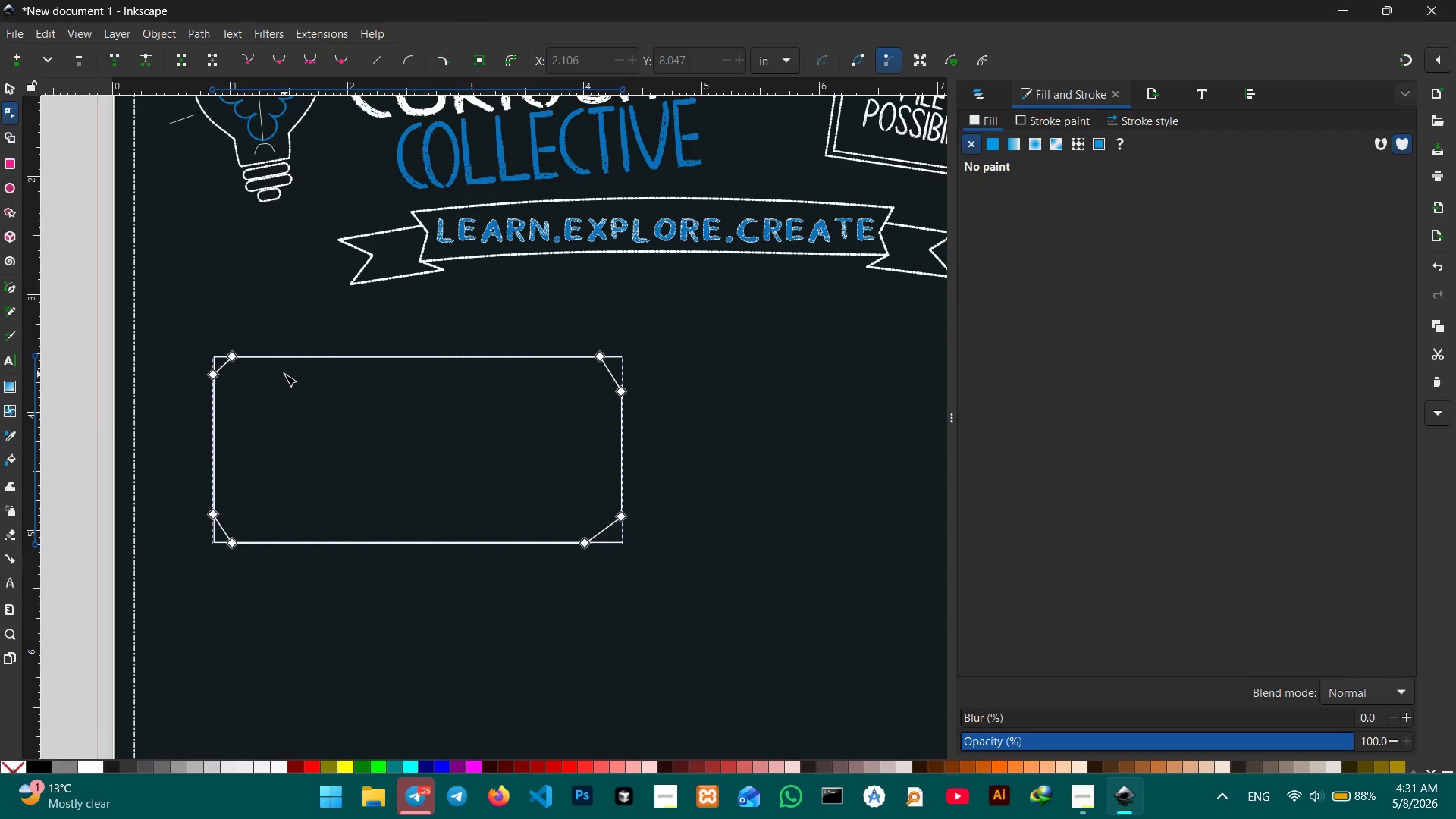 
key(Control+ControlLeft)
 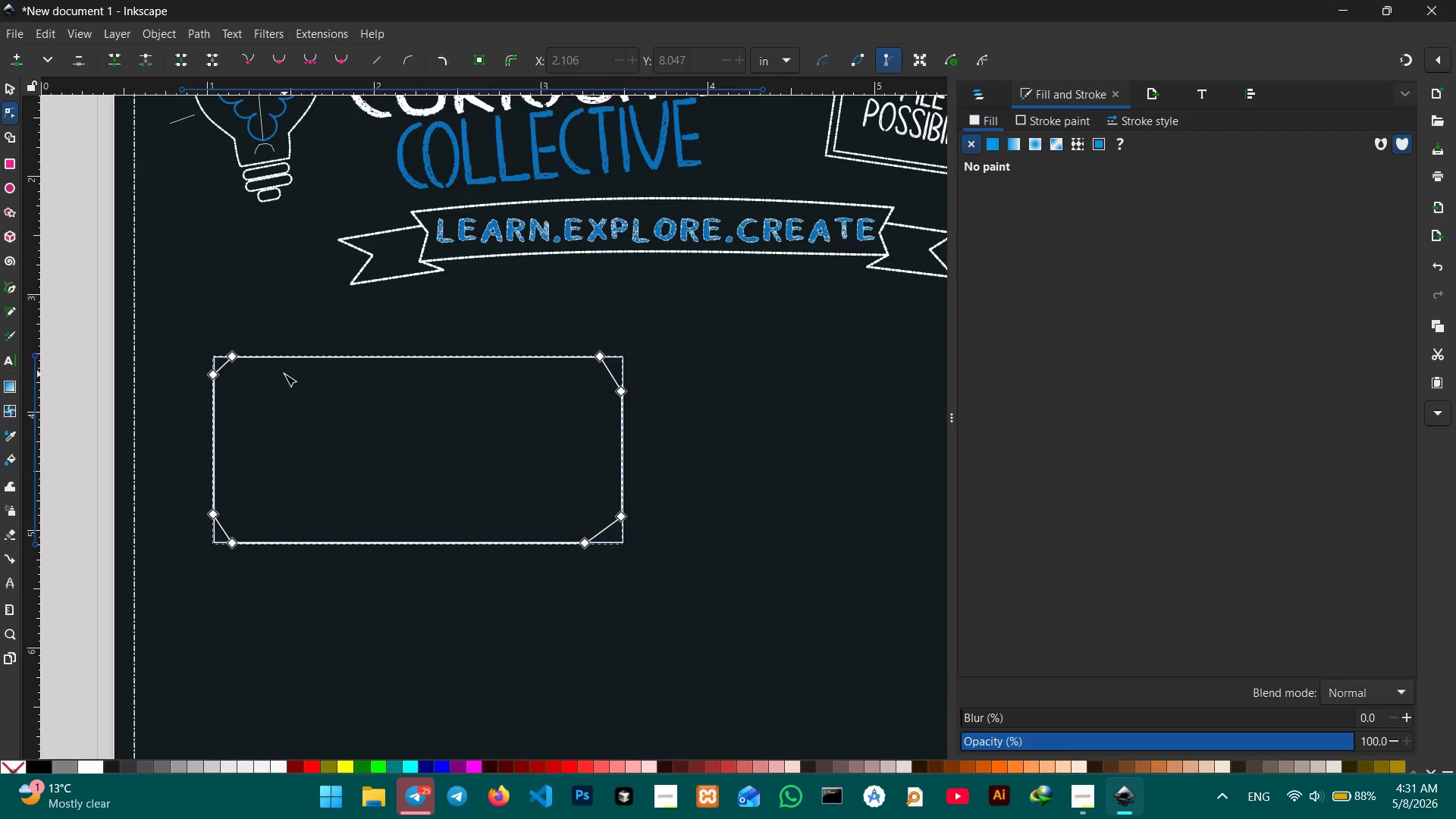 
scroll: coordinate [284, 374], scroll_direction: up, amount: 1.0
 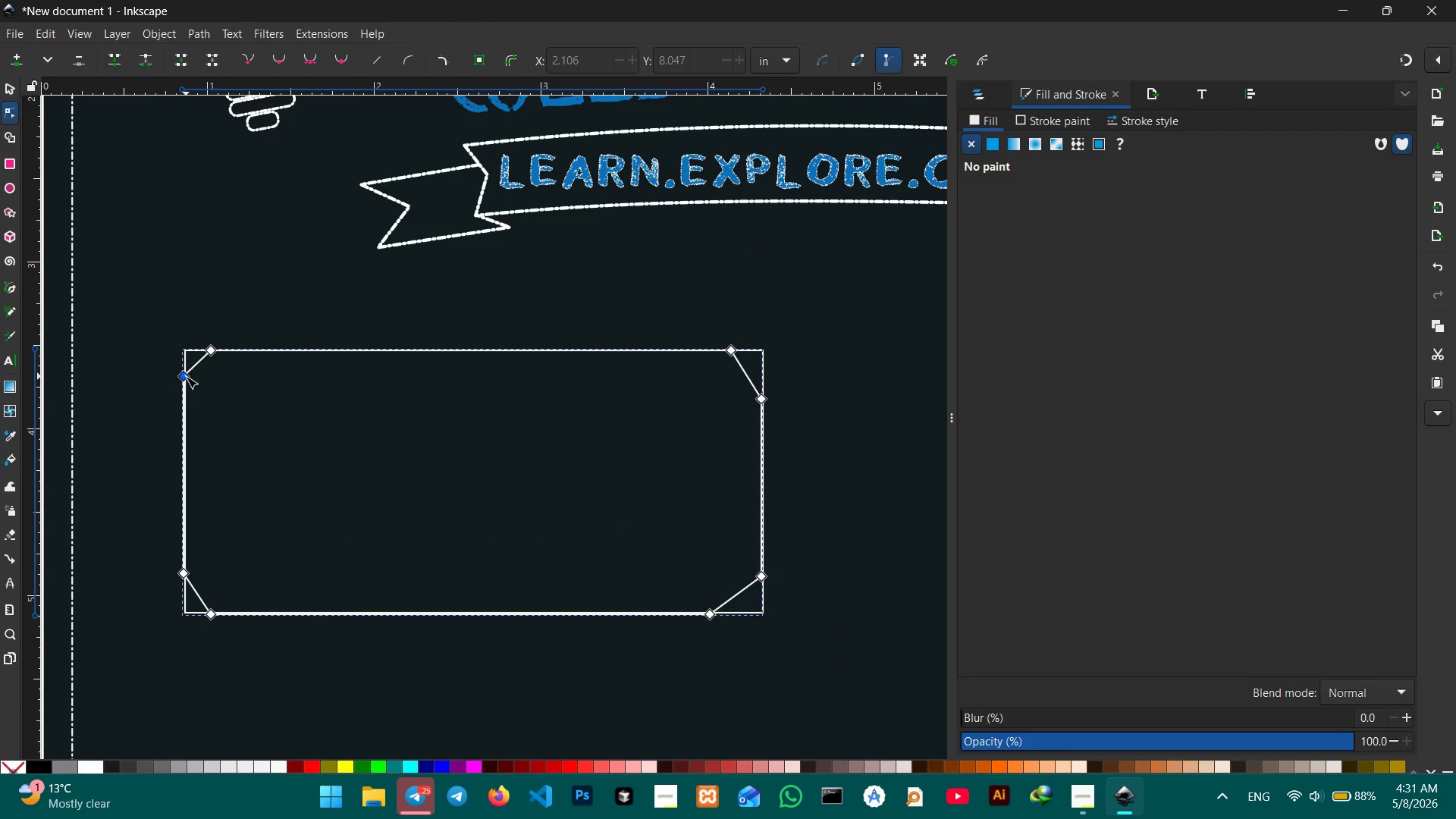 
left_click_drag(start_coordinate=[183, 379], to_coordinate=[182, 391])
 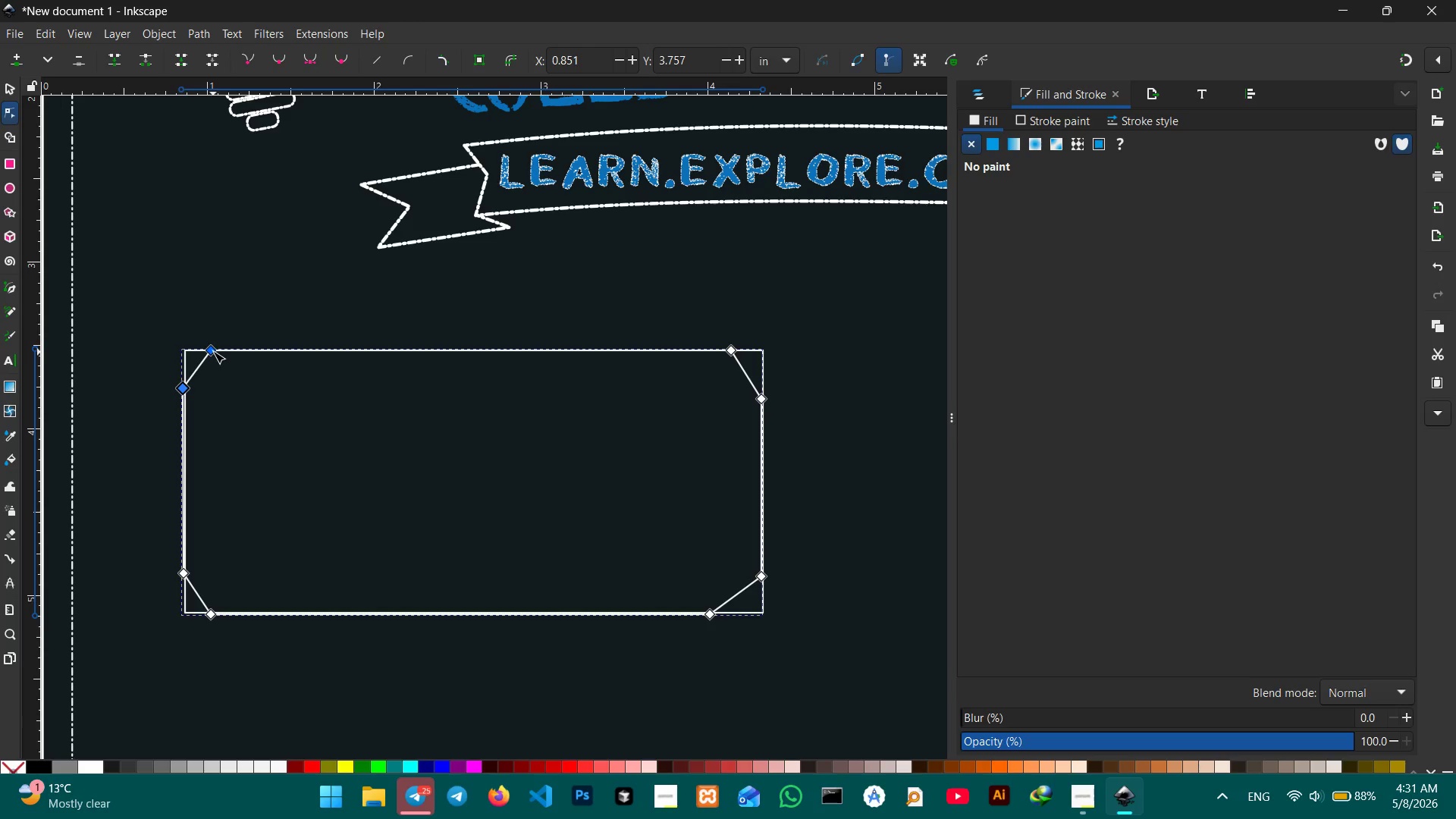 
left_click_drag(start_coordinate=[213, 351], to_coordinate=[221, 351])
 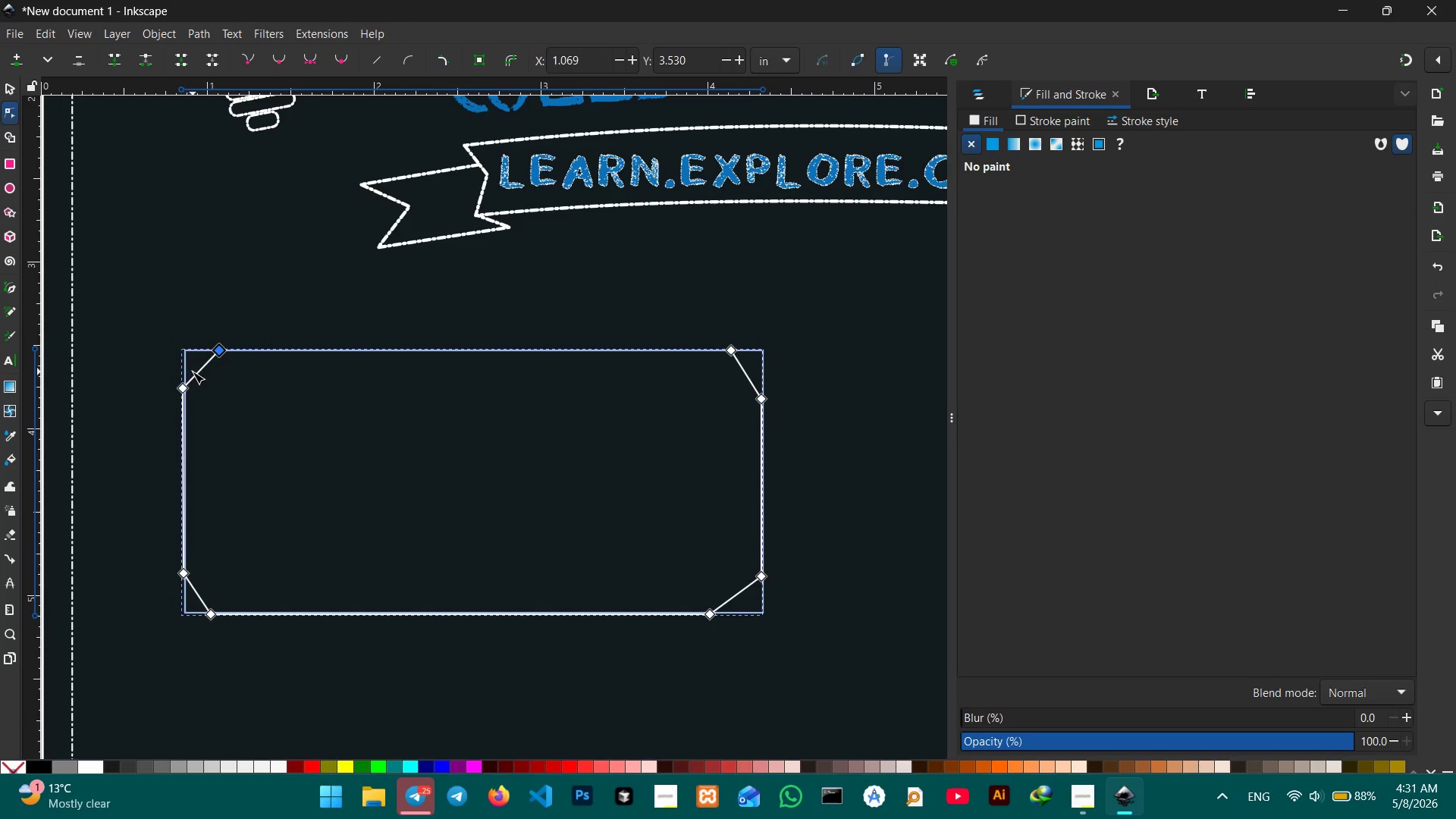 
left_click_drag(start_coordinate=[193, 372], to_coordinate=[203, 378])
 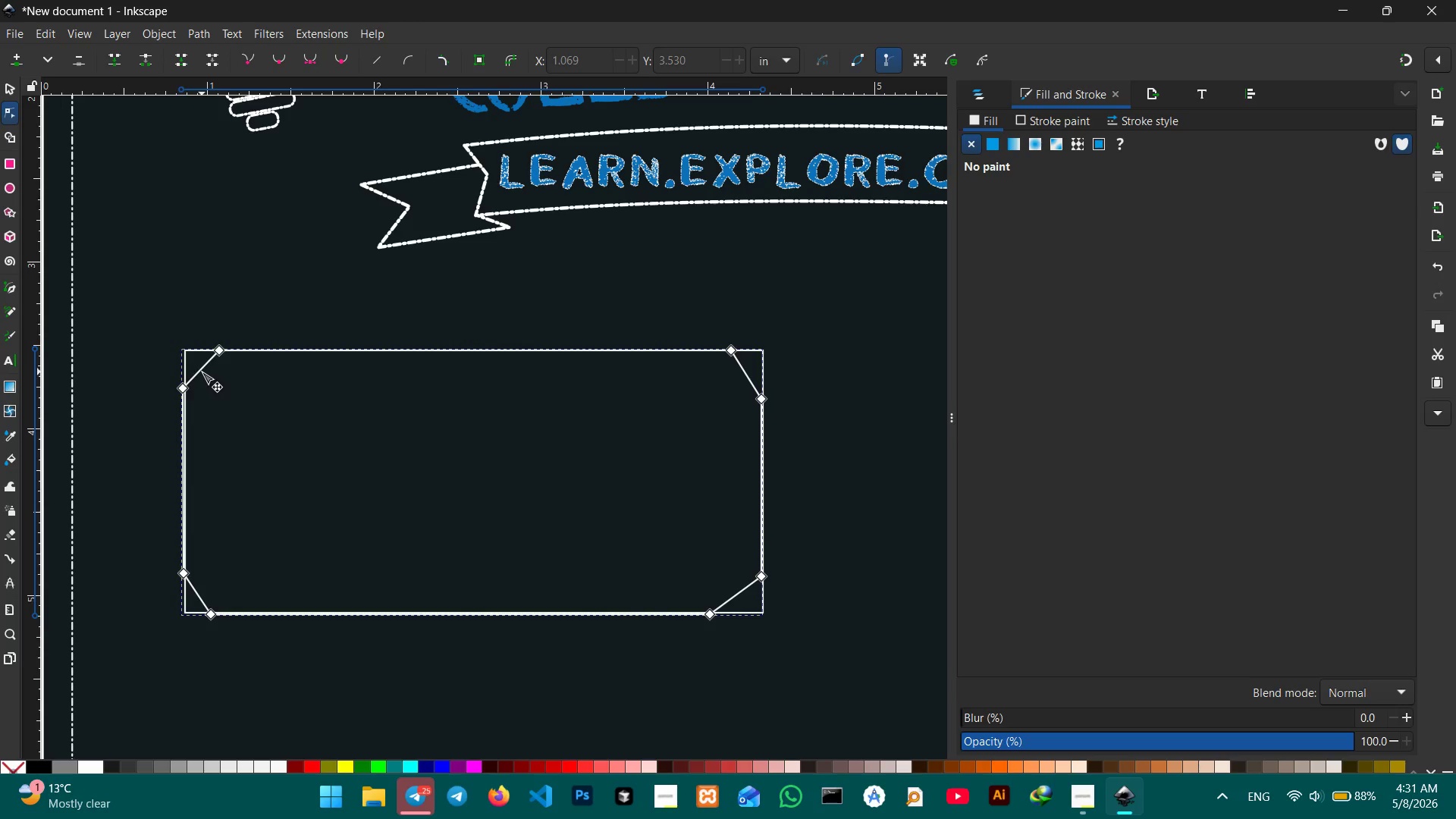 
left_click_drag(start_coordinate=[202, 372], to_coordinate=[209, 378])
 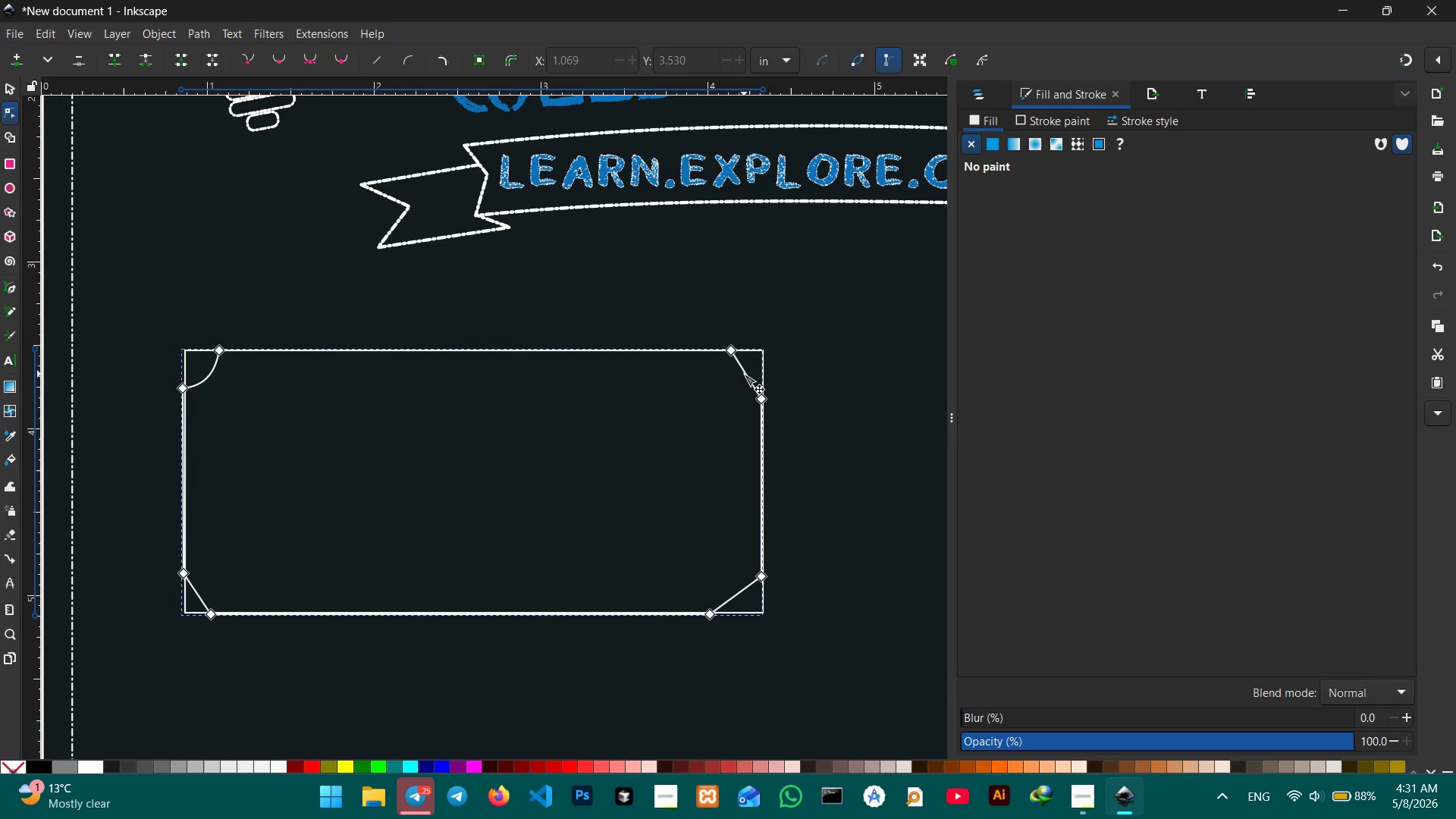 
left_click_drag(start_coordinate=[747, 375], to_coordinate=[736, 377])
 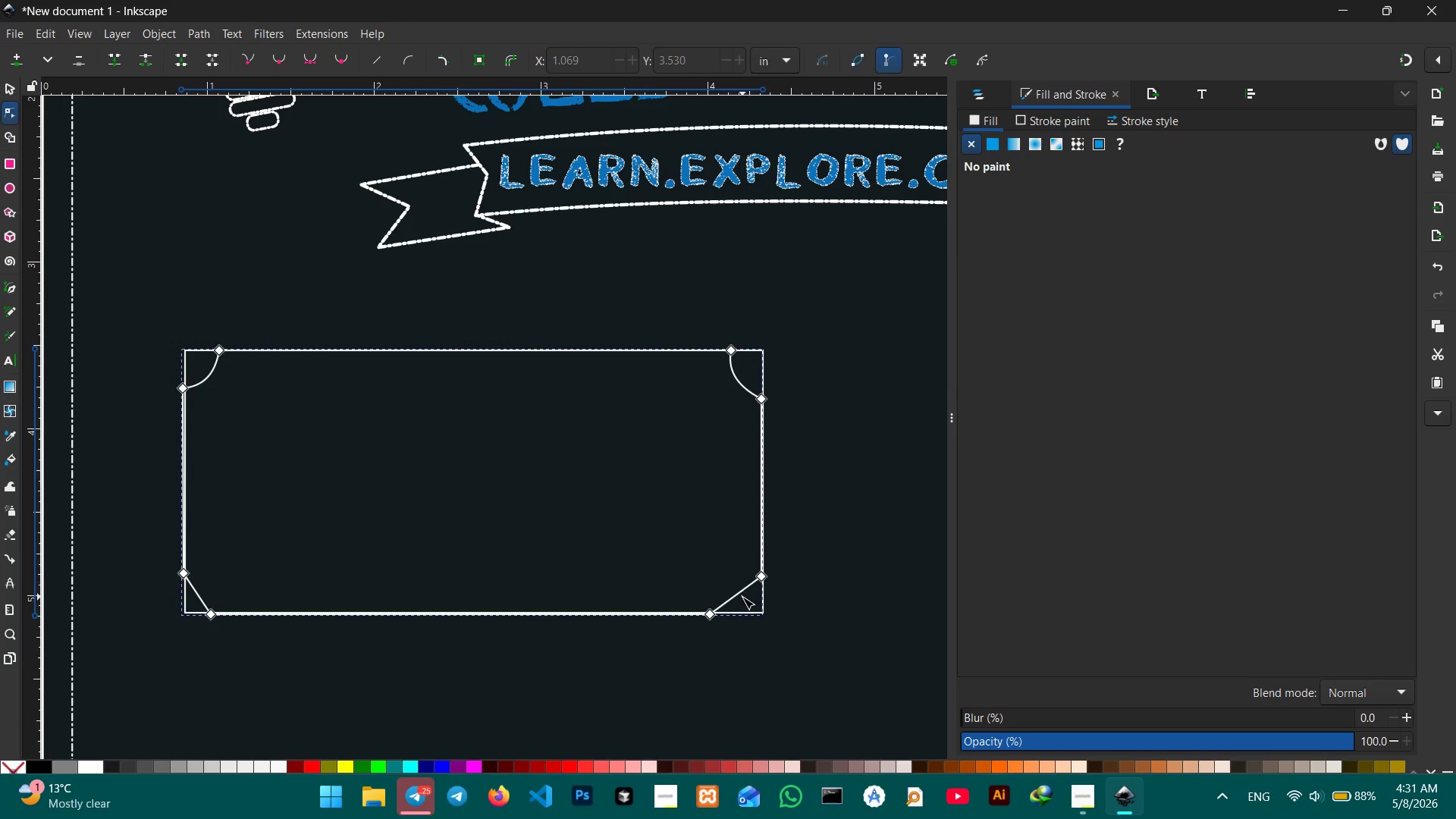 
left_click_drag(start_coordinate=[739, 596], to_coordinate=[733, 584])
 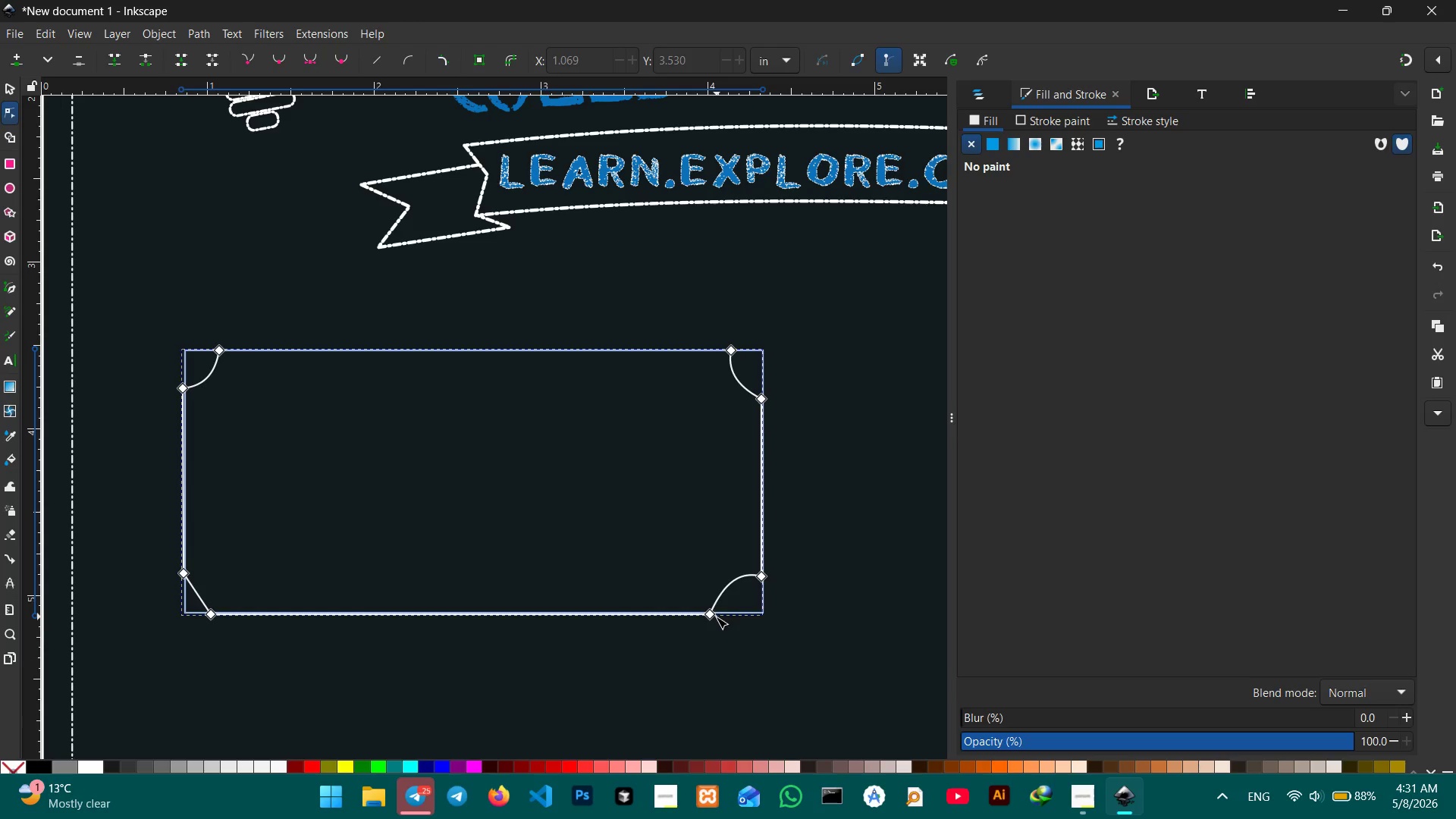 
left_click_drag(start_coordinate=[714, 617], to_coordinate=[722, 617])
 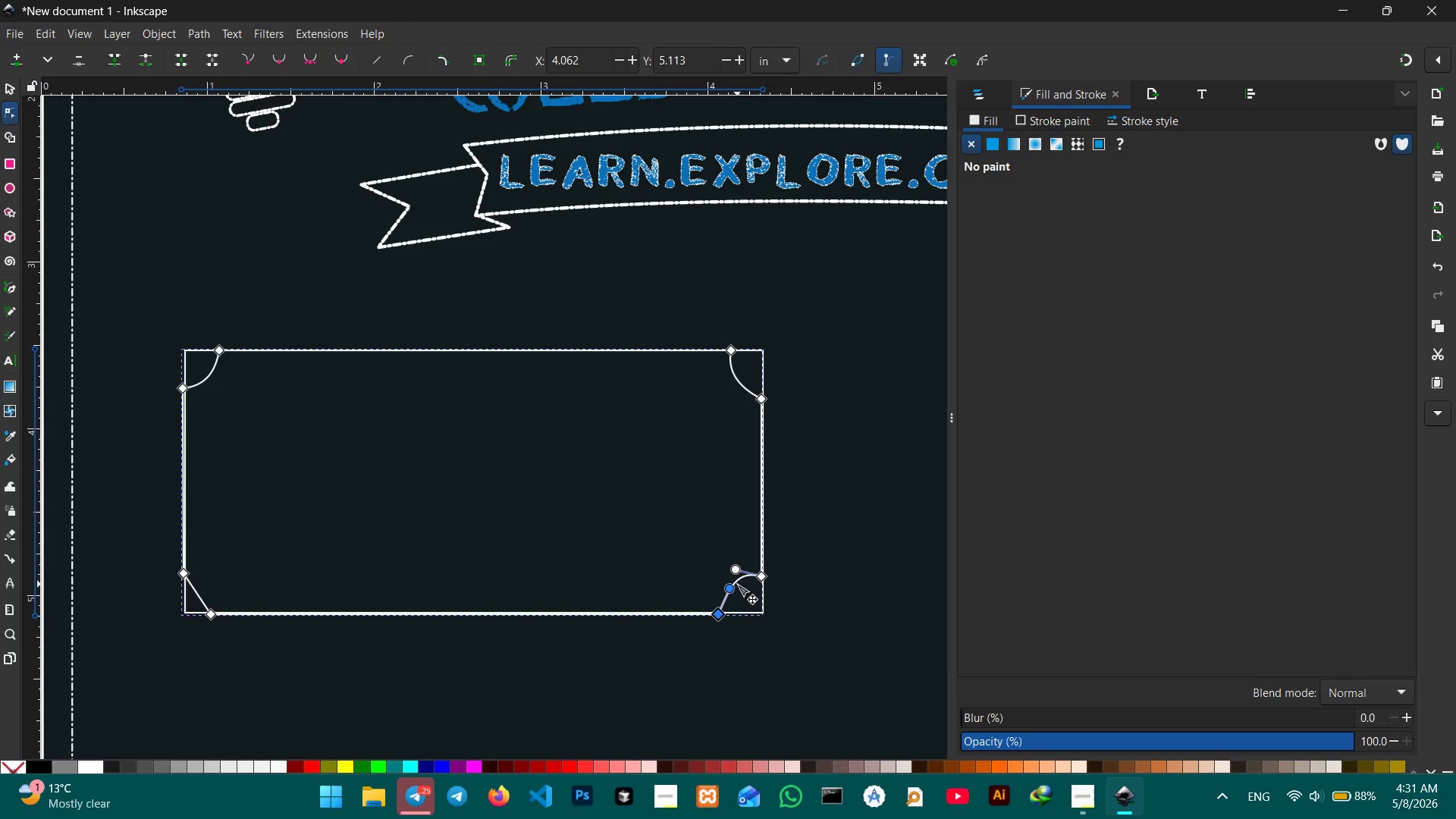 
left_click_drag(start_coordinate=[737, 582], to_coordinate=[739, 586])
 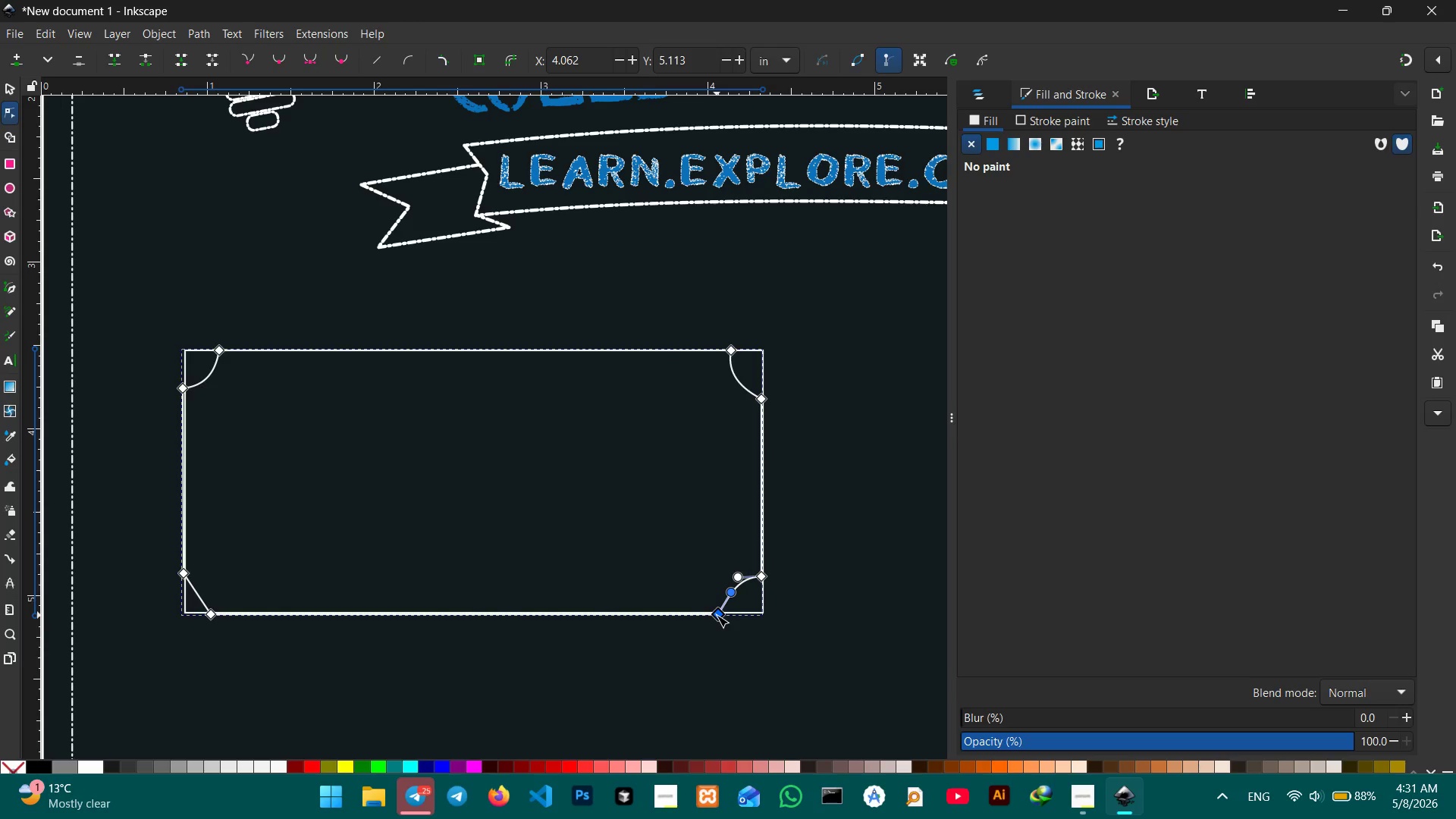 
left_click_drag(start_coordinate=[717, 615], to_coordinate=[725, 615])
 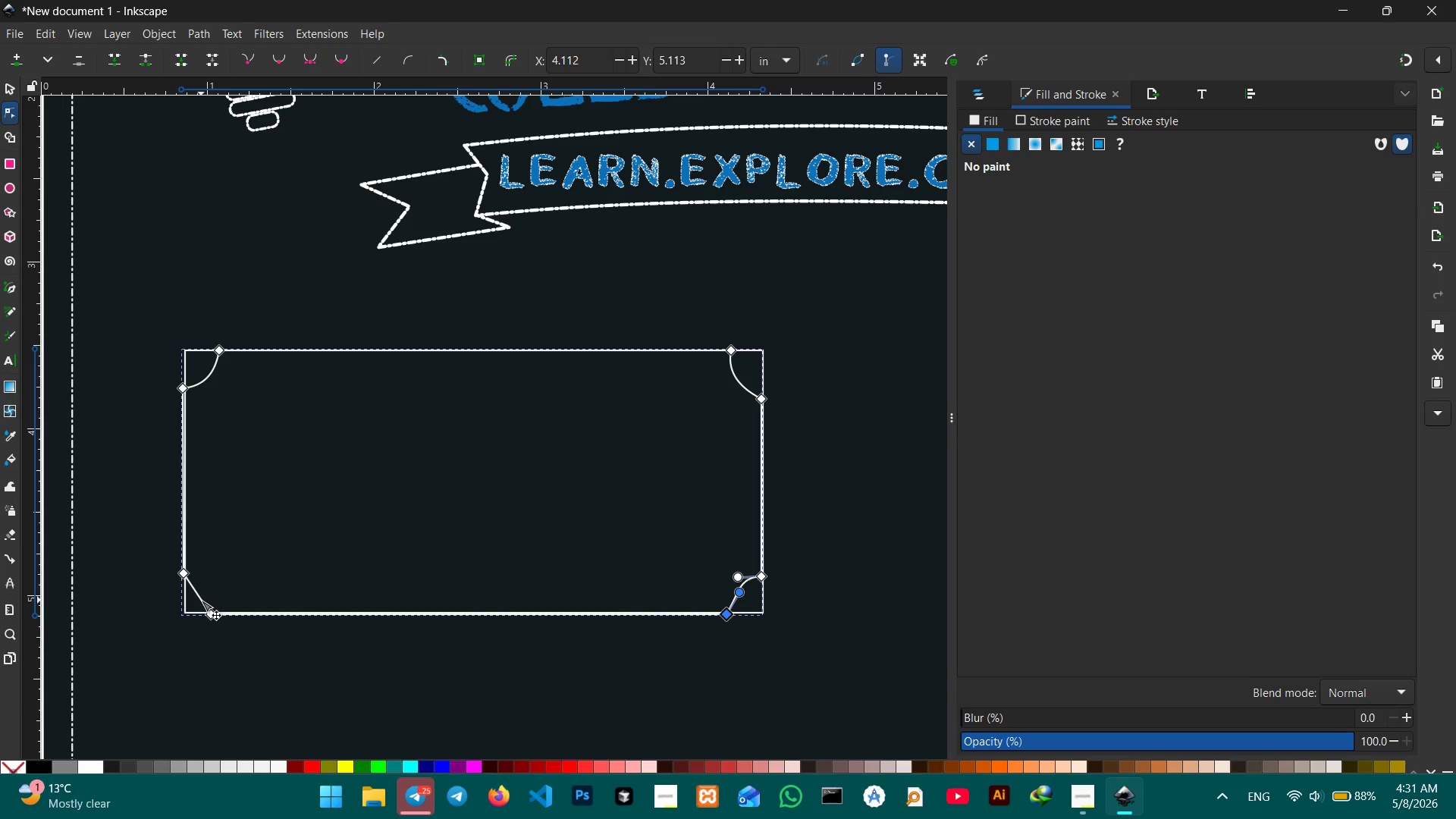 
left_click_drag(start_coordinate=[201, 599], to_coordinate=[207, 587])
 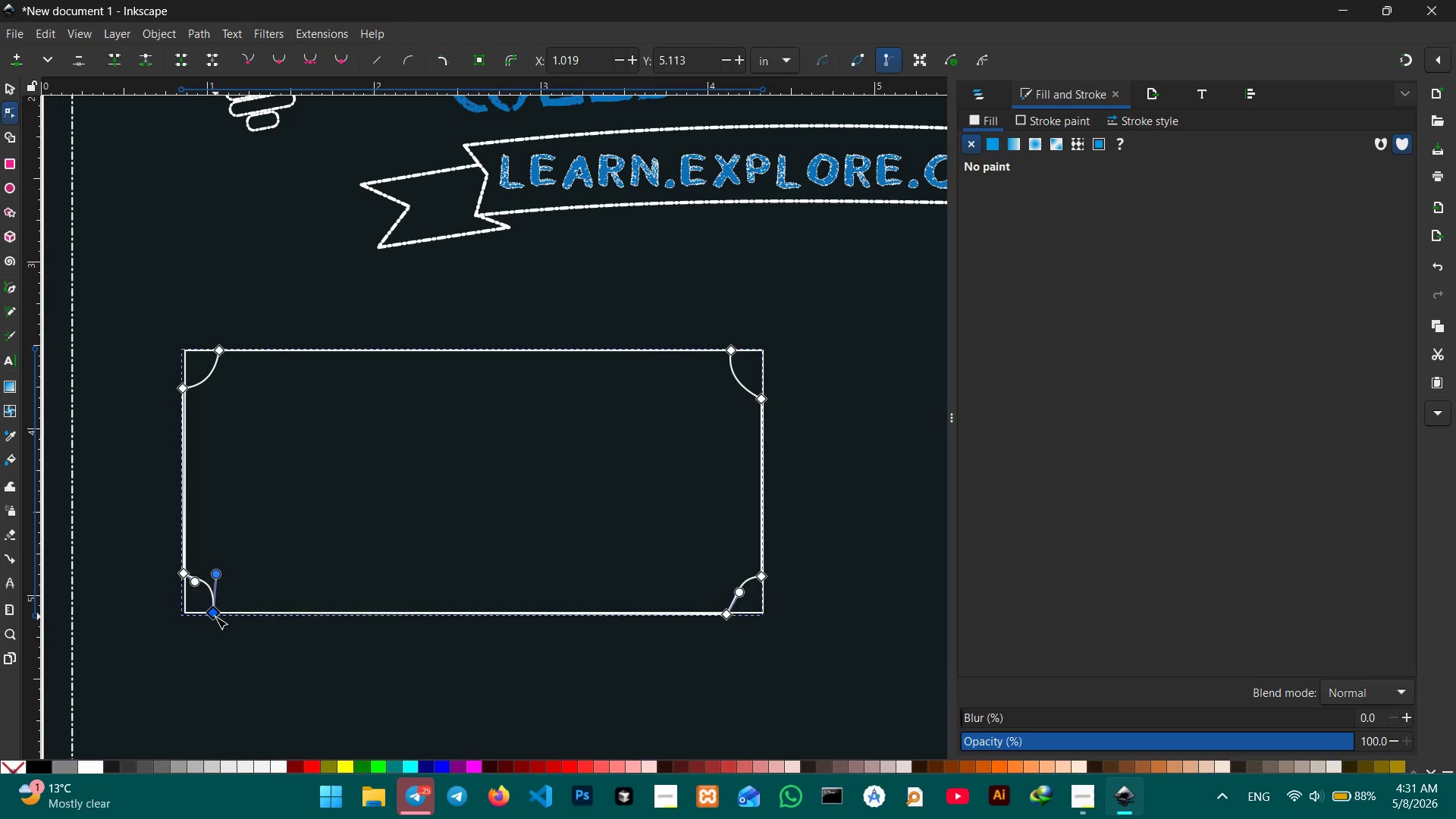 
left_click_drag(start_coordinate=[217, 579], to_coordinate=[208, 579])
 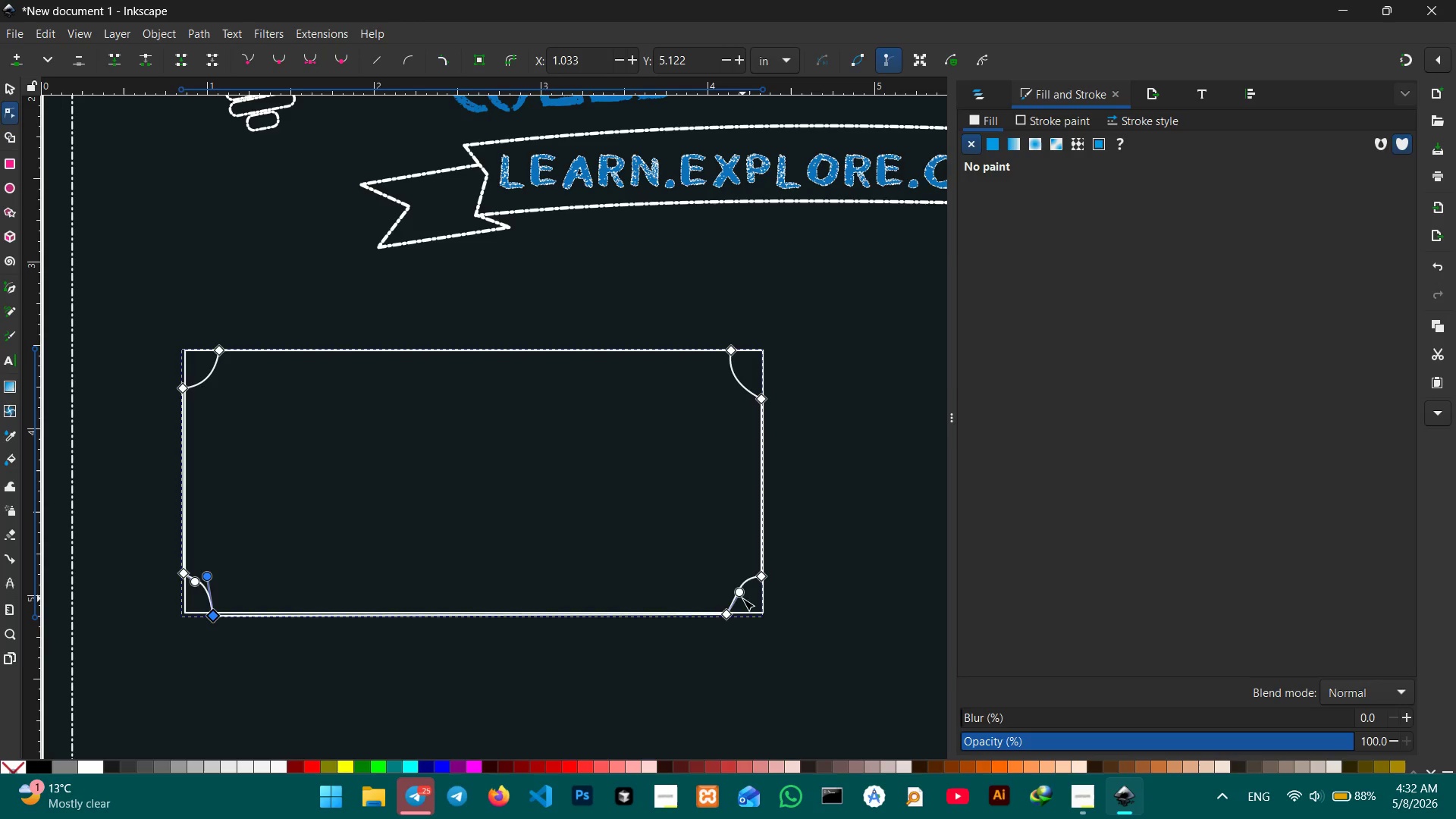 
left_click_drag(start_coordinate=[741, 595], to_coordinate=[732, 595])
 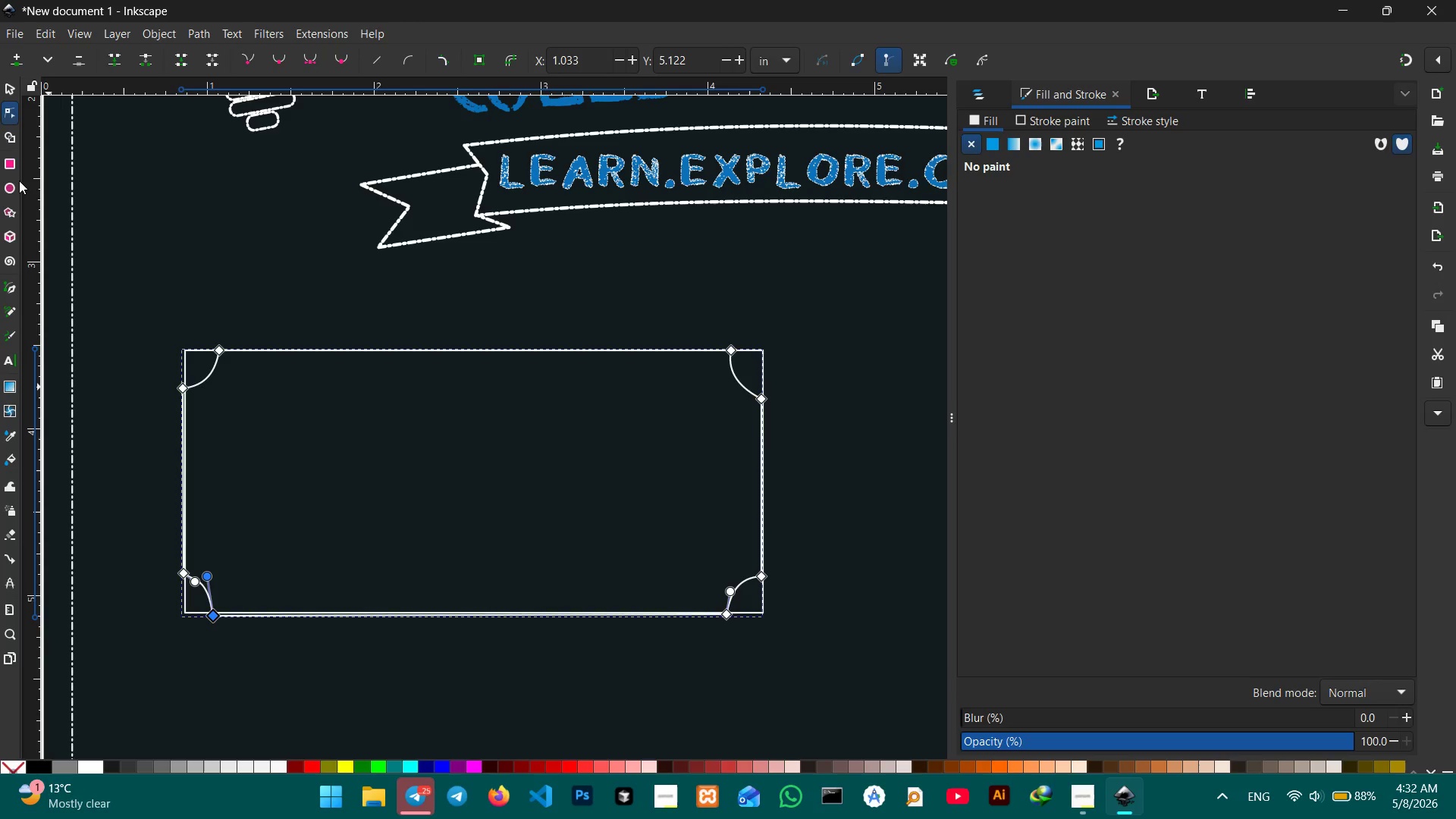 
left_click_drag(start_coordinate=[5, 73], to_coordinate=[5, 77])
 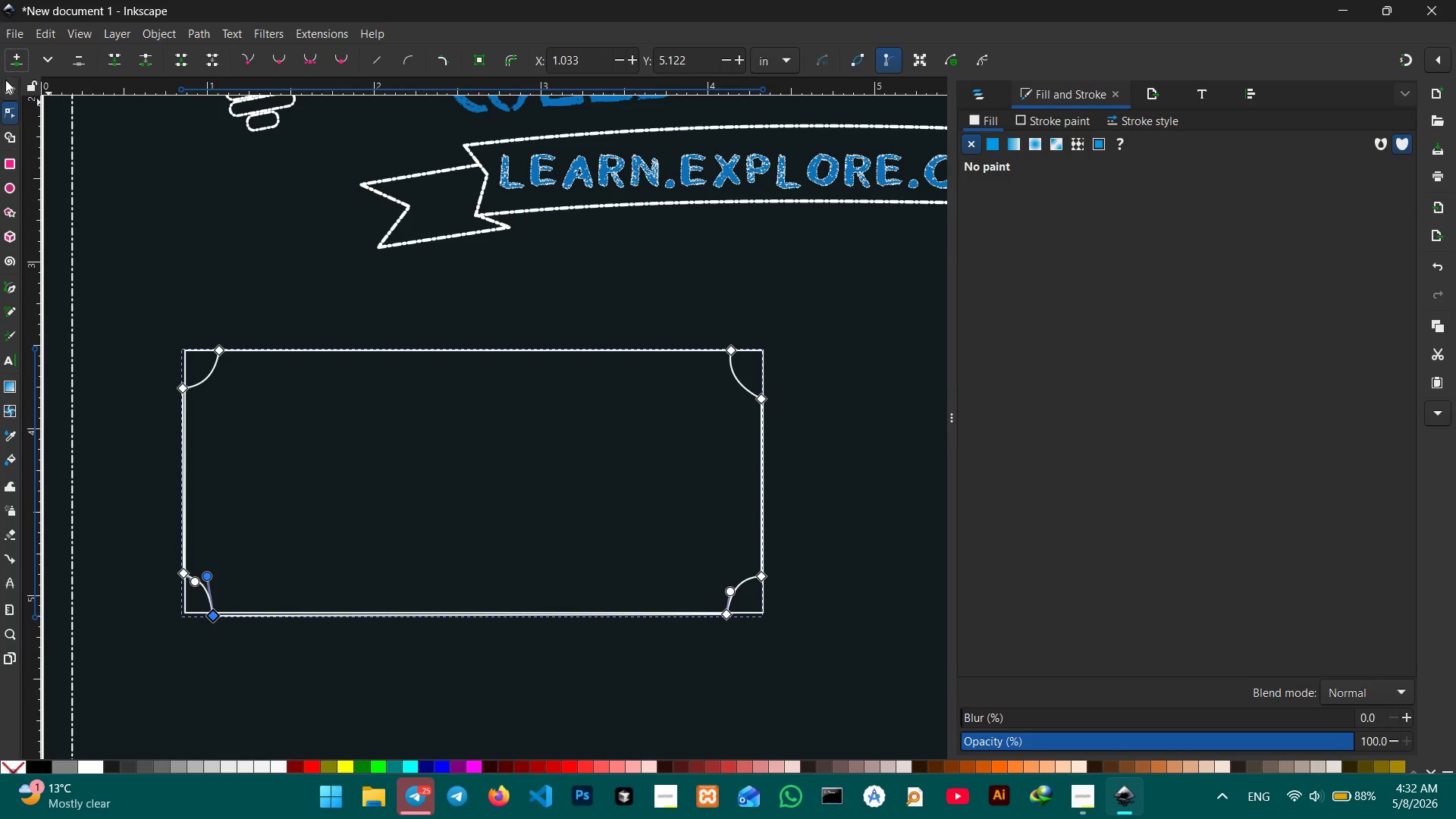 
double_click([5, 80])
 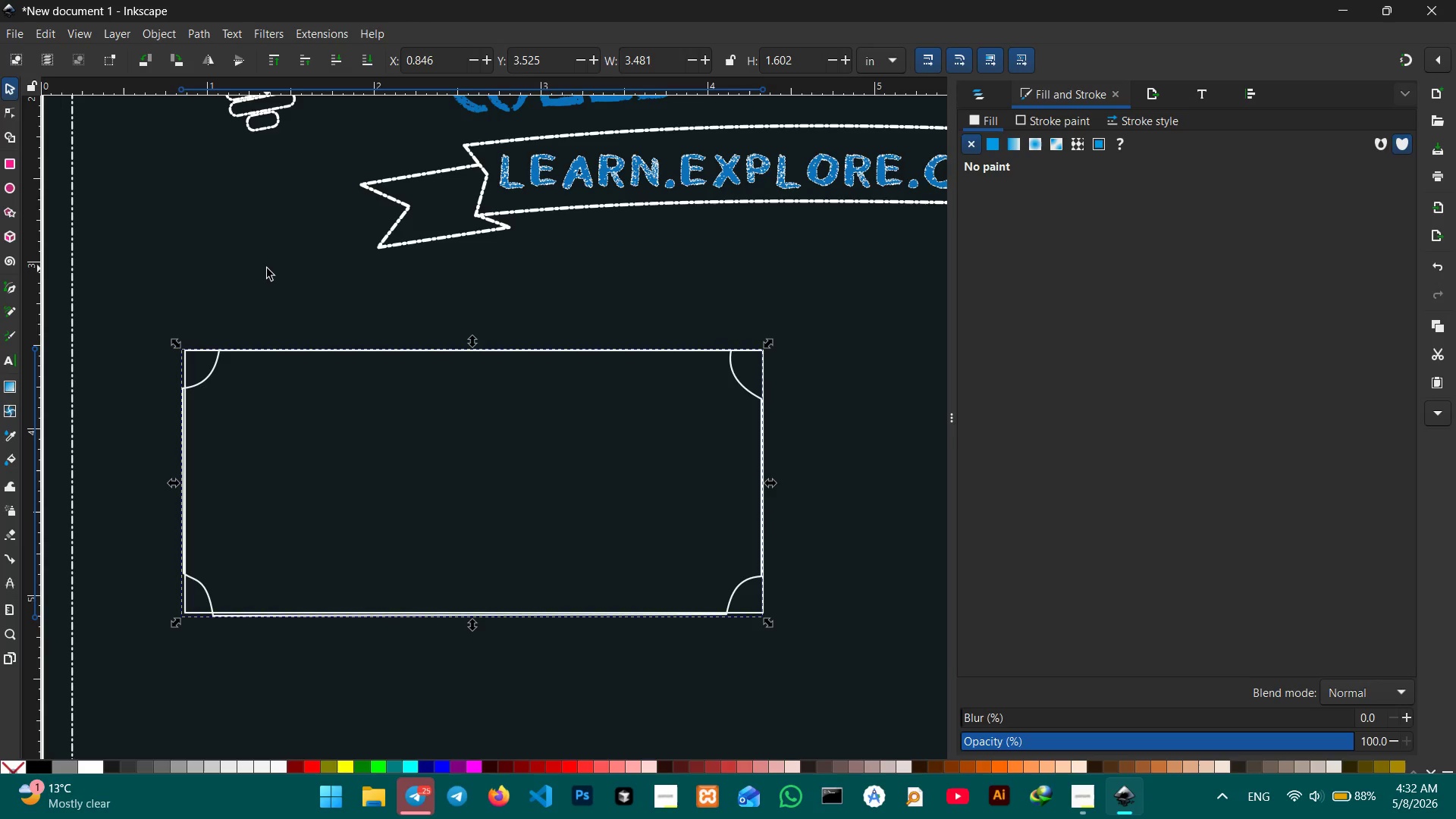 
left_click([267, 268])
 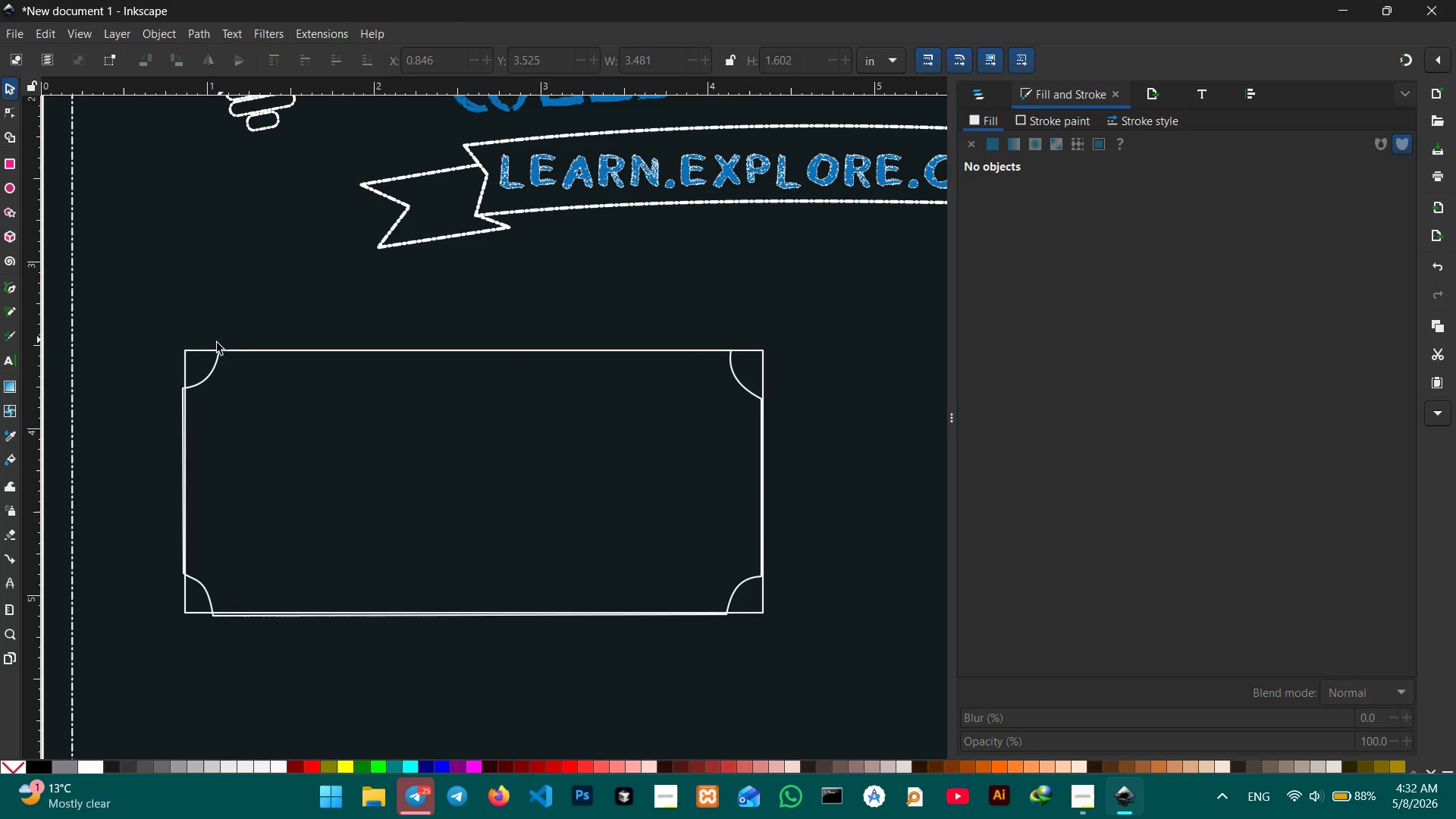 
left_click([197, 350])
 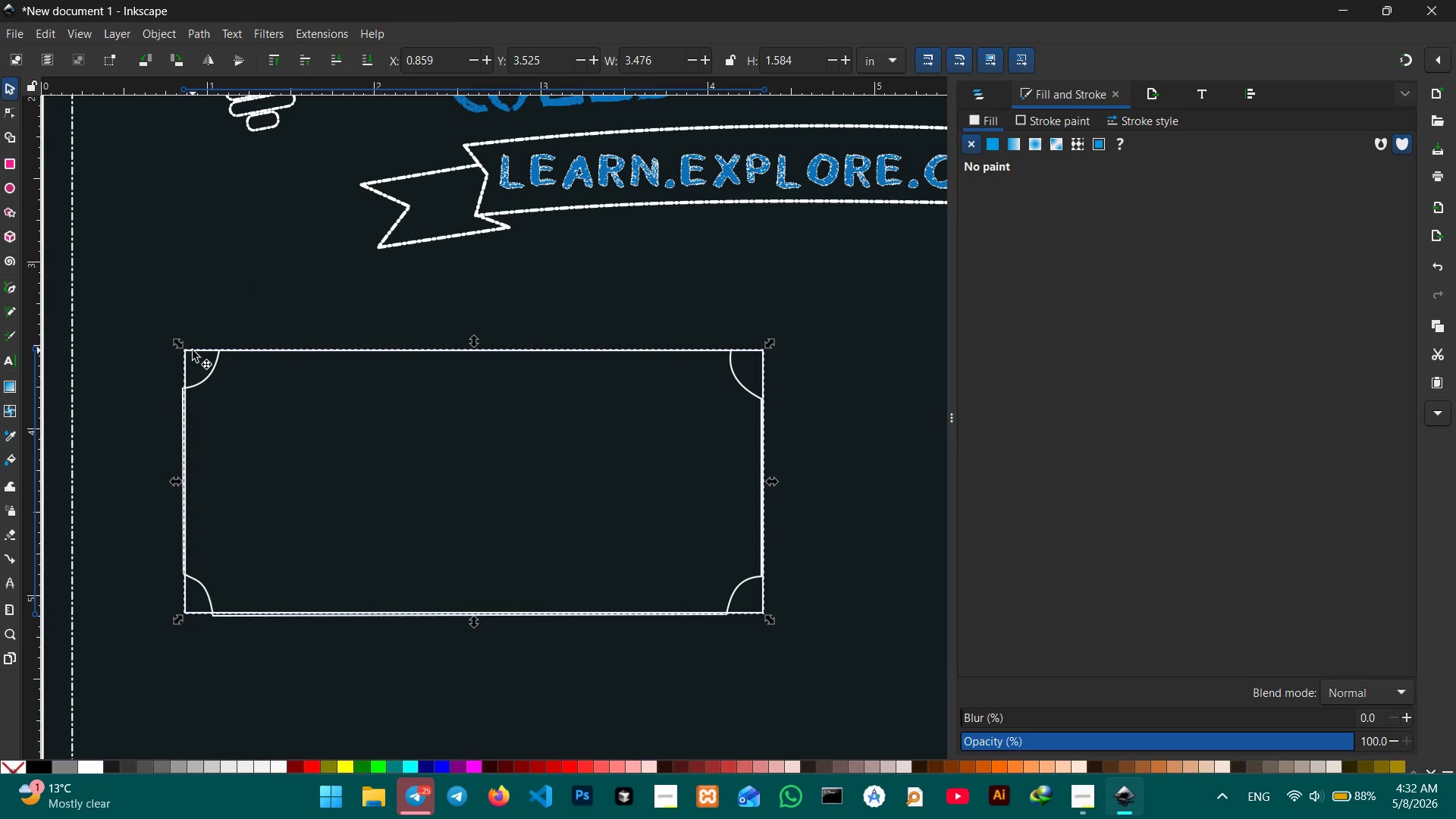 
key(Backspace)
 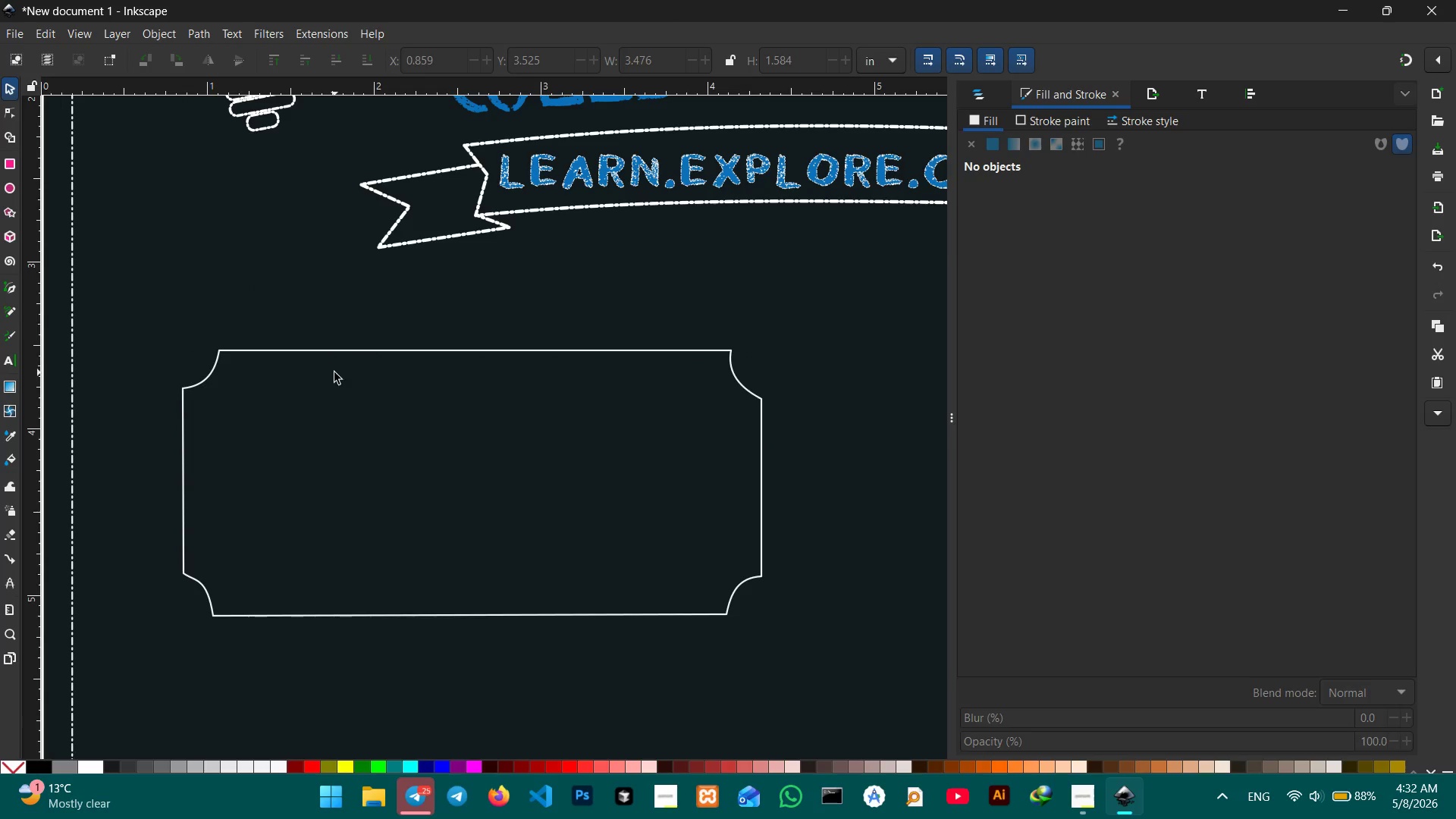 
left_click([340, 356])
 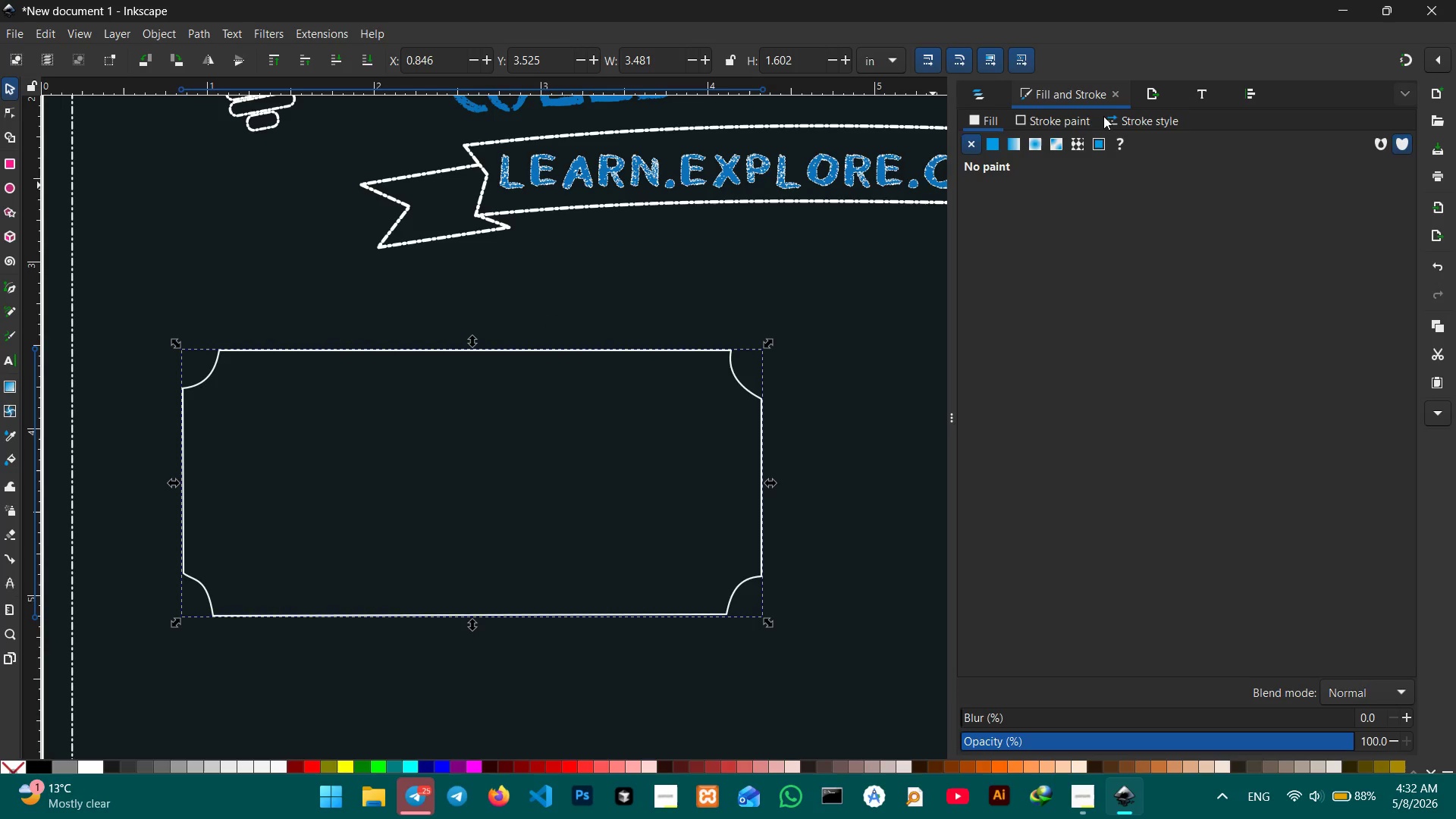 
left_click([1090, 121])
 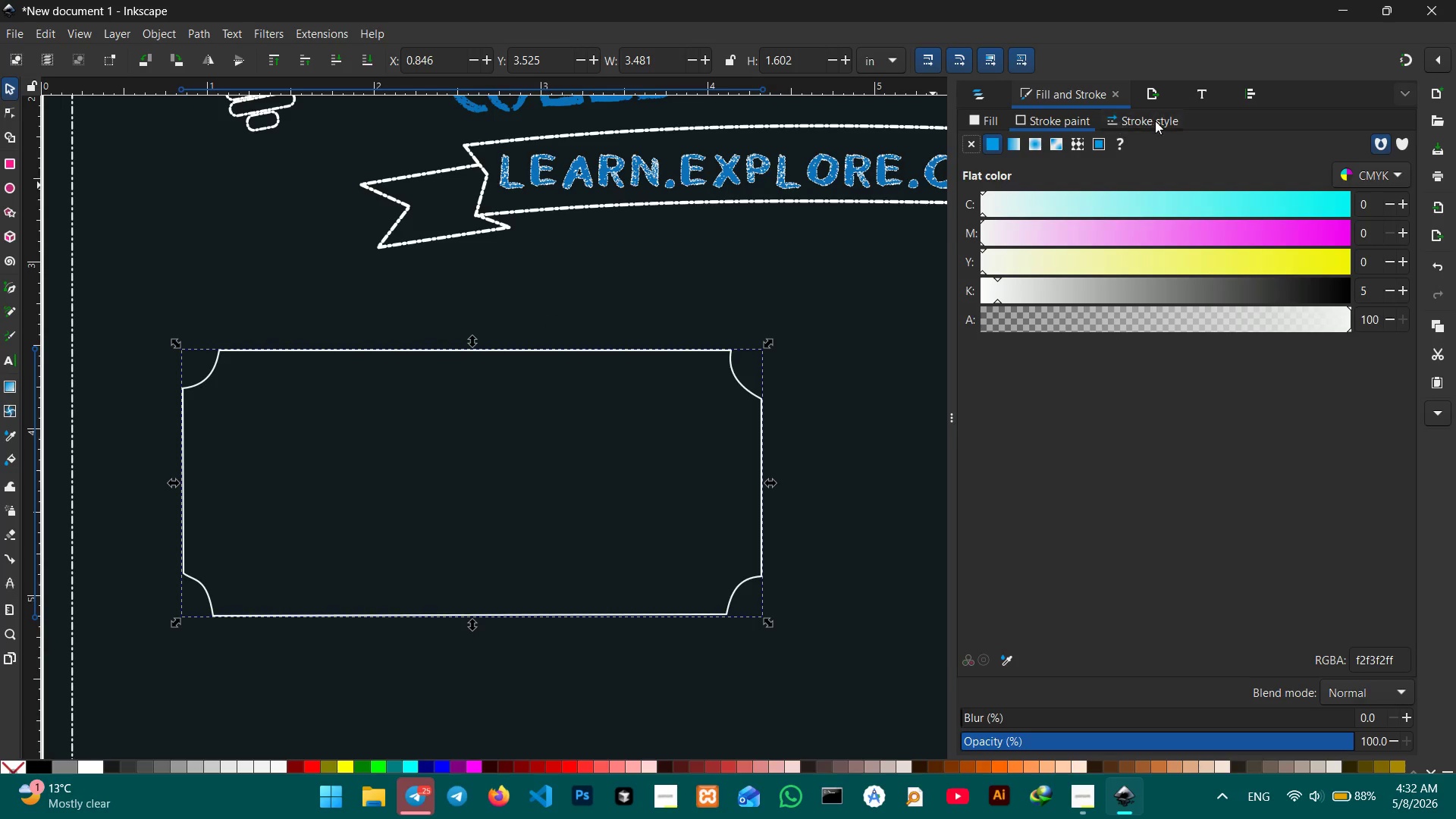 
double_click([1156, 120])
 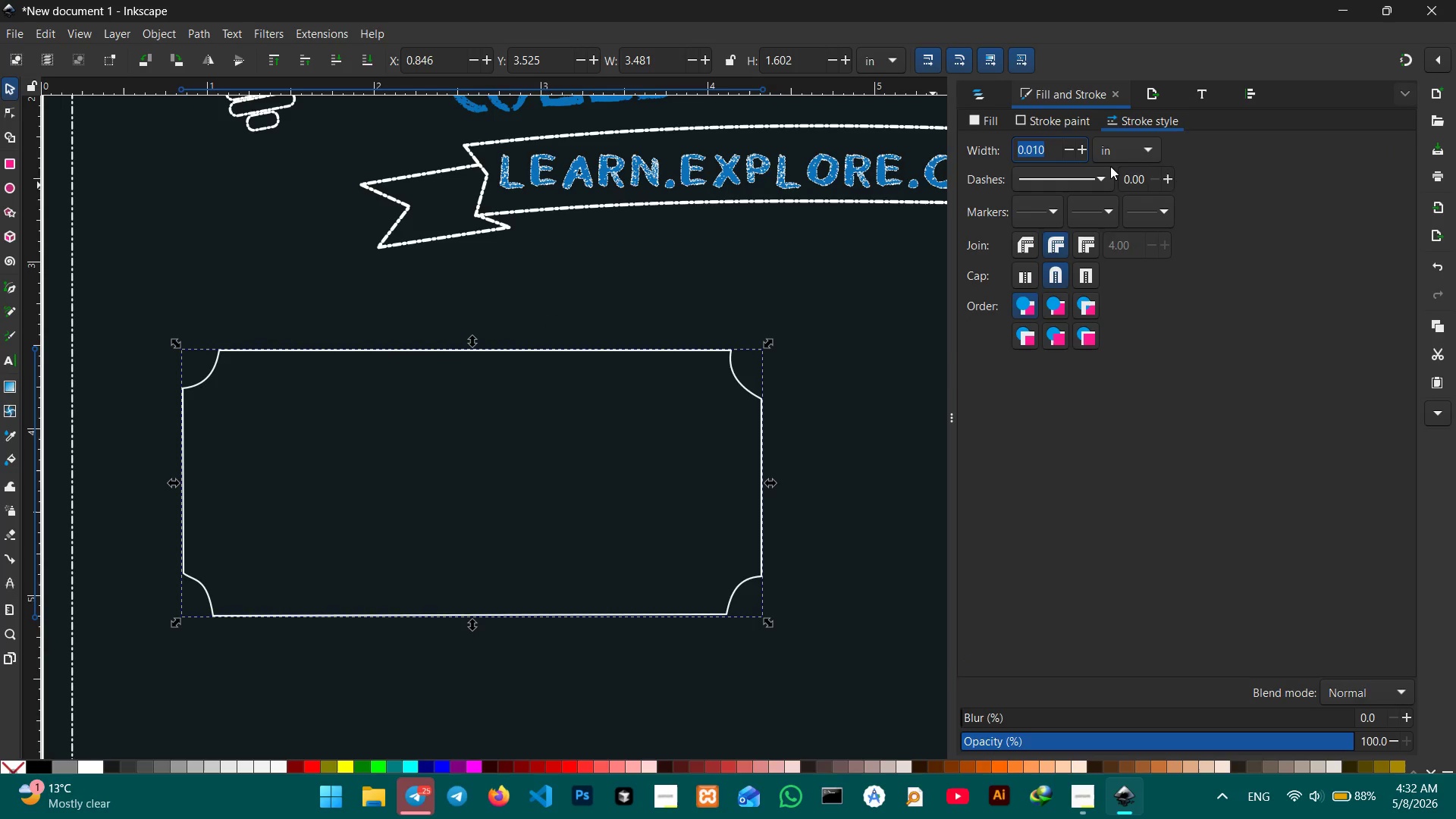 
left_click([1103, 171])
 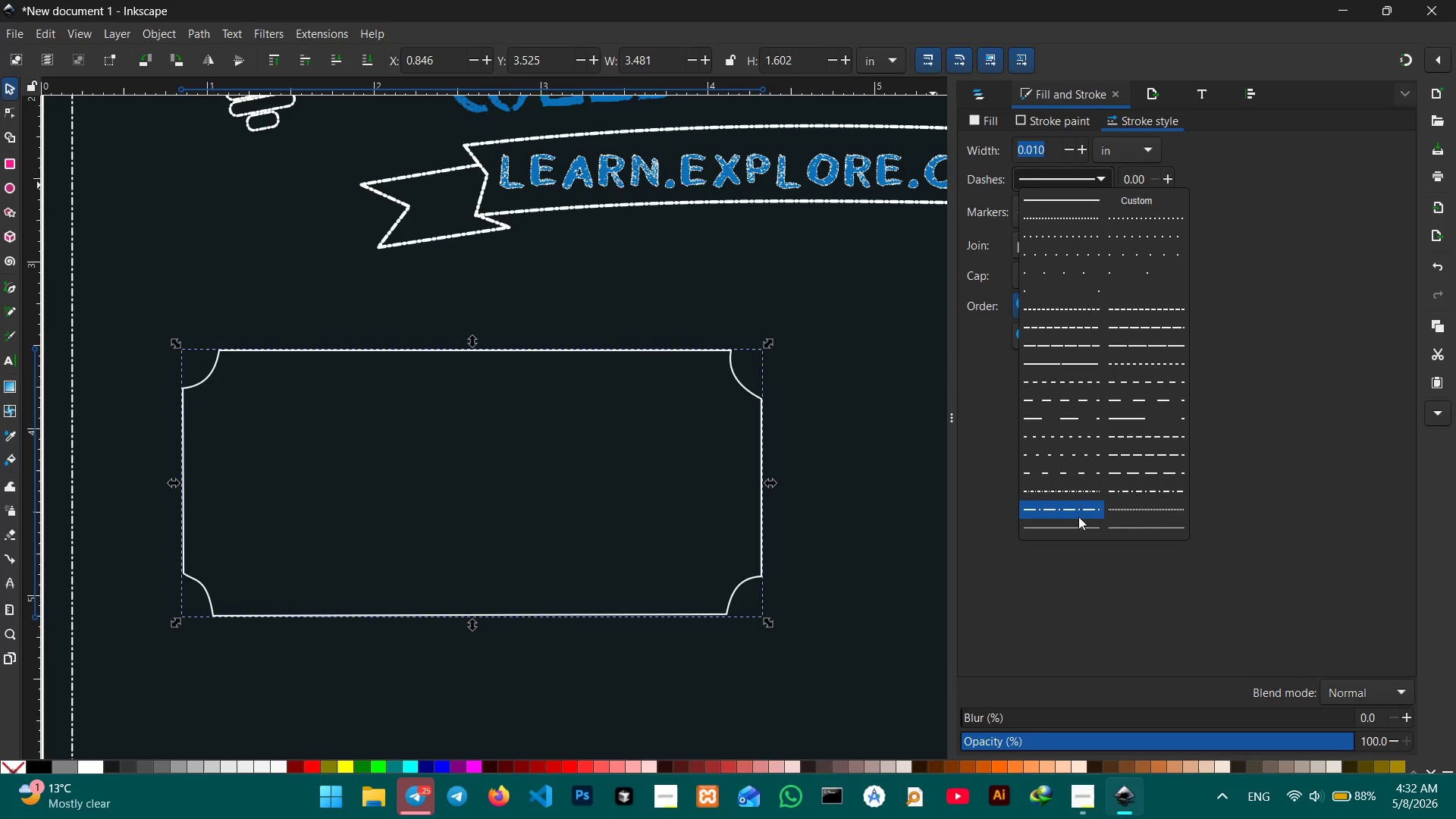 
left_click([1083, 494])
 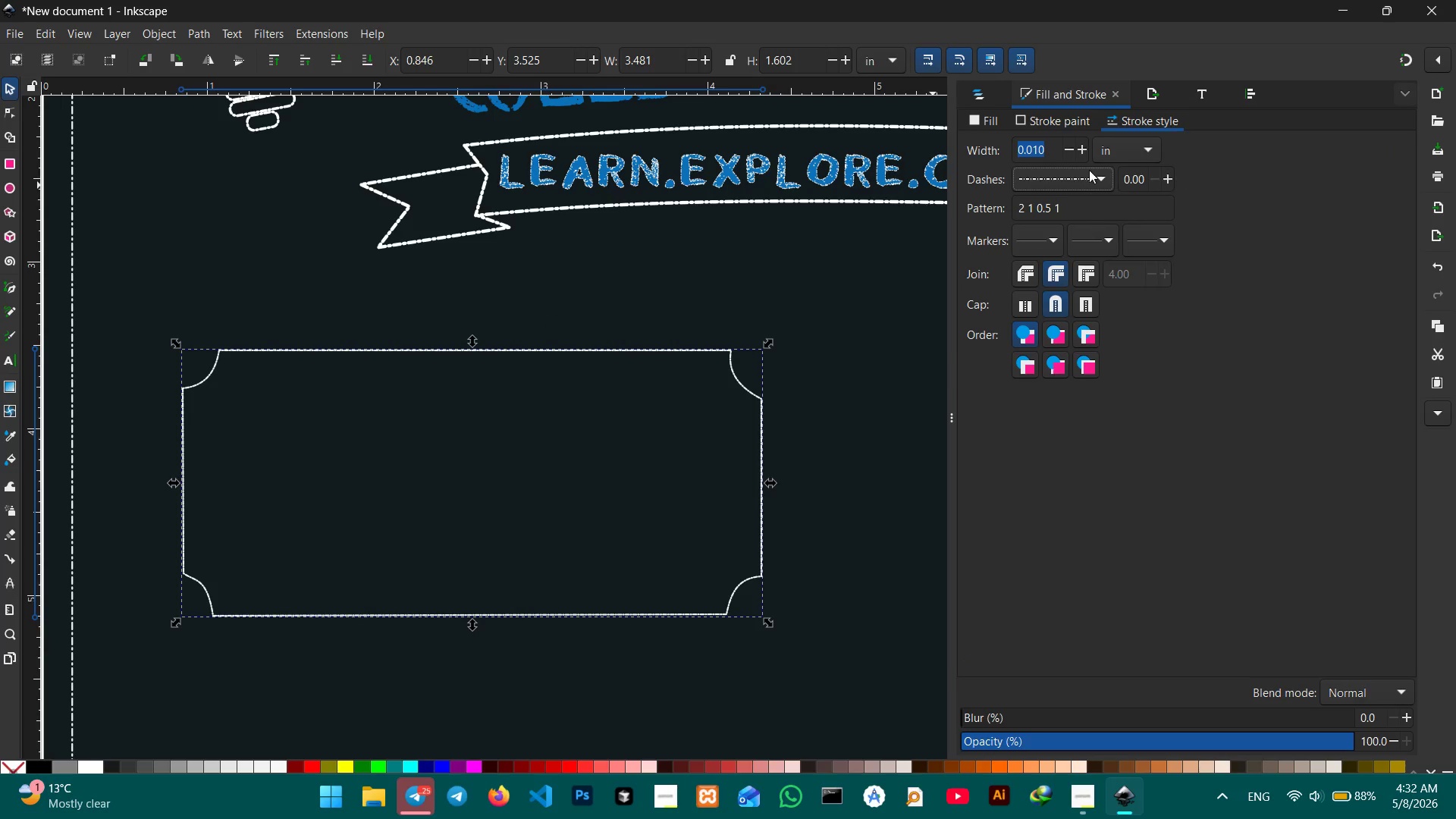 
left_click([1105, 184])
 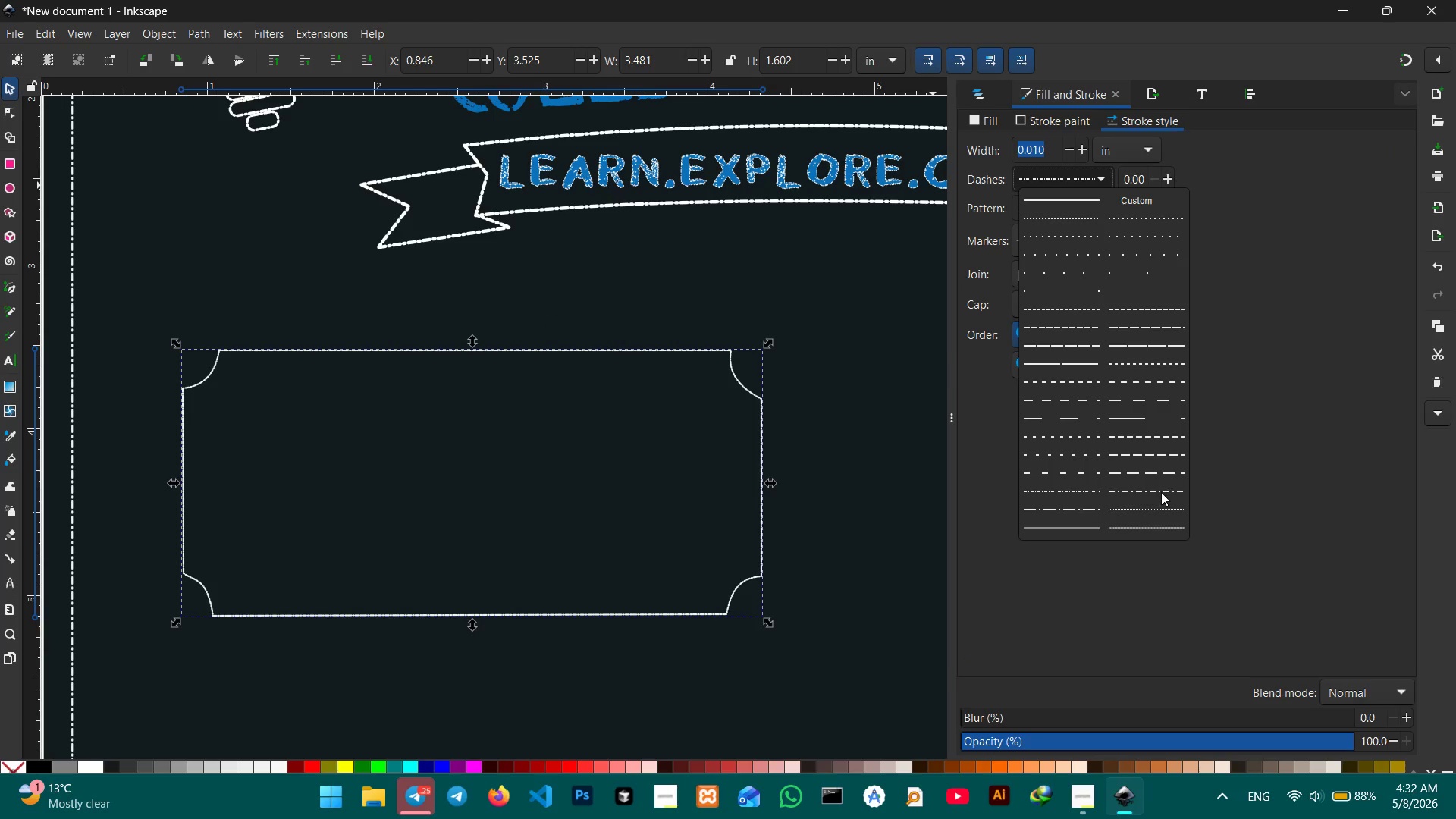 
left_click([1161, 492])
 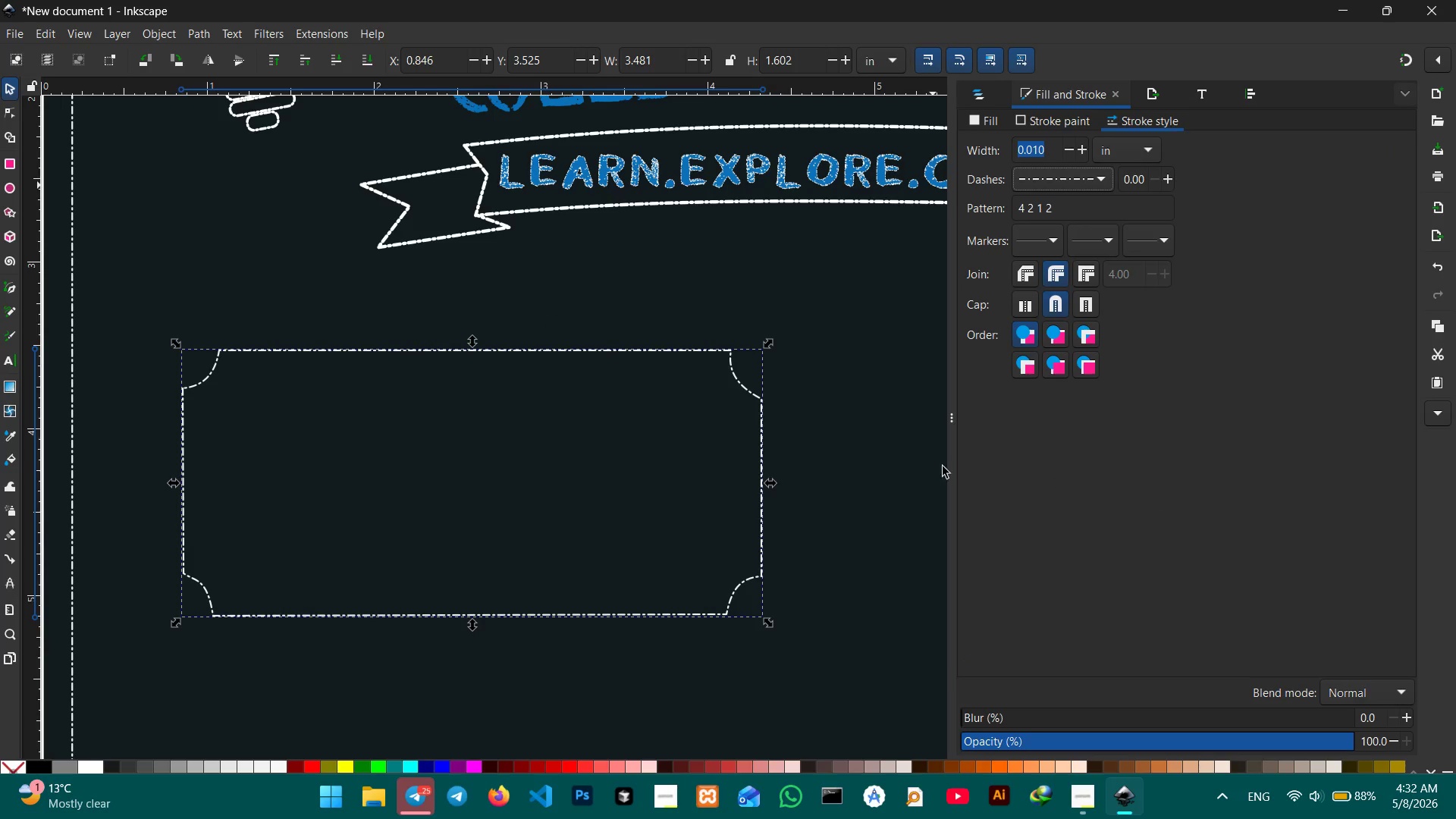 
left_click([826, 453])
 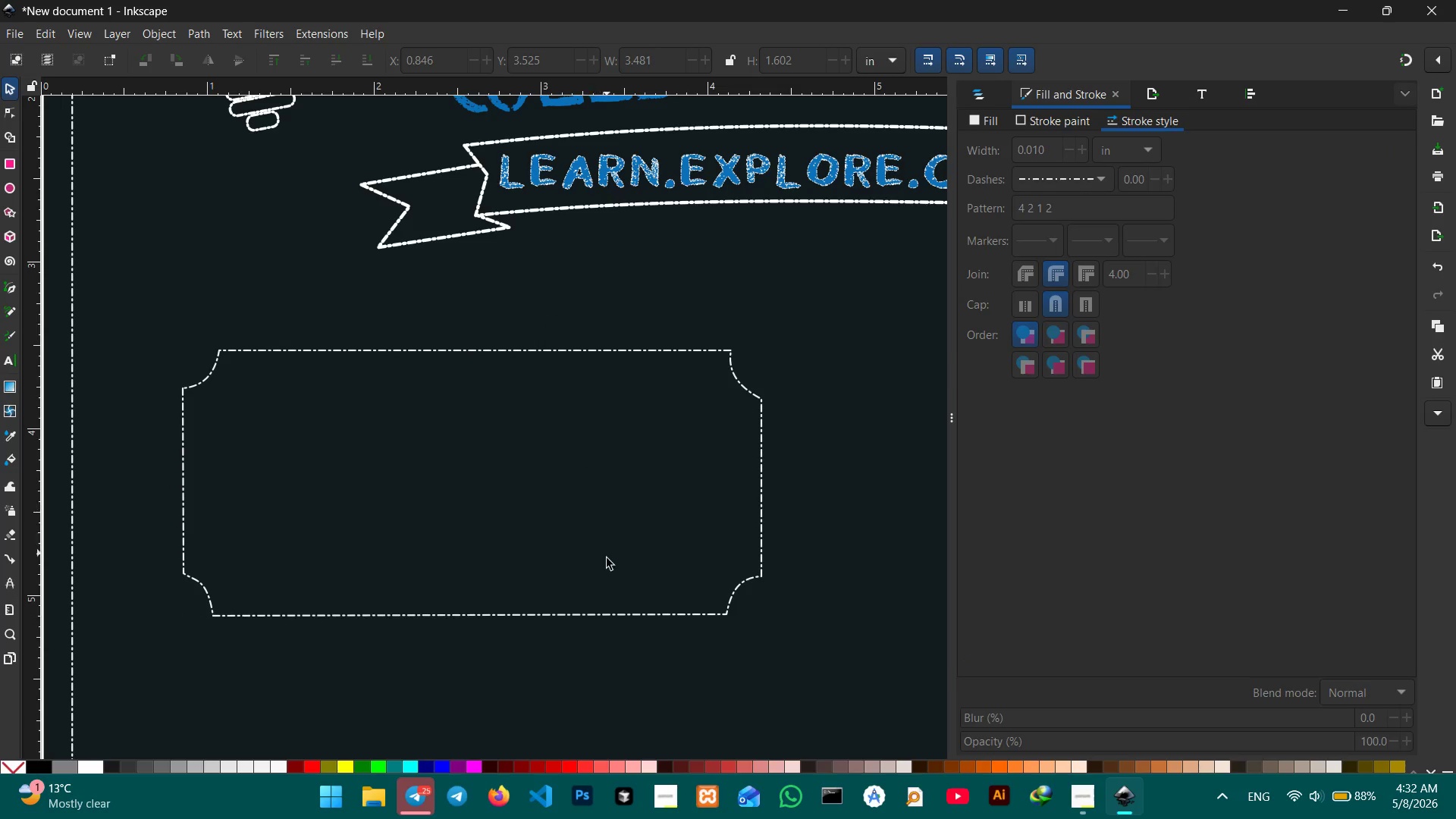 
left_click([589, 615])
 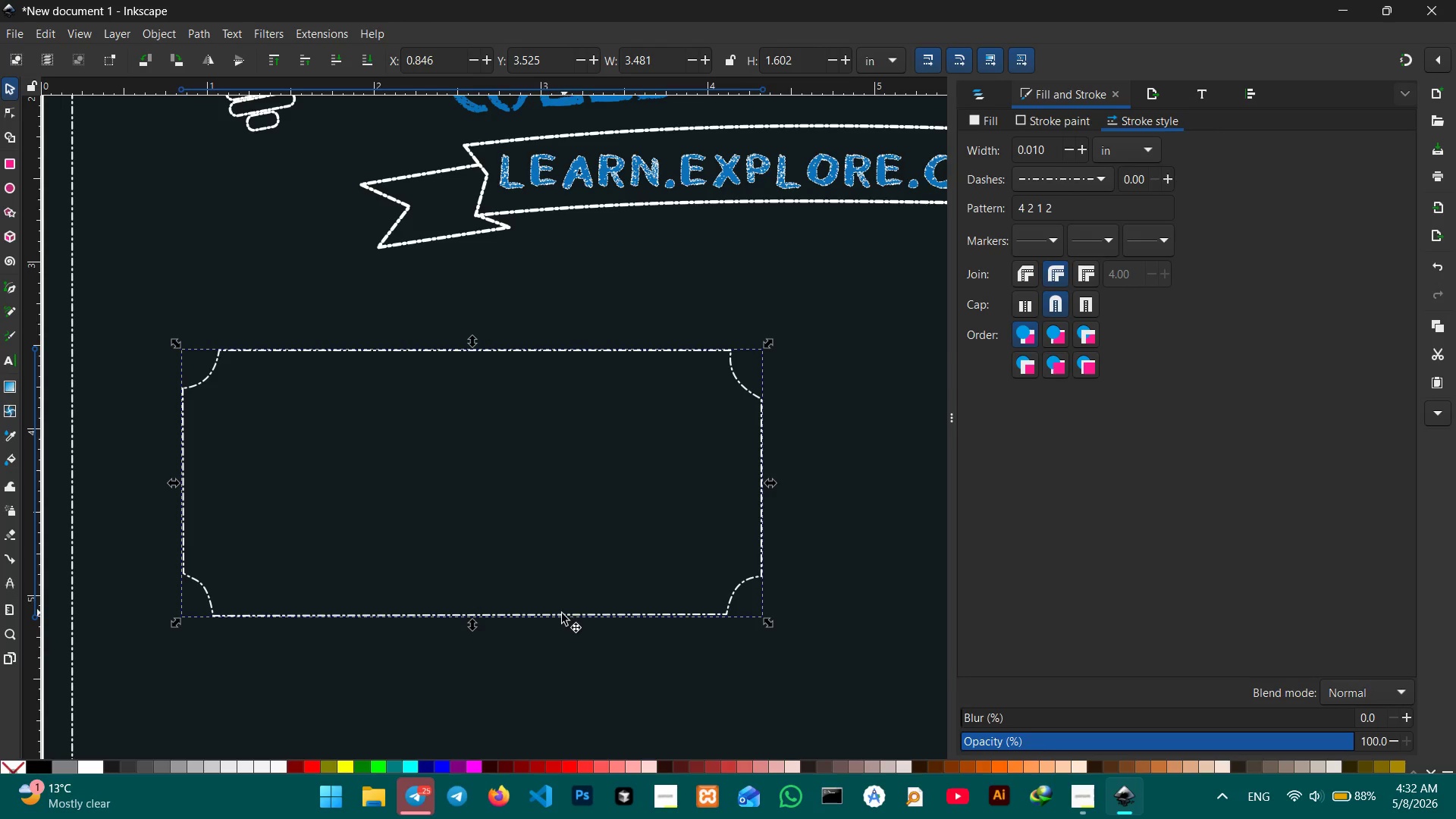 
hold_key(key=ControlLeft, duration=1.08)
scroll: coordinate [597, 613], scroll_direction: down, amount: 3.0
 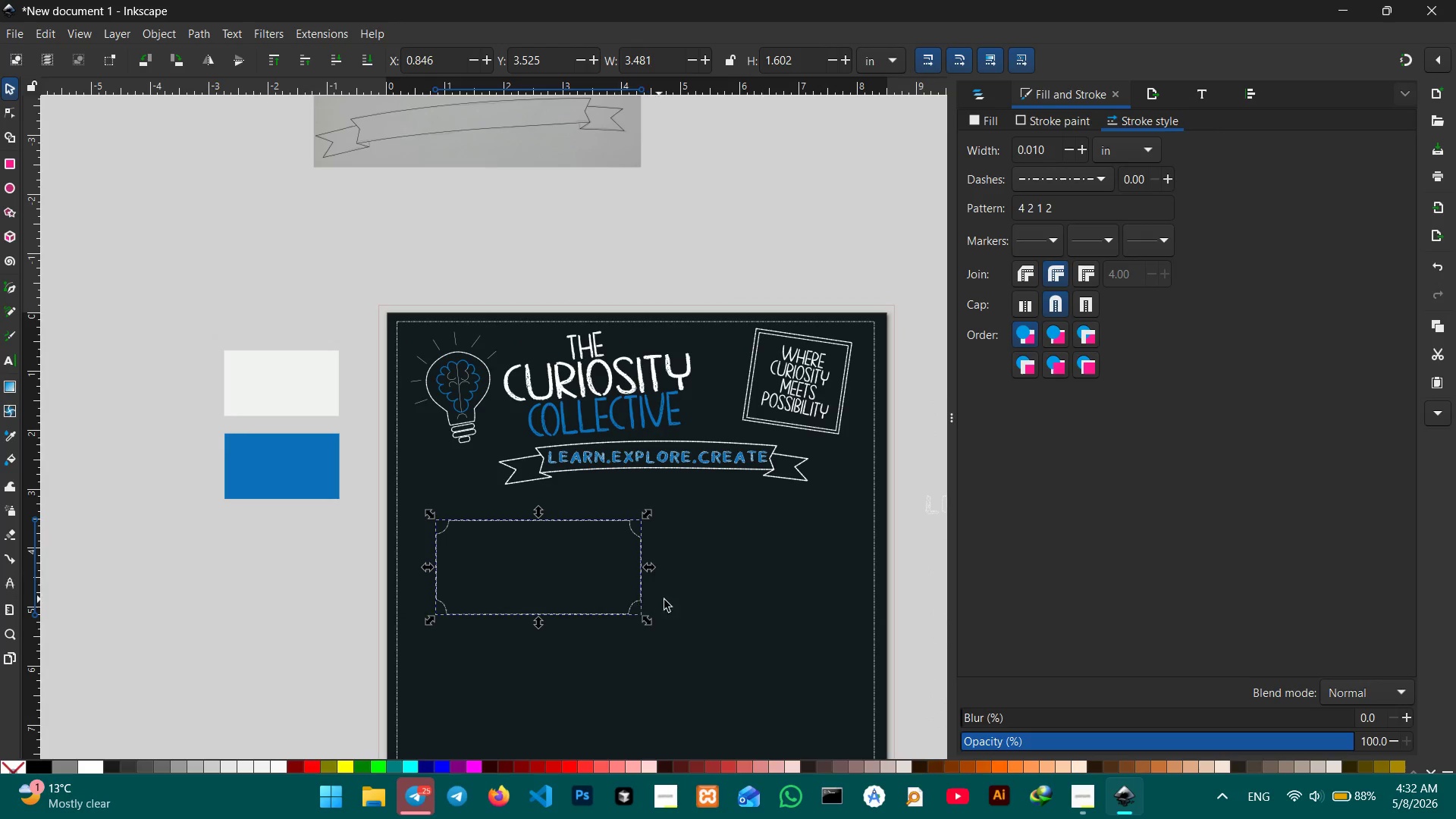 
hold_key(key=Space, duration=0.7)
 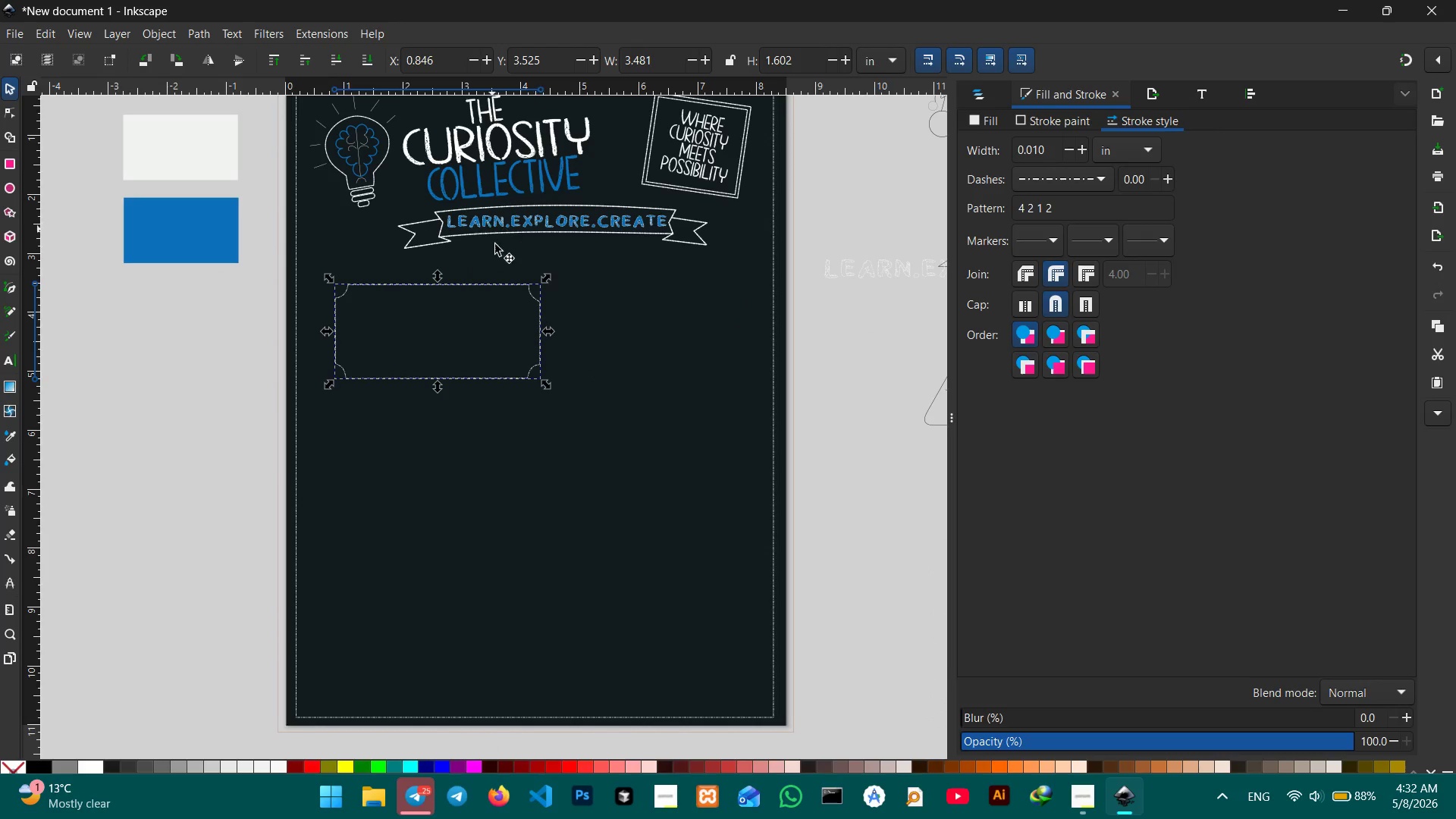 
left_click_drag(start_coordinate=[697, 613], to_coordinate=[596, 377])
 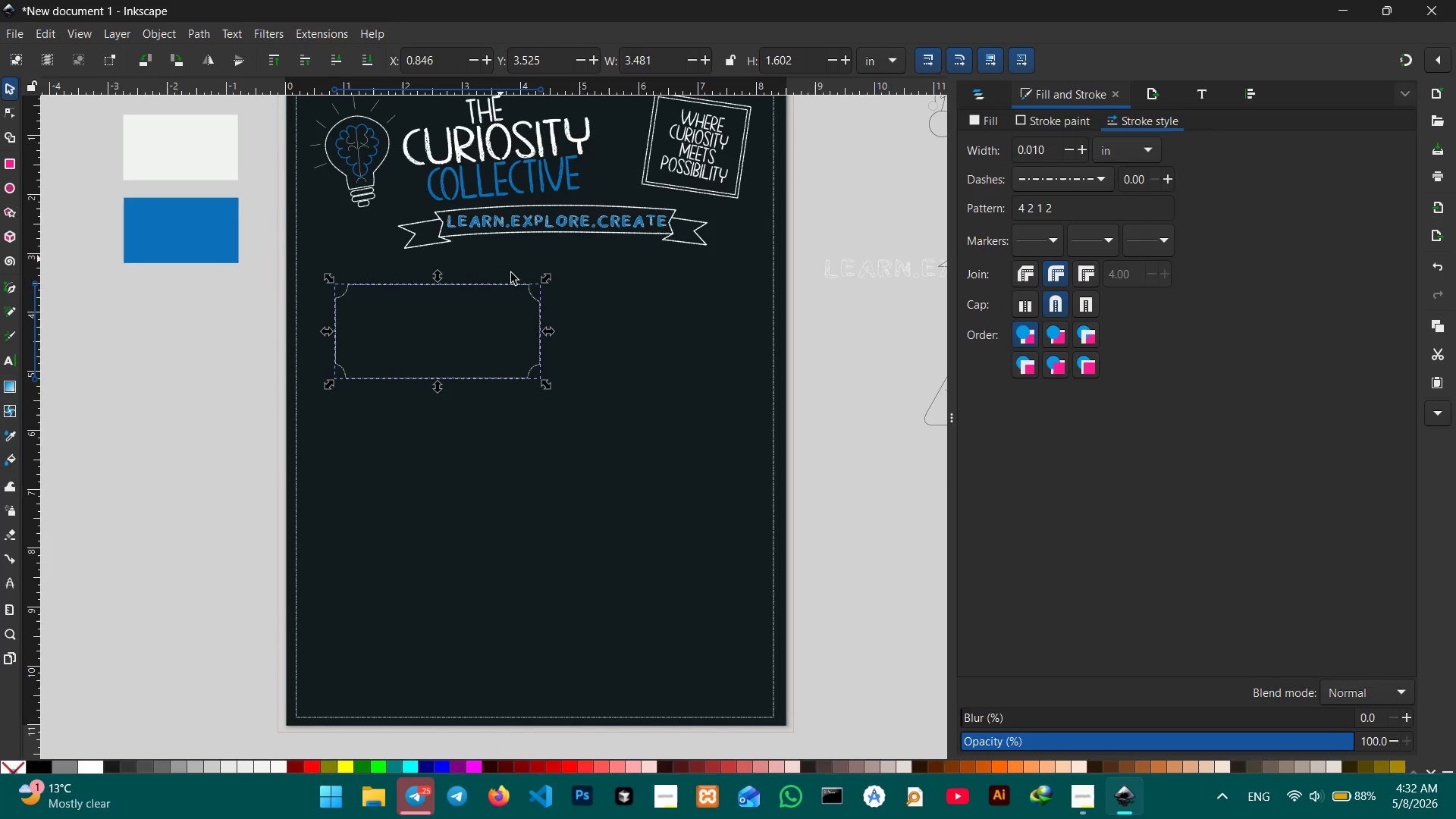 
hold_key(key=ControlLeft, duration=3.3)
left_click_drag(start_coordinate=[547, 278], to_coordinate=[513, 299])
 